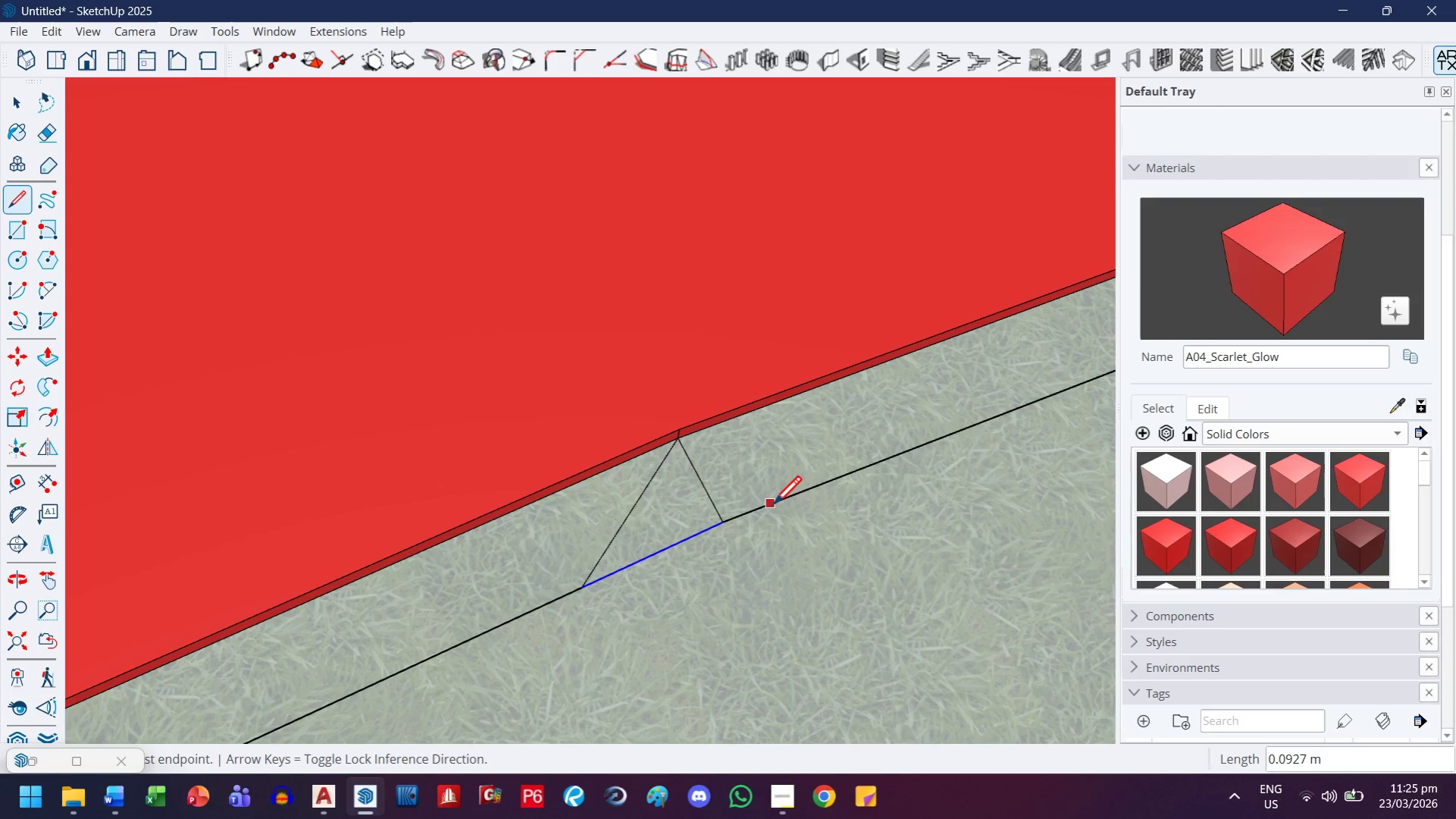 
left_click_drag(start_coordinate=[772, 507], to_coordinate=[772, 495])
 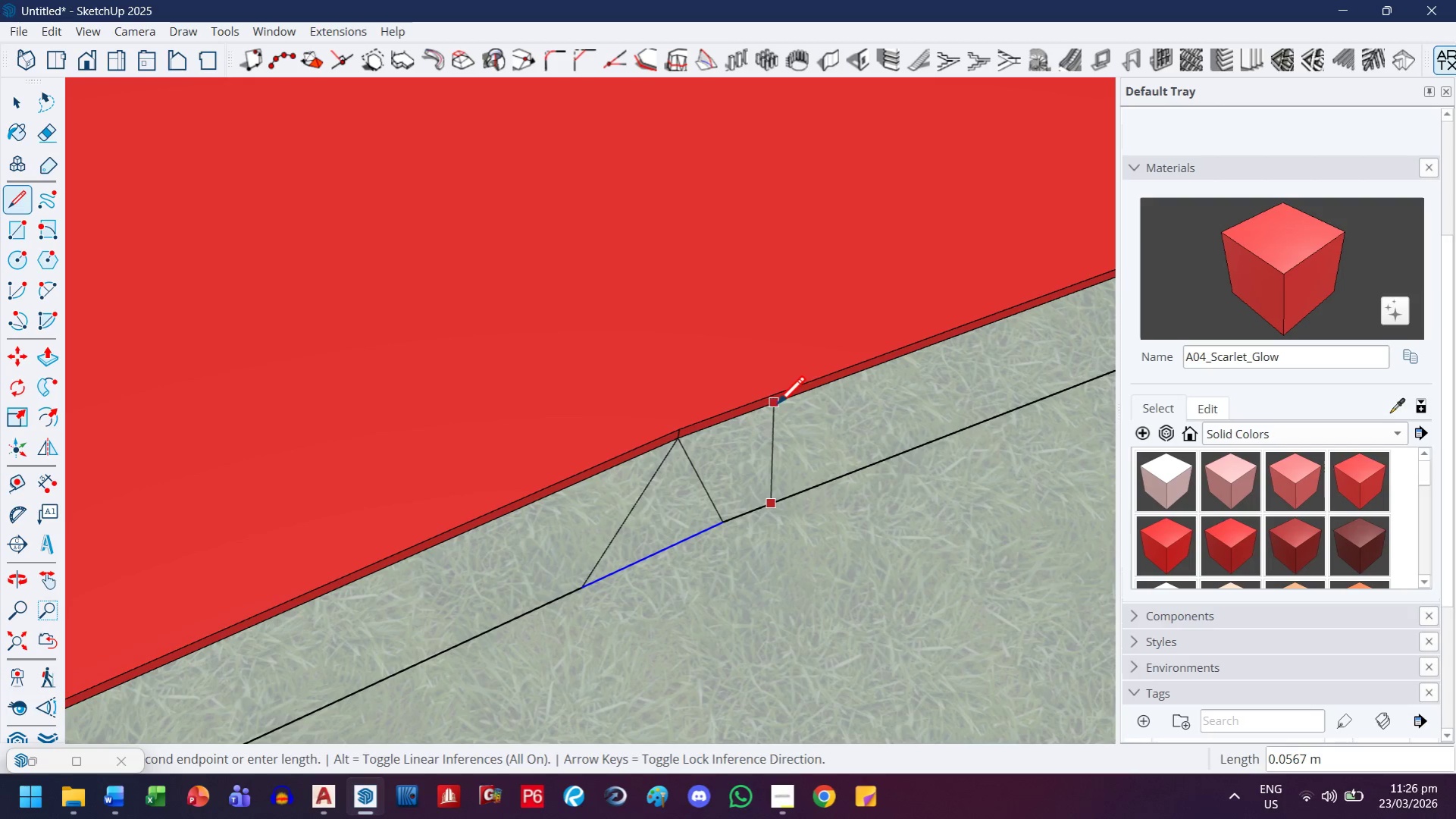 
left_click([776, 406])
 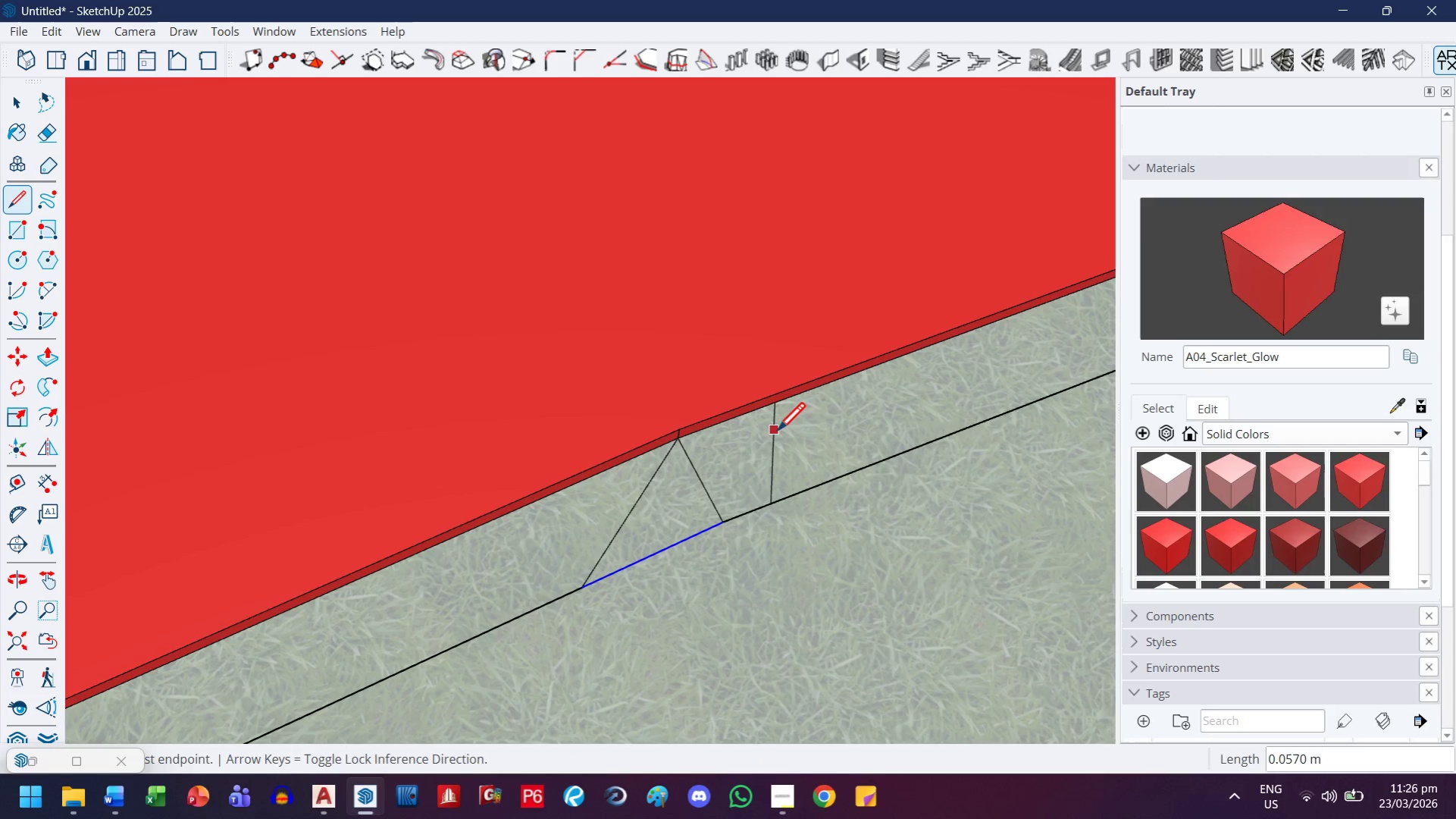 
hold_key(key=Z, duration=0.36)
 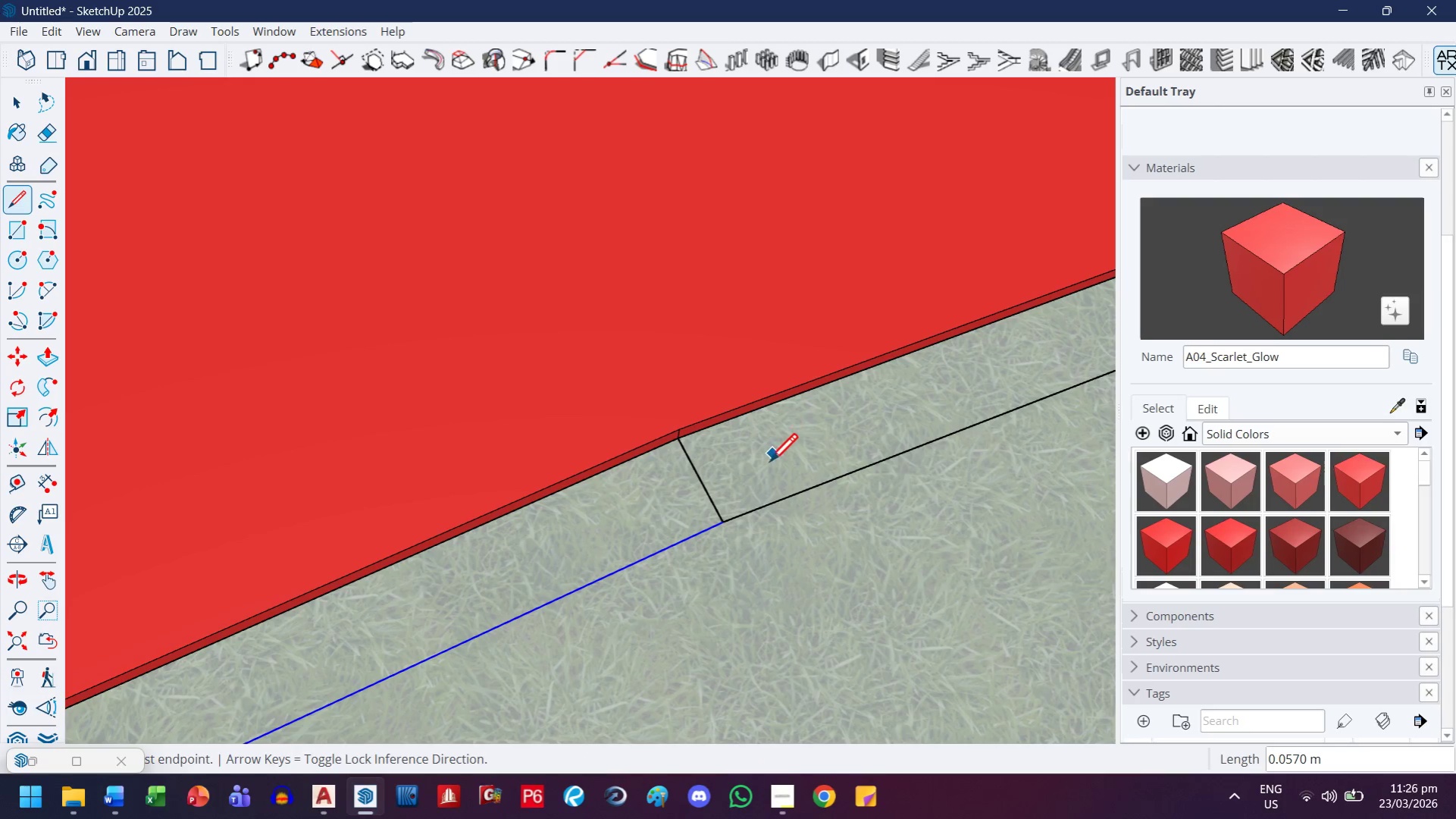 
key(Control+Z)
 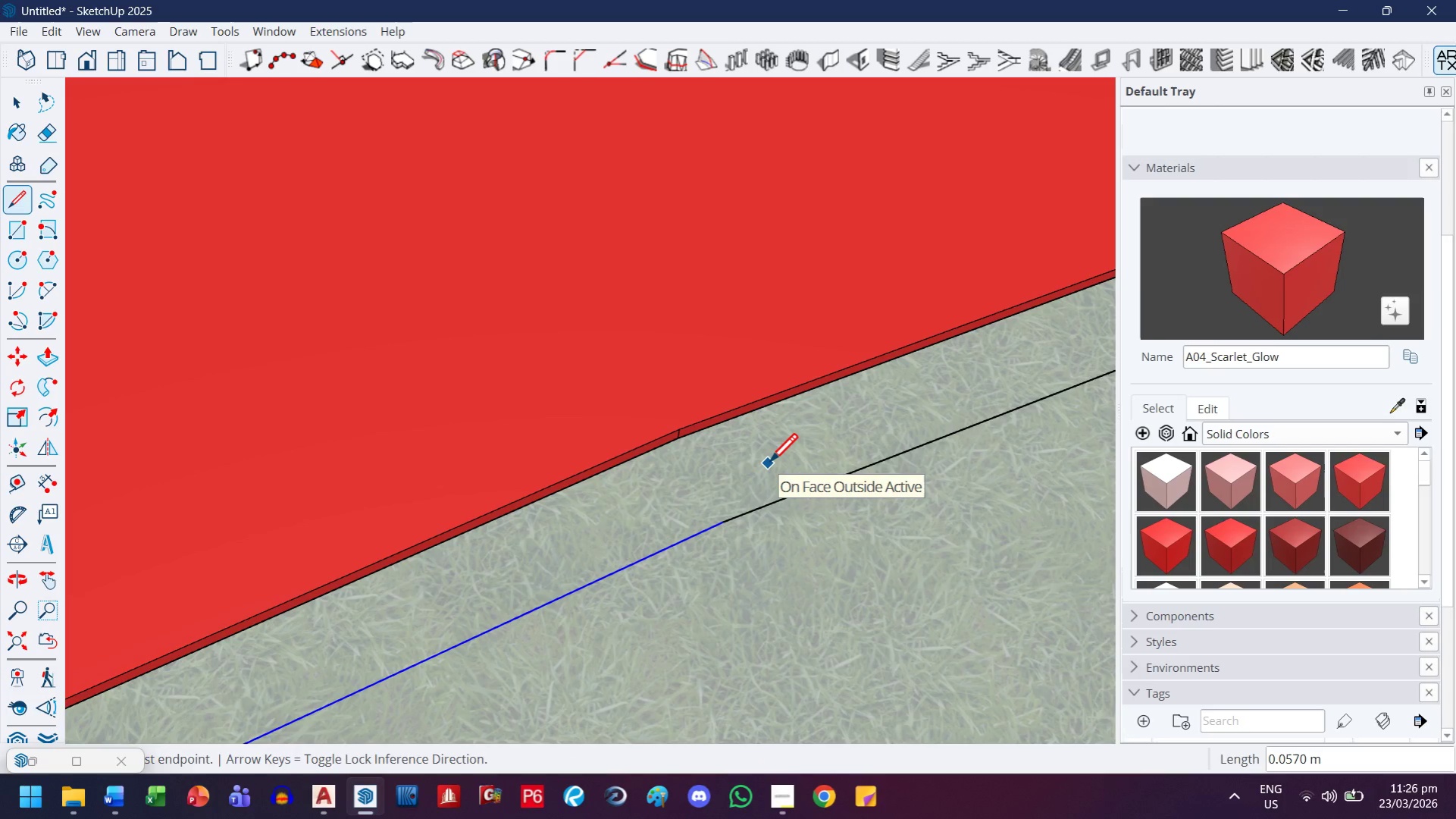 
key(Control+Z)
 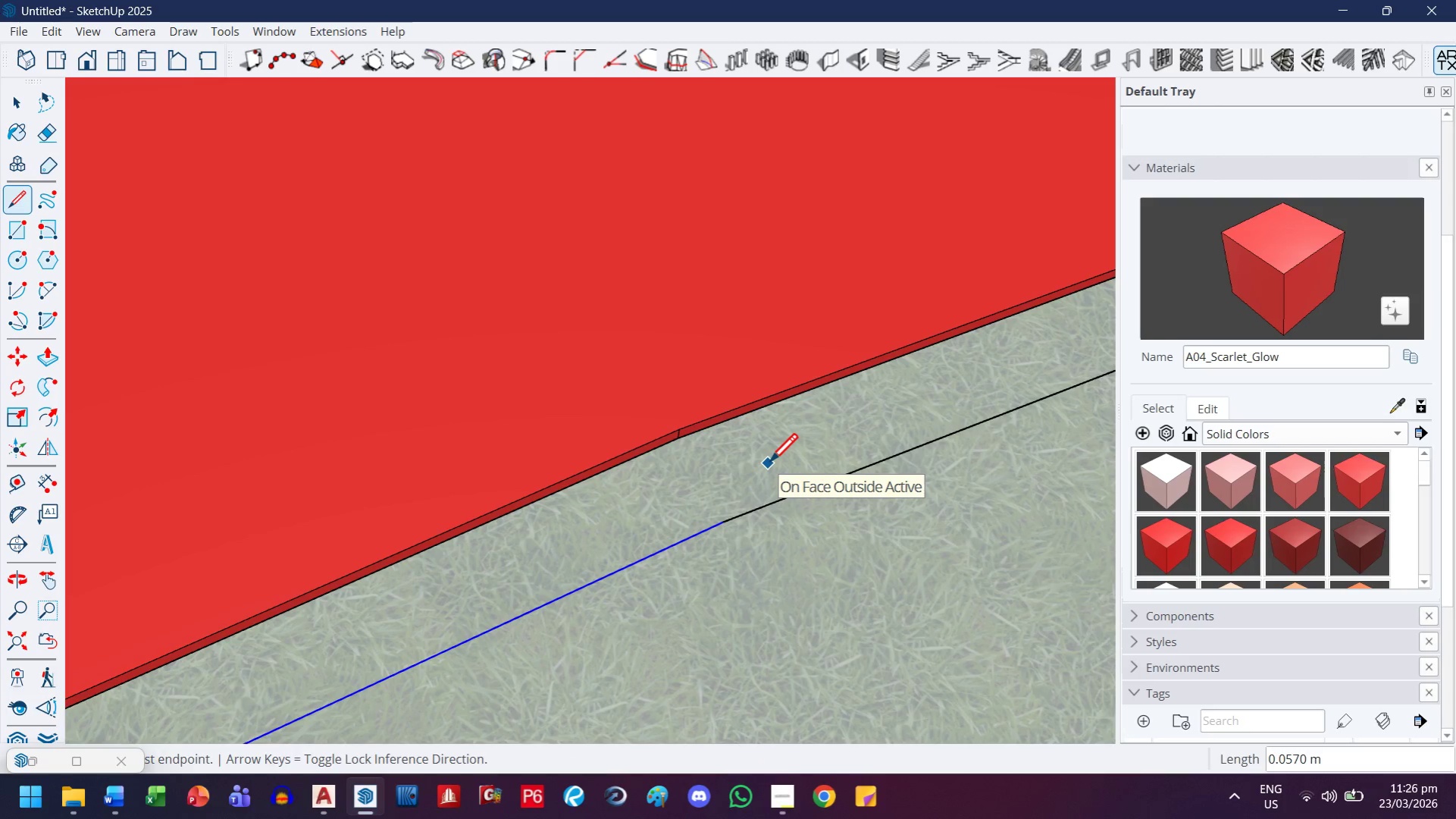 
key(Control+Y)
 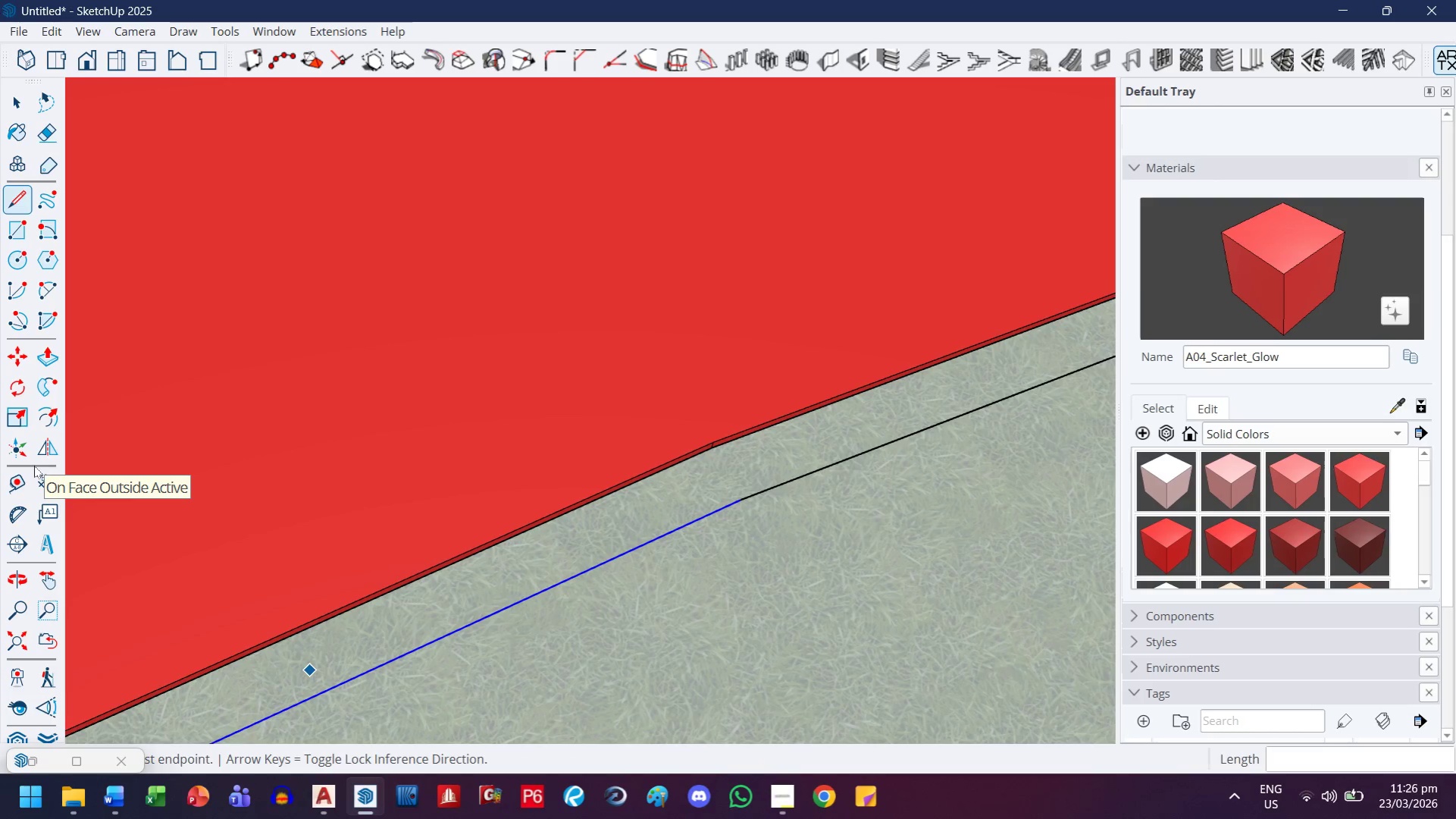 
scroll: coordinate [769, 464], scroll_direction: down, amount: 5.0
 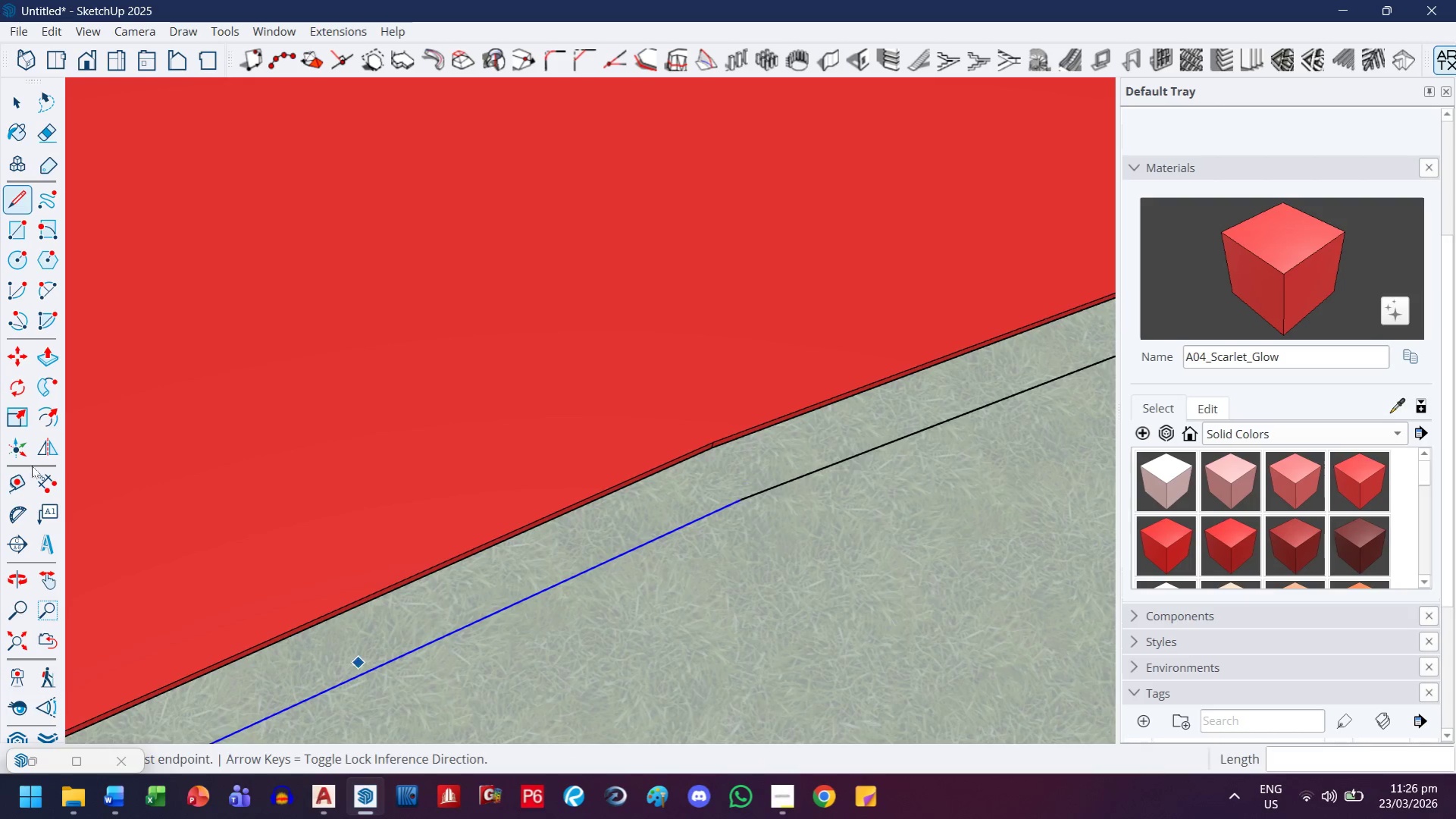 
key(Escape)
 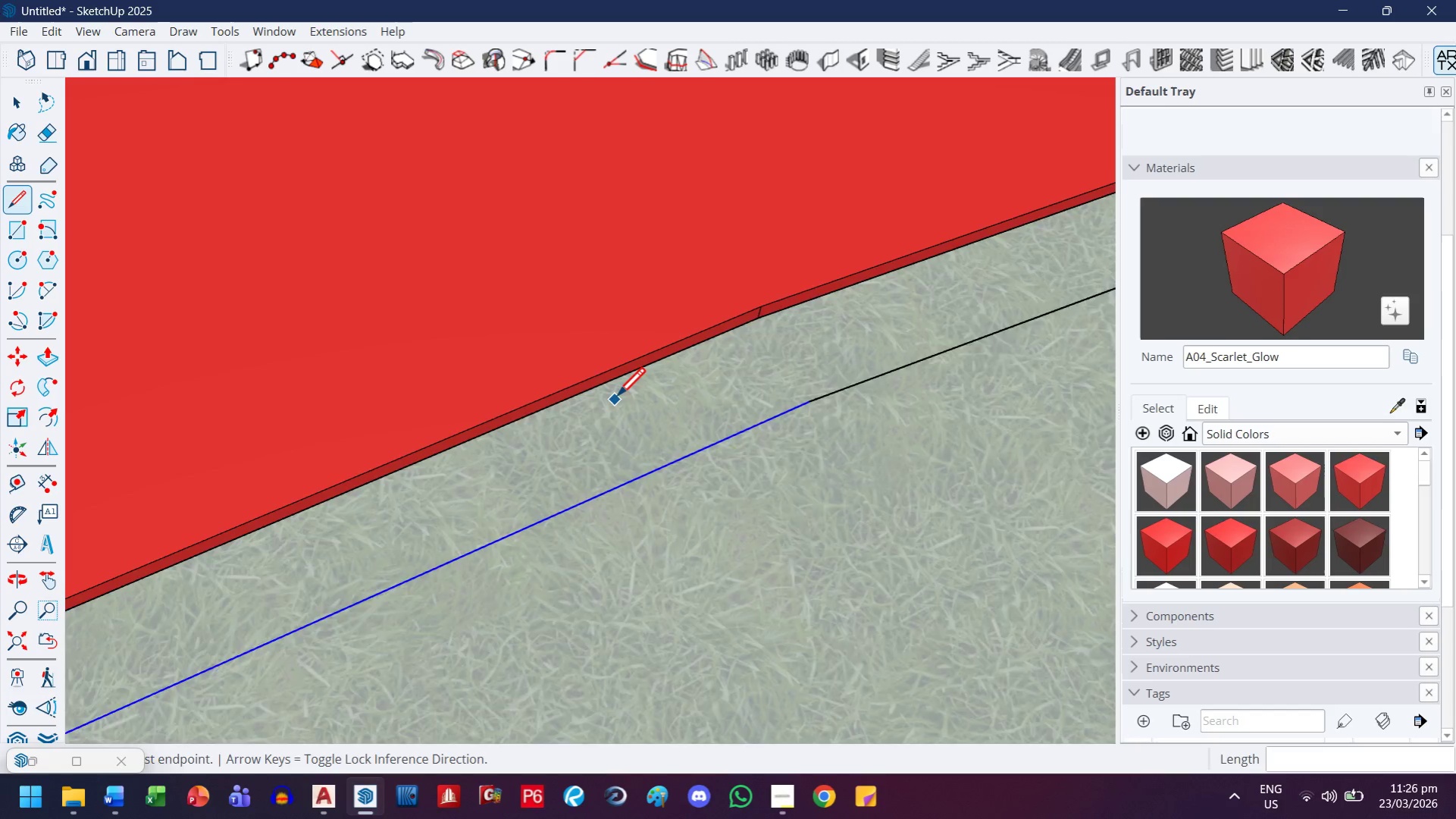 
key(Escape)
 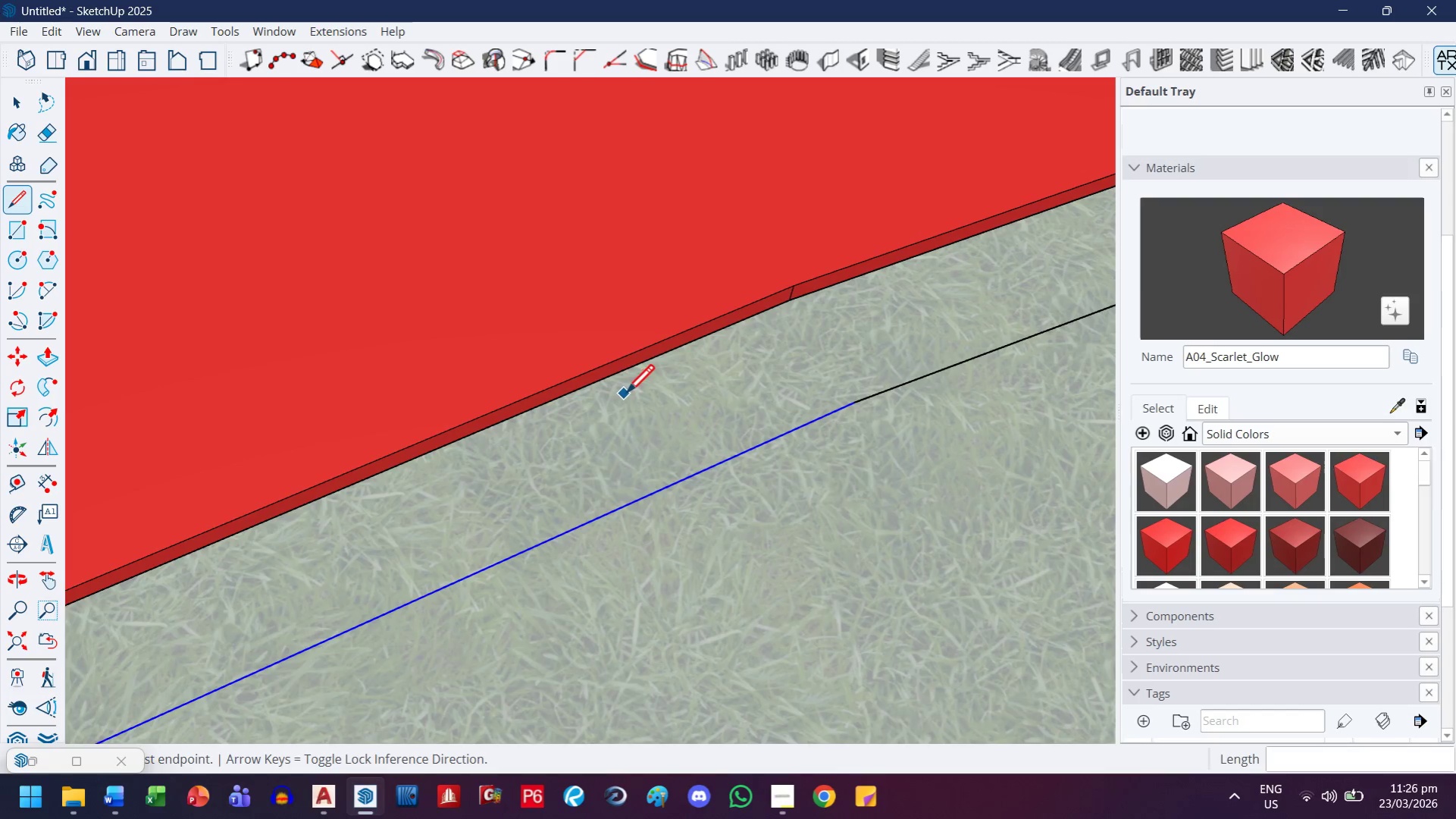 
scroll: coordinate [616, 398], scroll_direction: up, amount: 2.0
 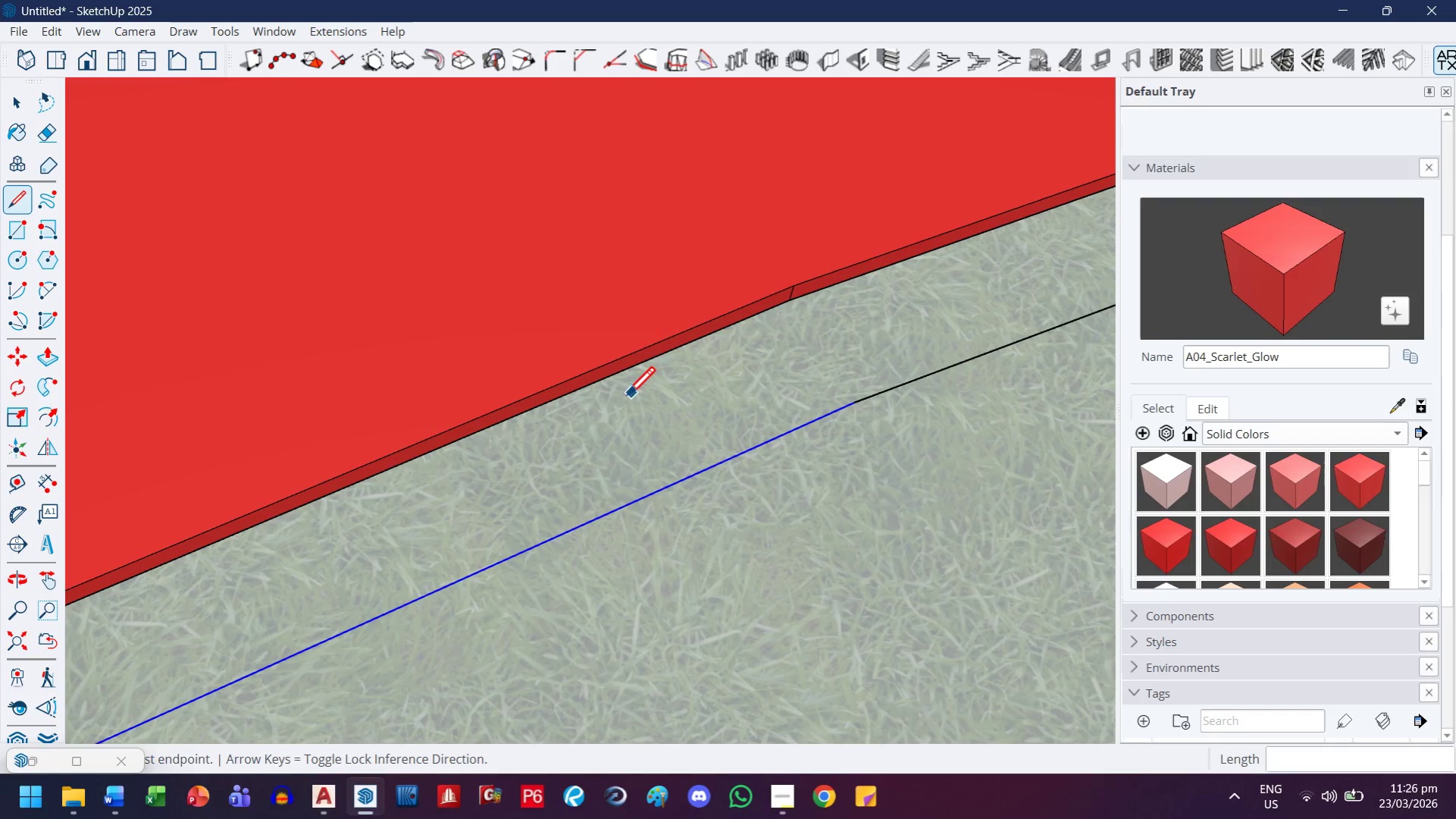 
key(F)
 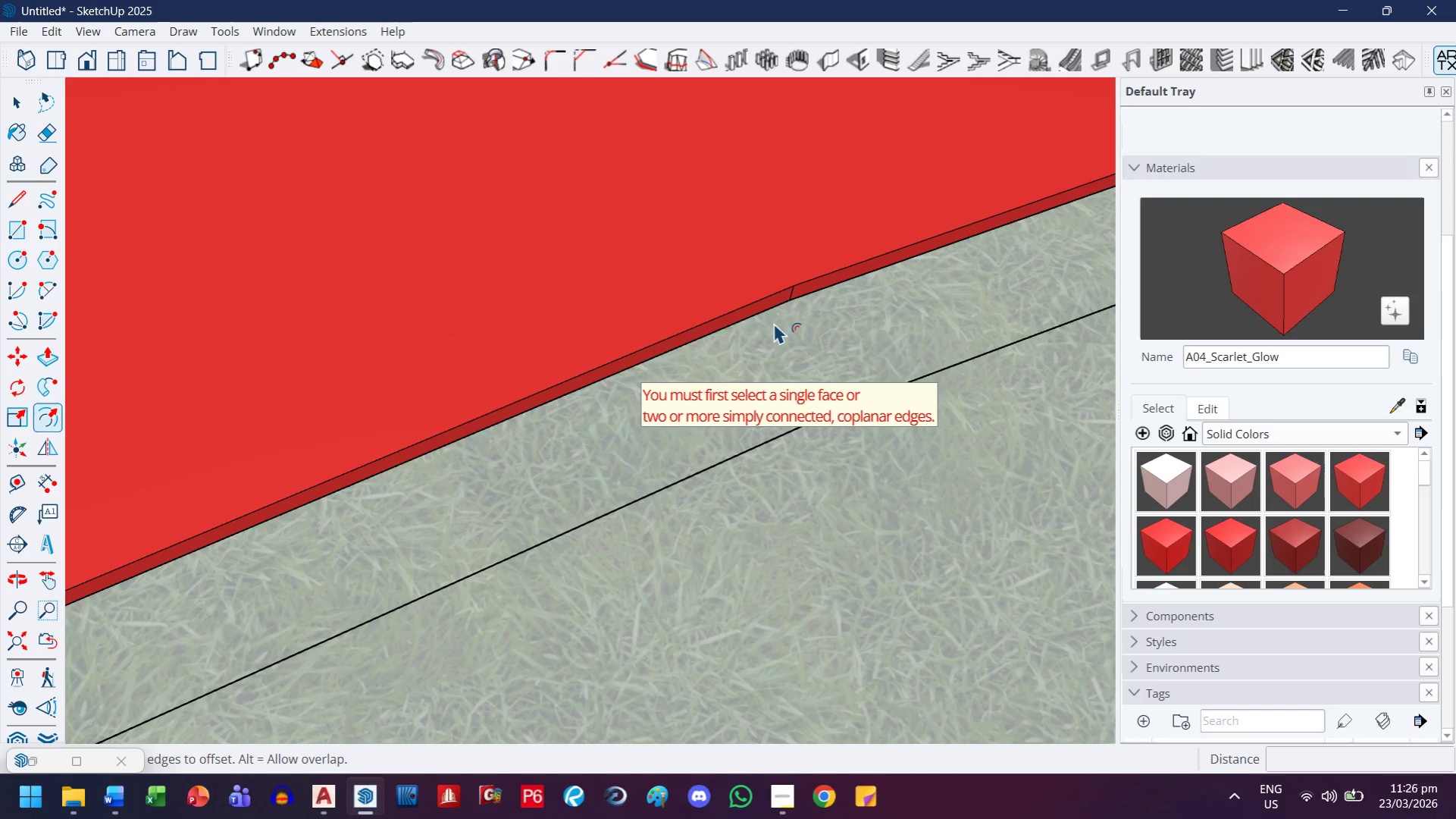 
wait(5.08)
 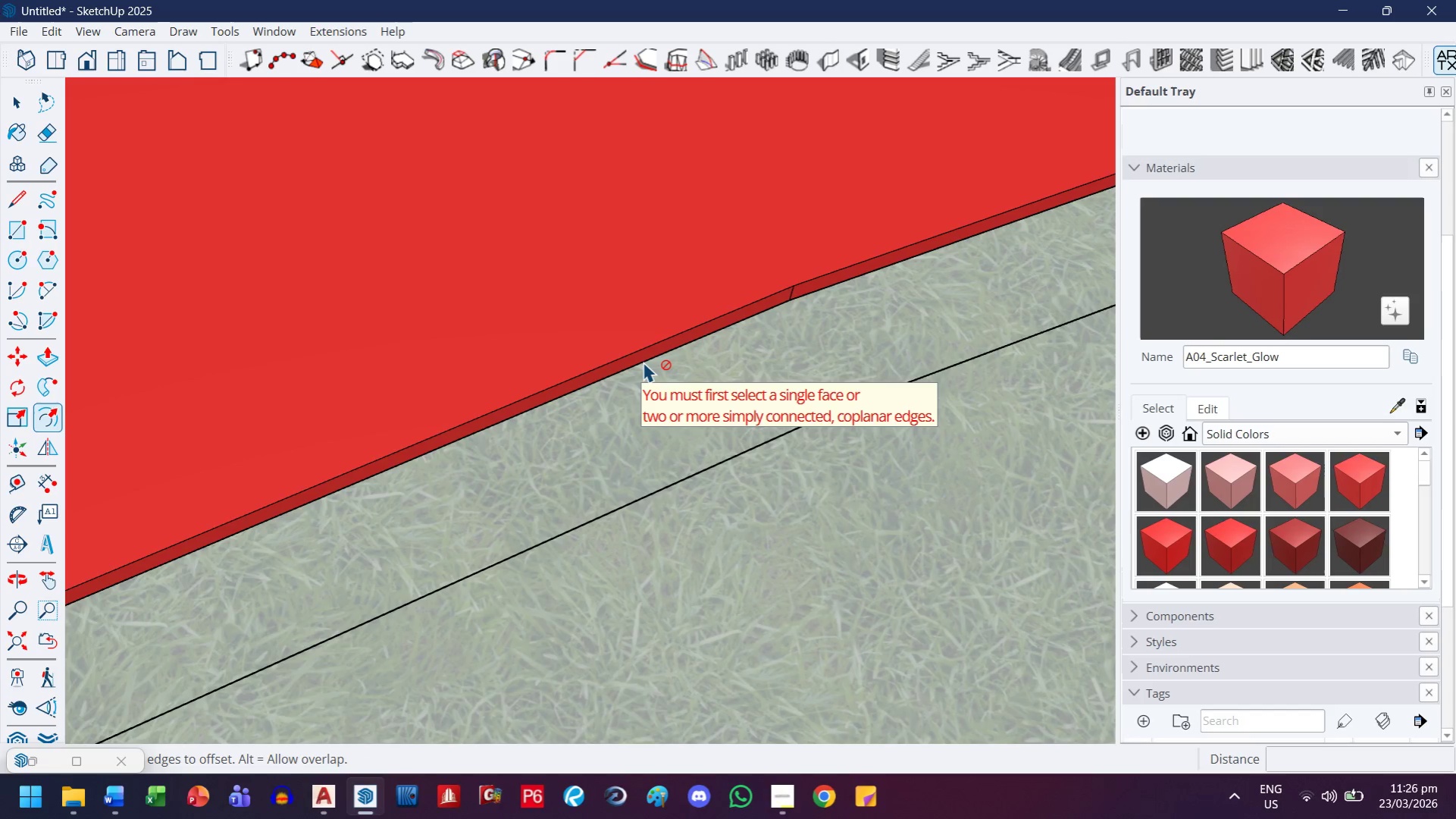 
key(Escape)
 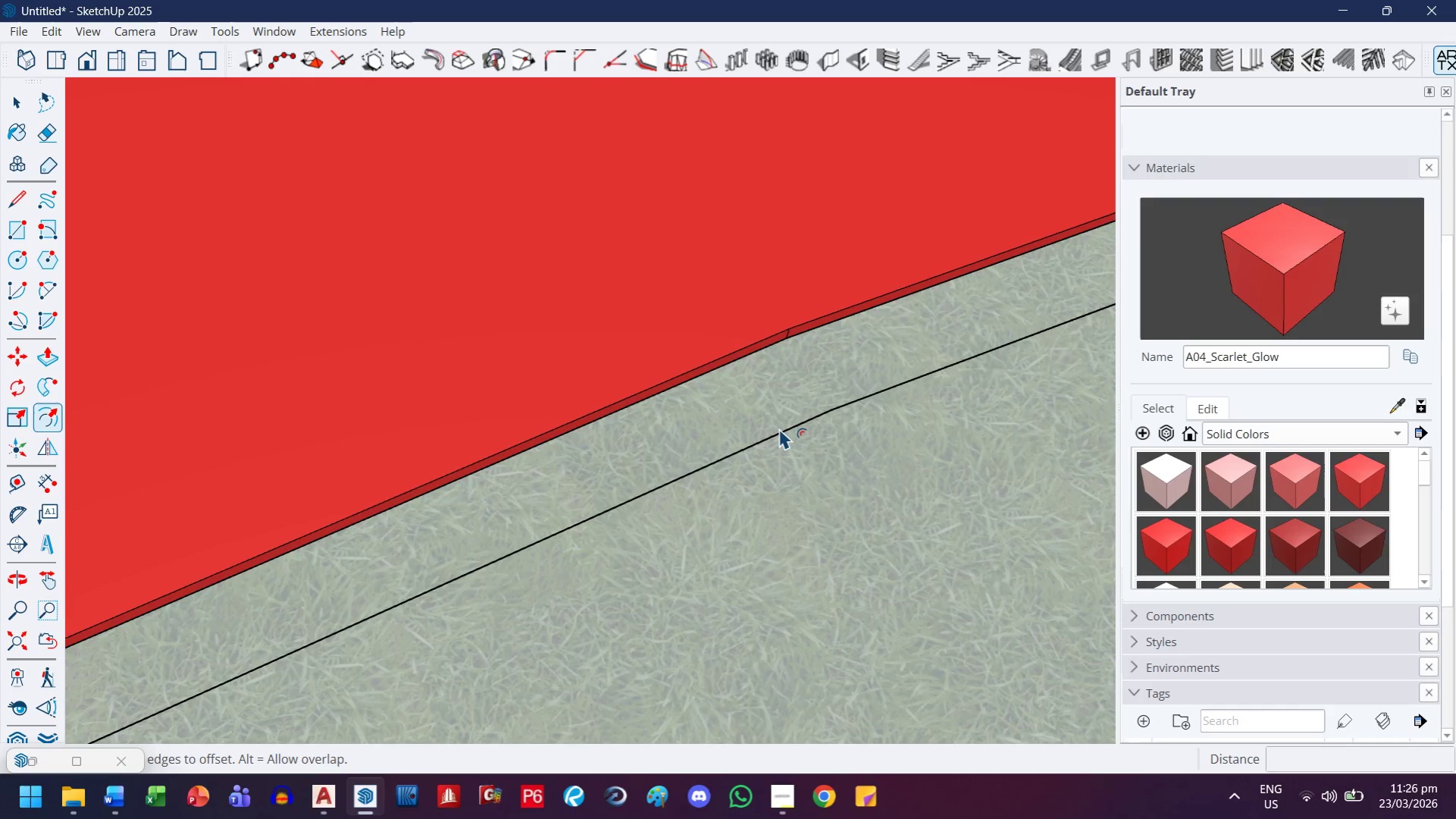 
key(Escape)
 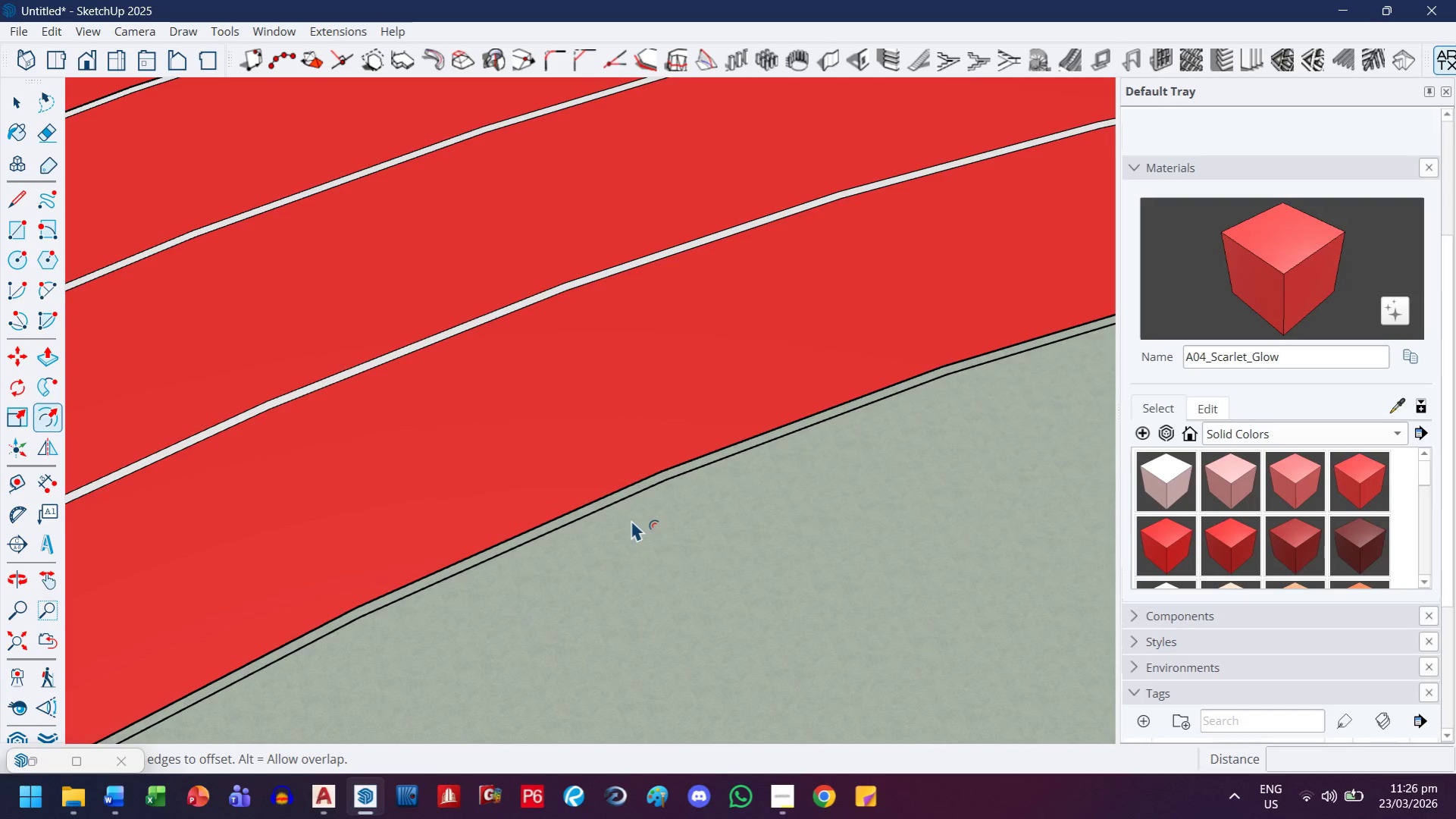 
scroll: coordinate [624, 541], scroll_direction: down, amount: 42.0
 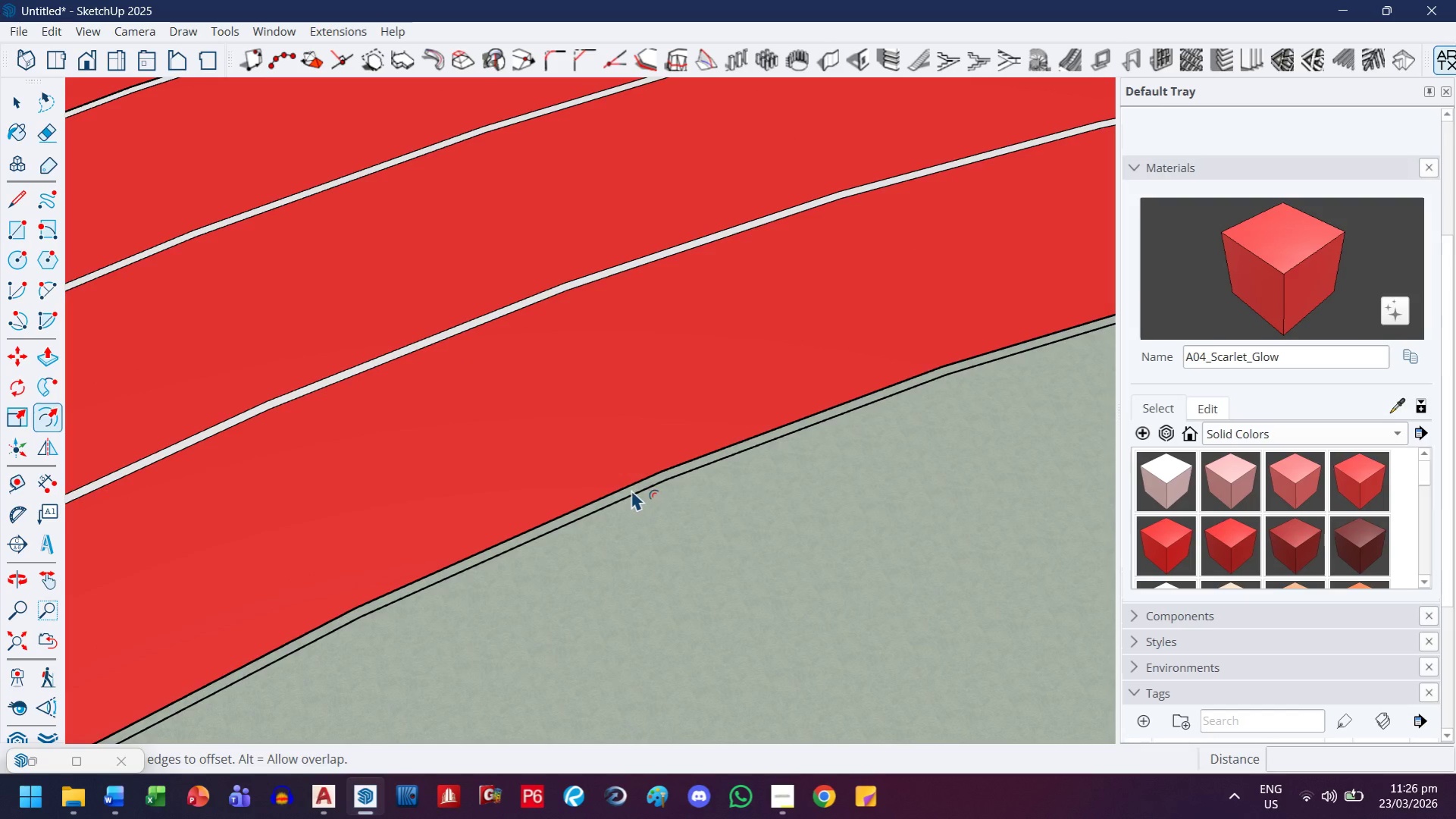 
scroll: coordinate [518, 302], scroll_direction: up, amount: 5.0
 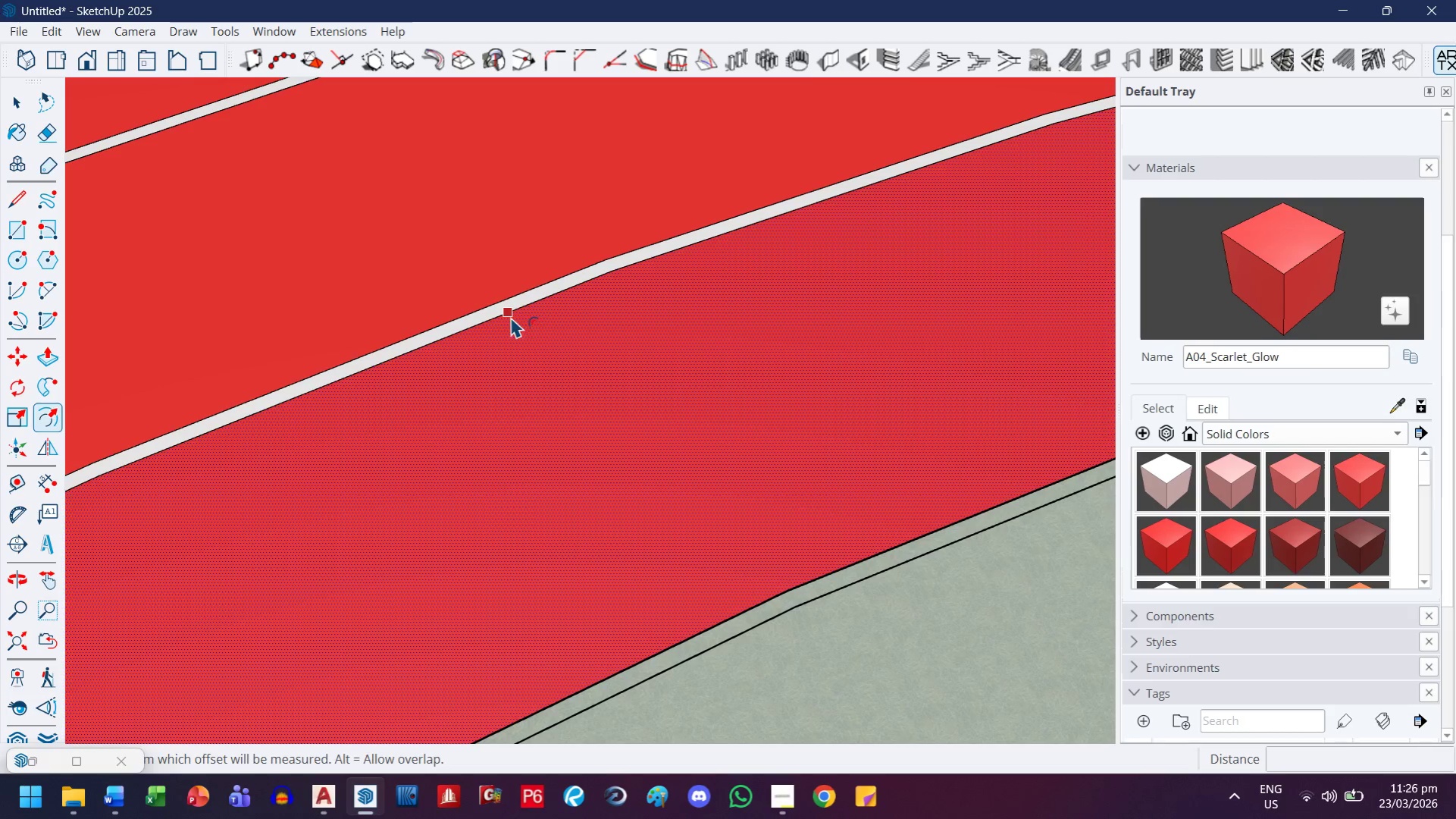 
left_click([510, 316])
 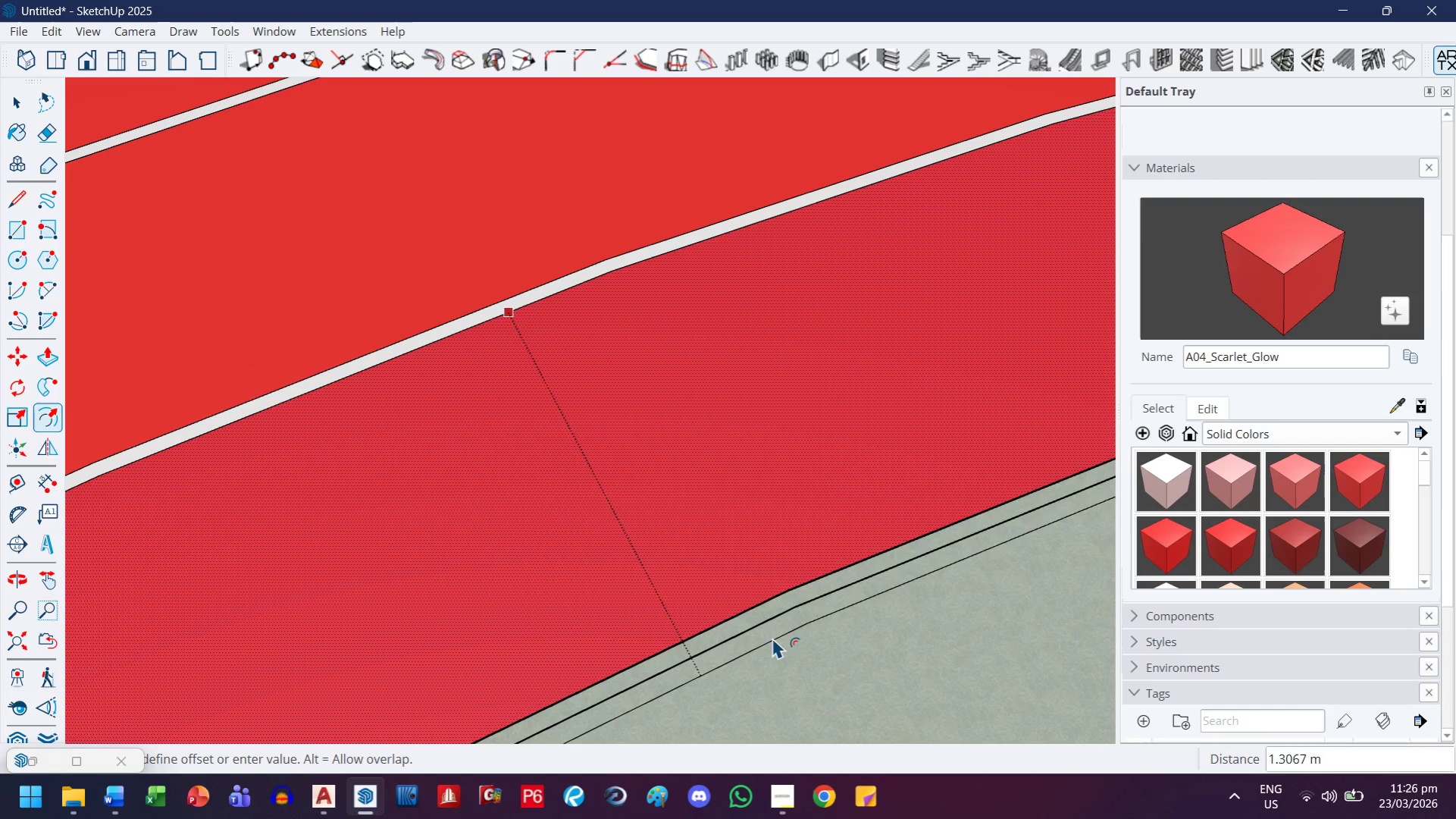 
wait(5.81)
 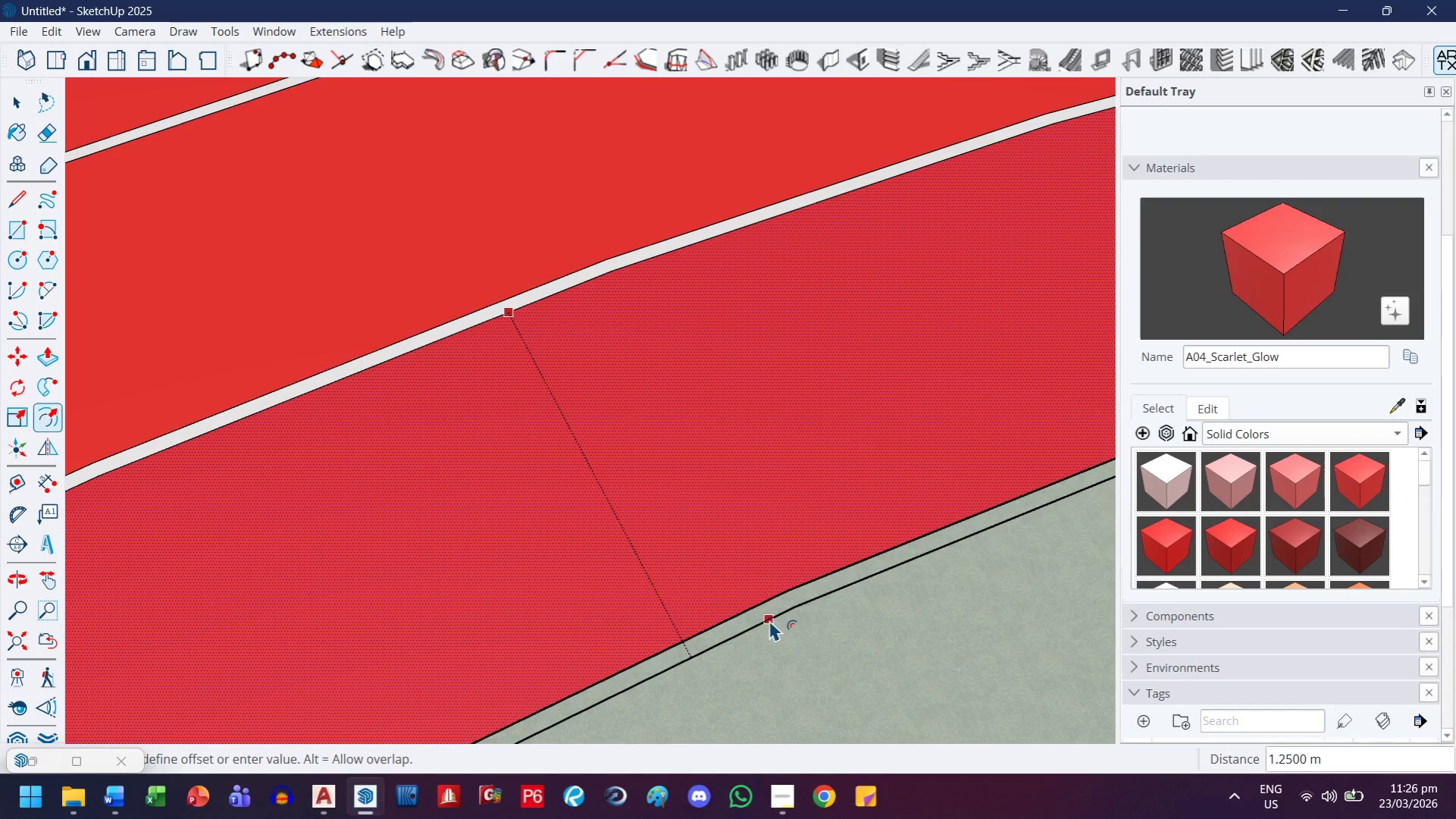 
left_click([799, 610])
 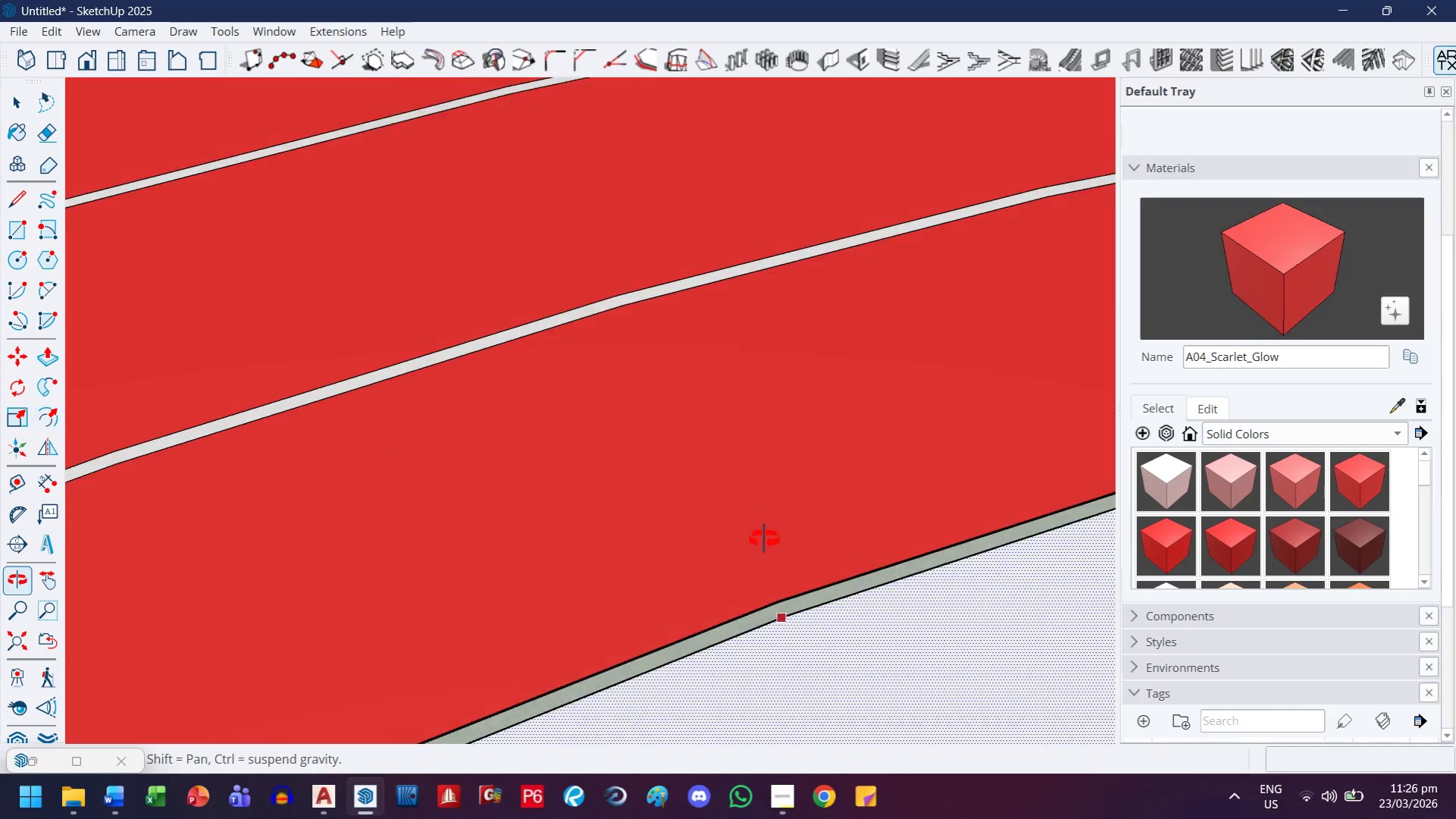 
key(H)
 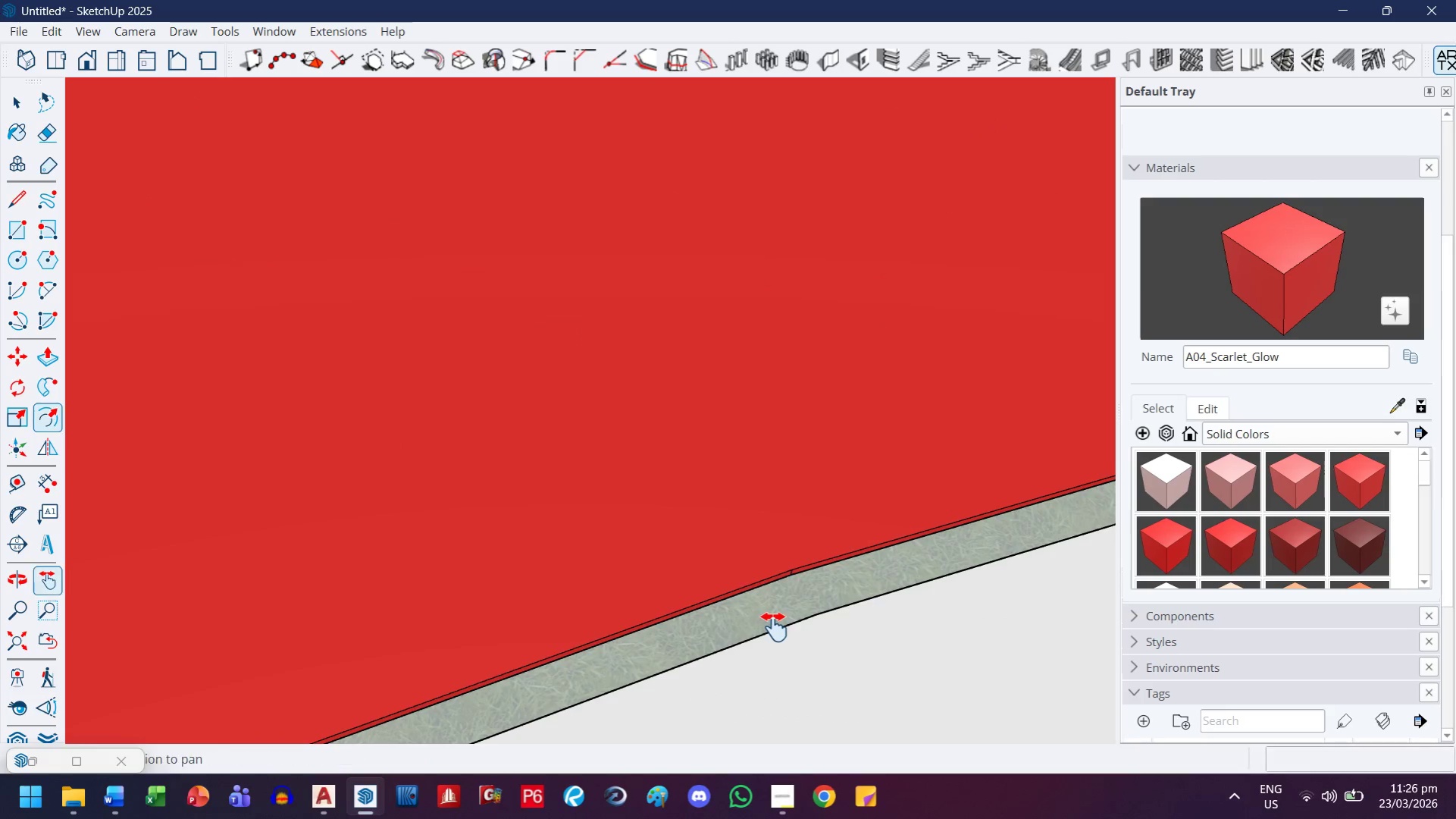 
left_click_drag(start_coordinate=[774, 624], to_coordinate=[712, 510])
 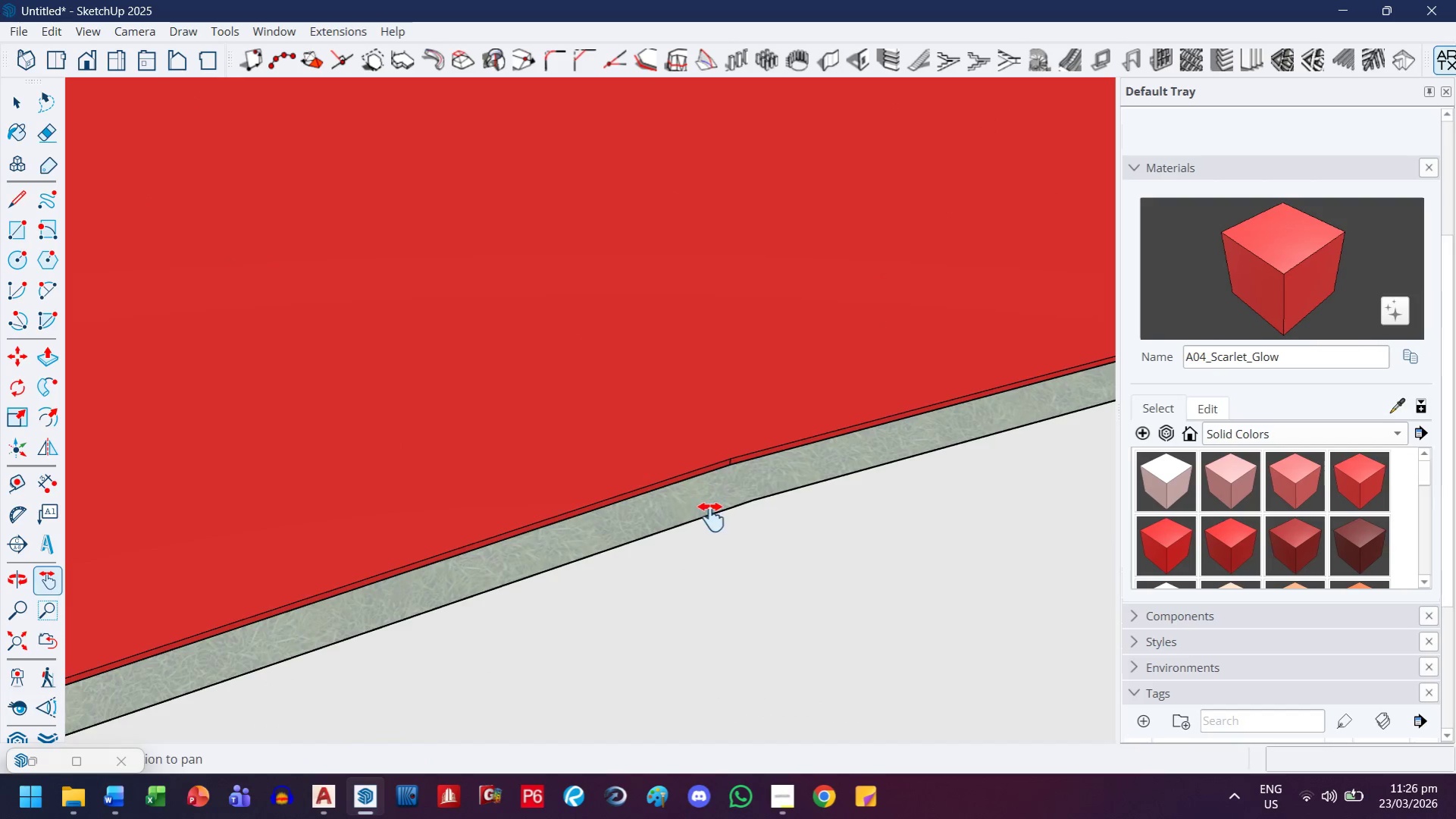 
scroll: coordinate [764, 536], scroll_direction: up, amount: 16.0
 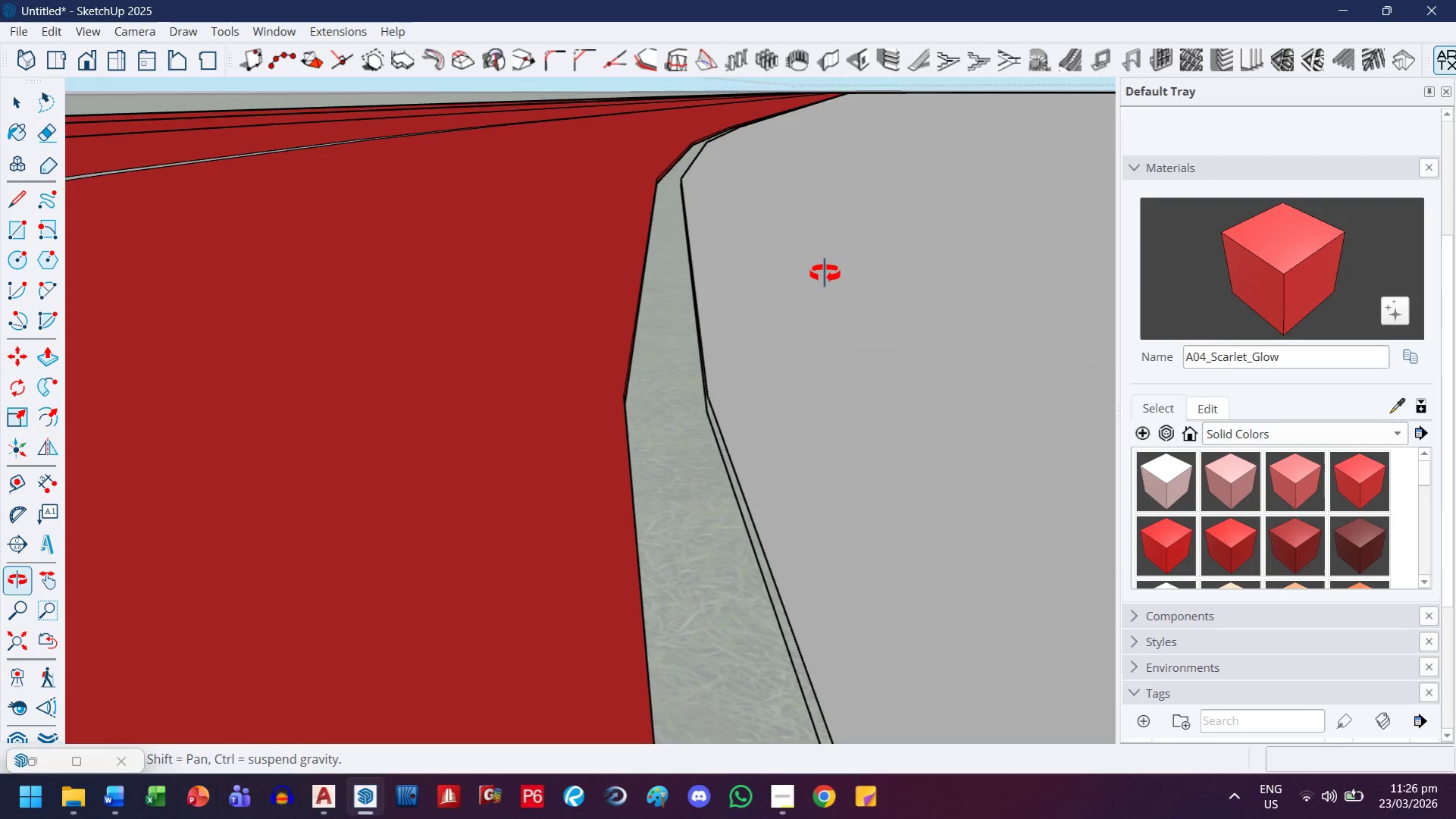 
key(L)
 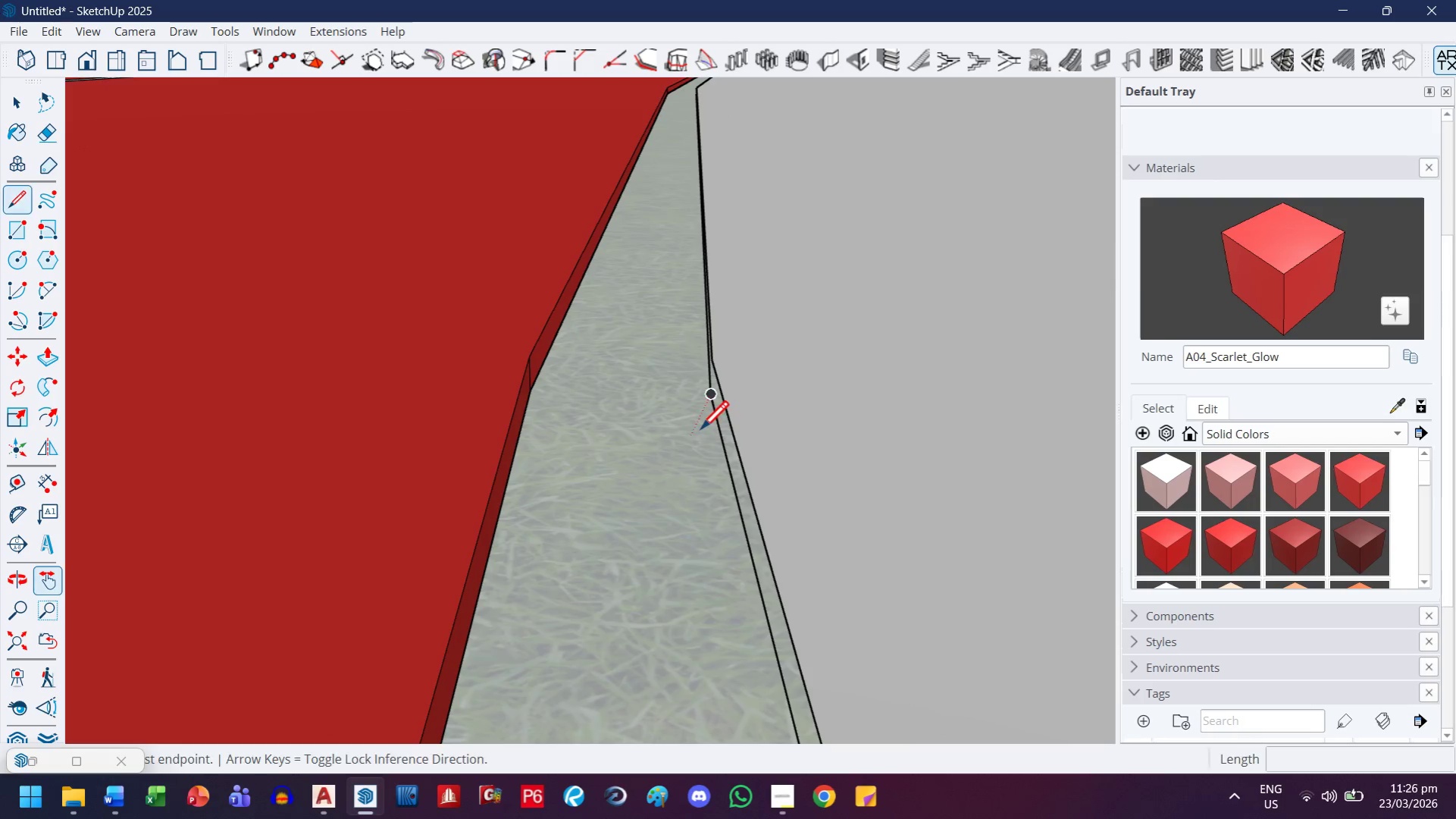 
scroll: coordinate [700, 431], scroll_direction: up, amount: 10.0
 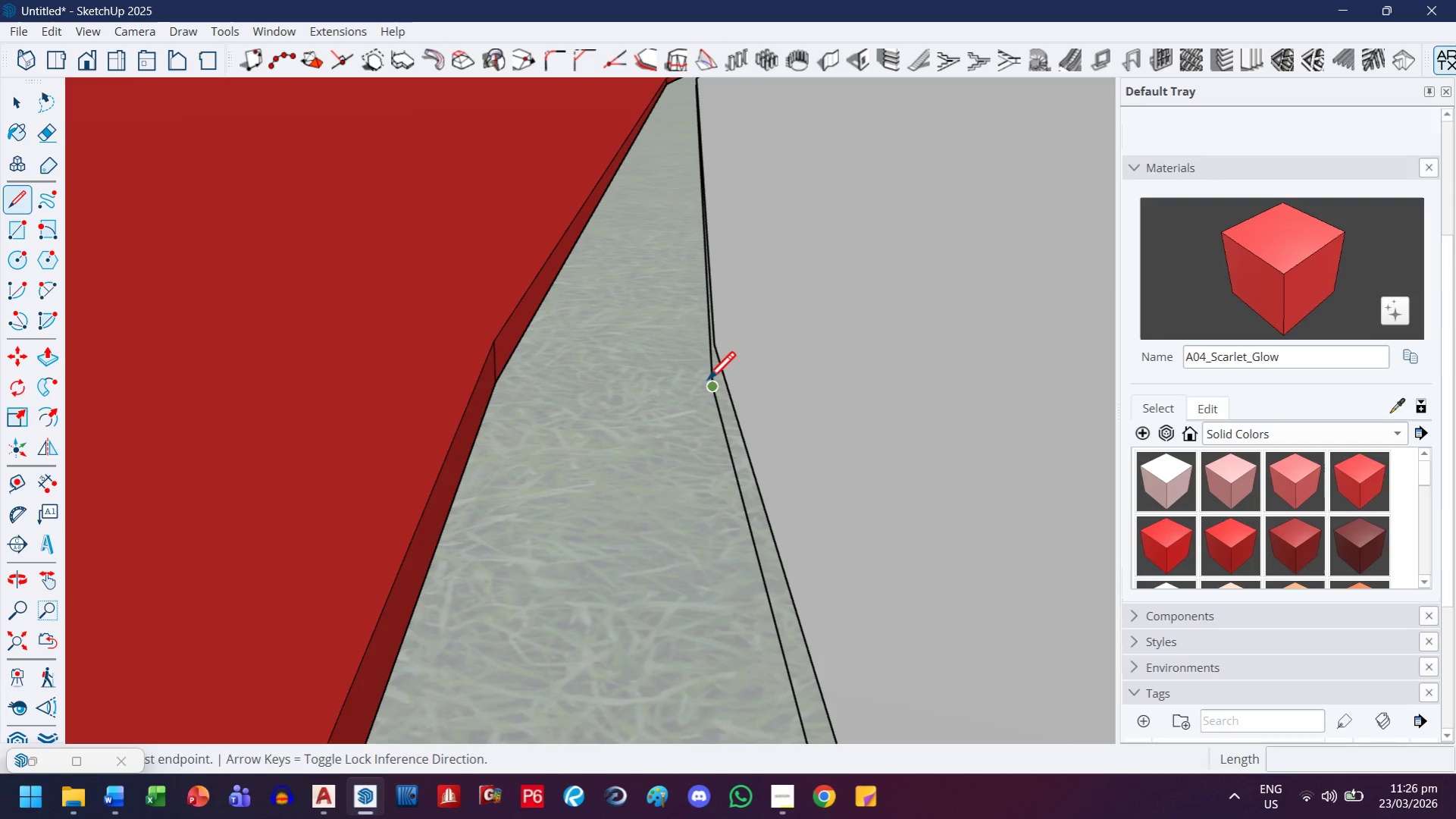 
left_click([706, 382])
 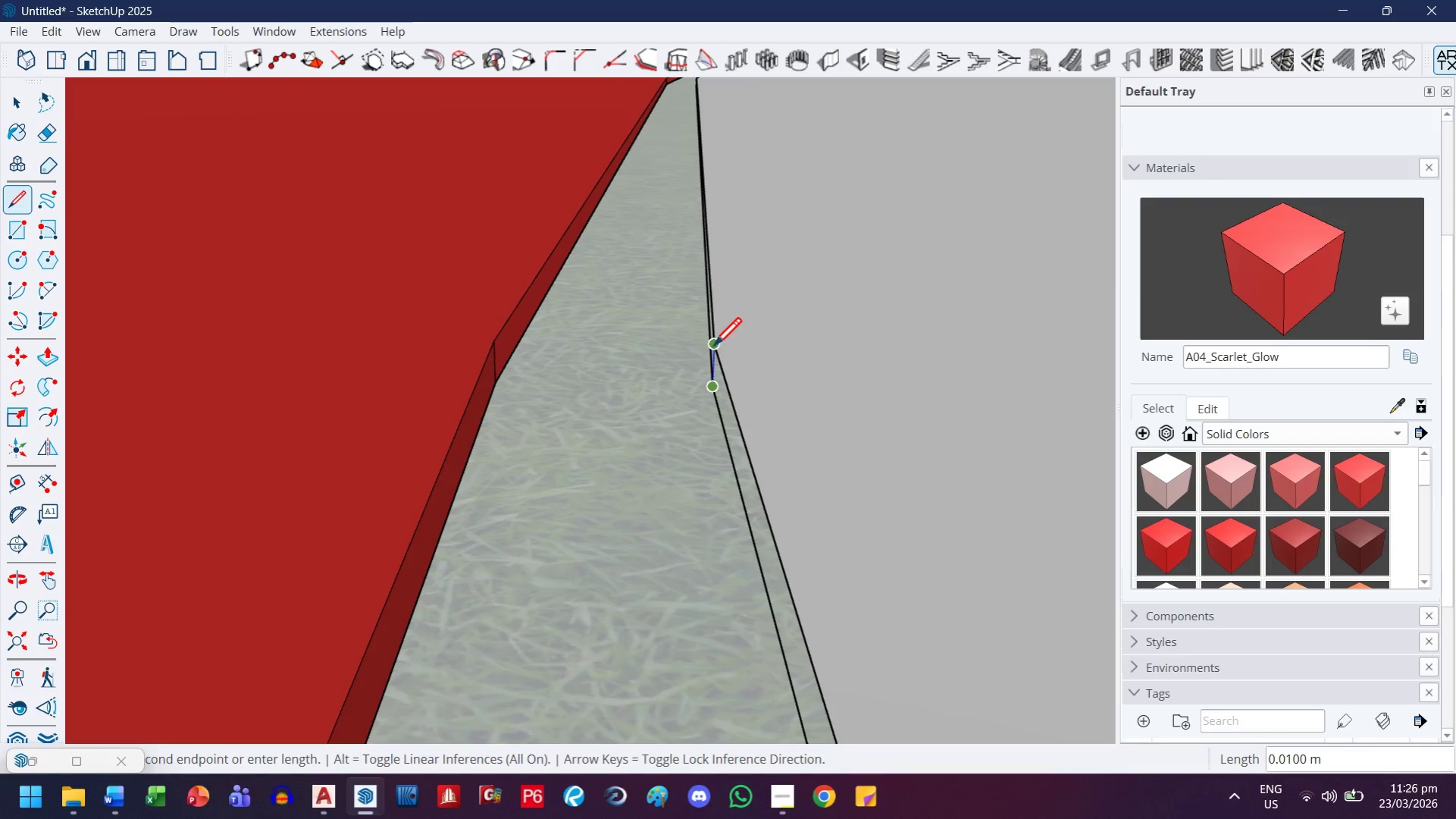 
left_click([712, 348])
 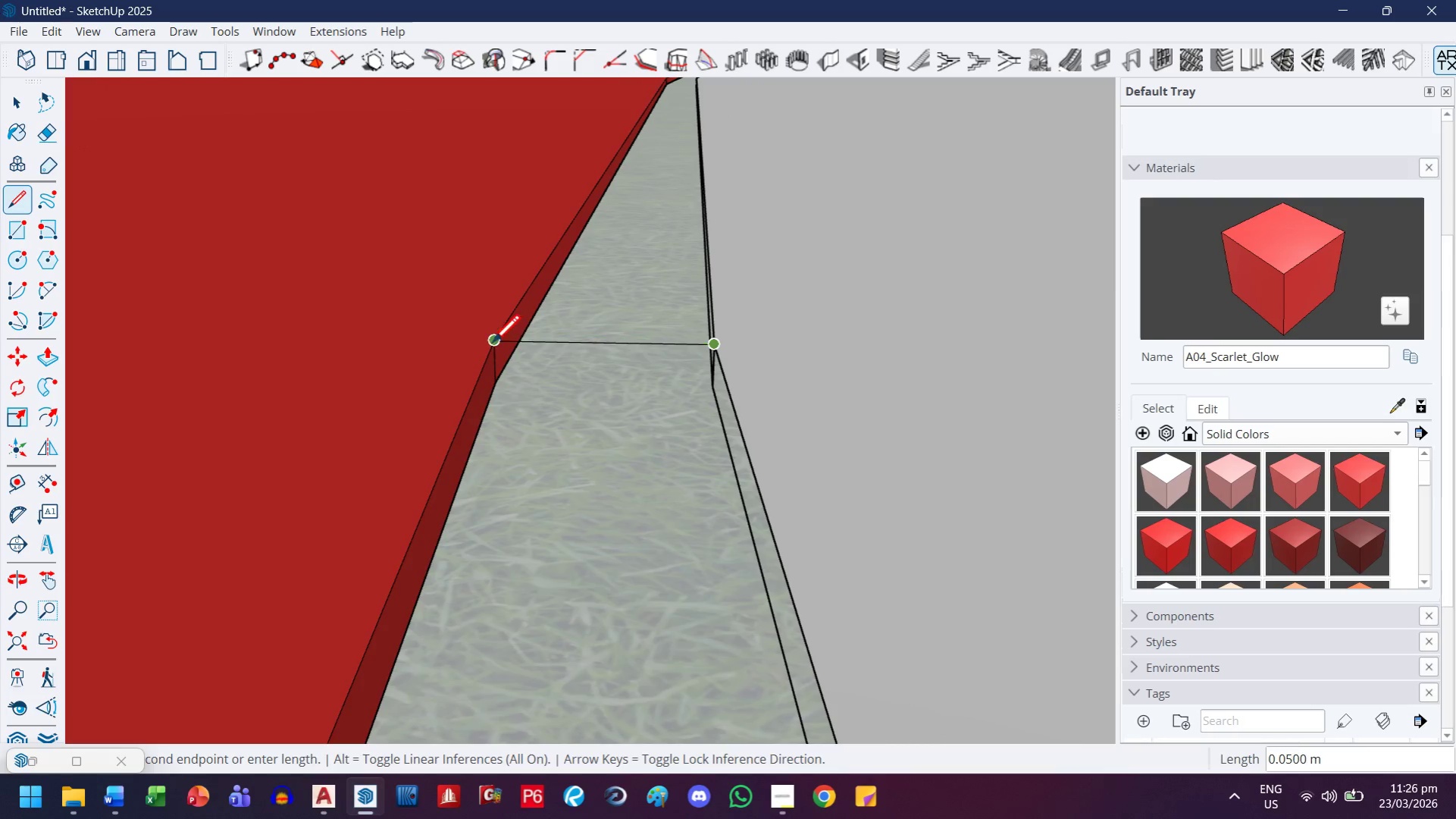 
left_click([485, 347])
 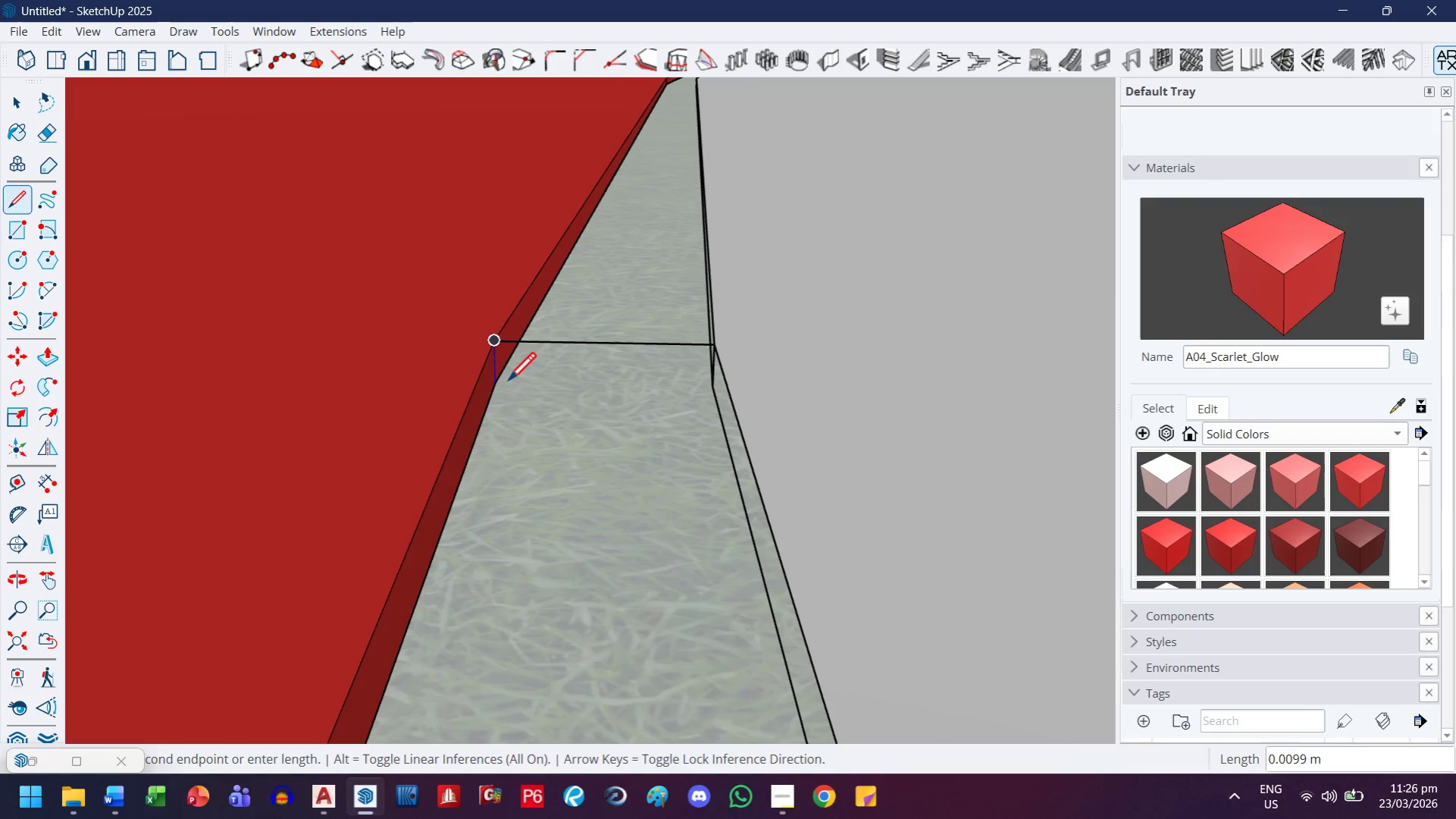 
left_click([503, 384])
 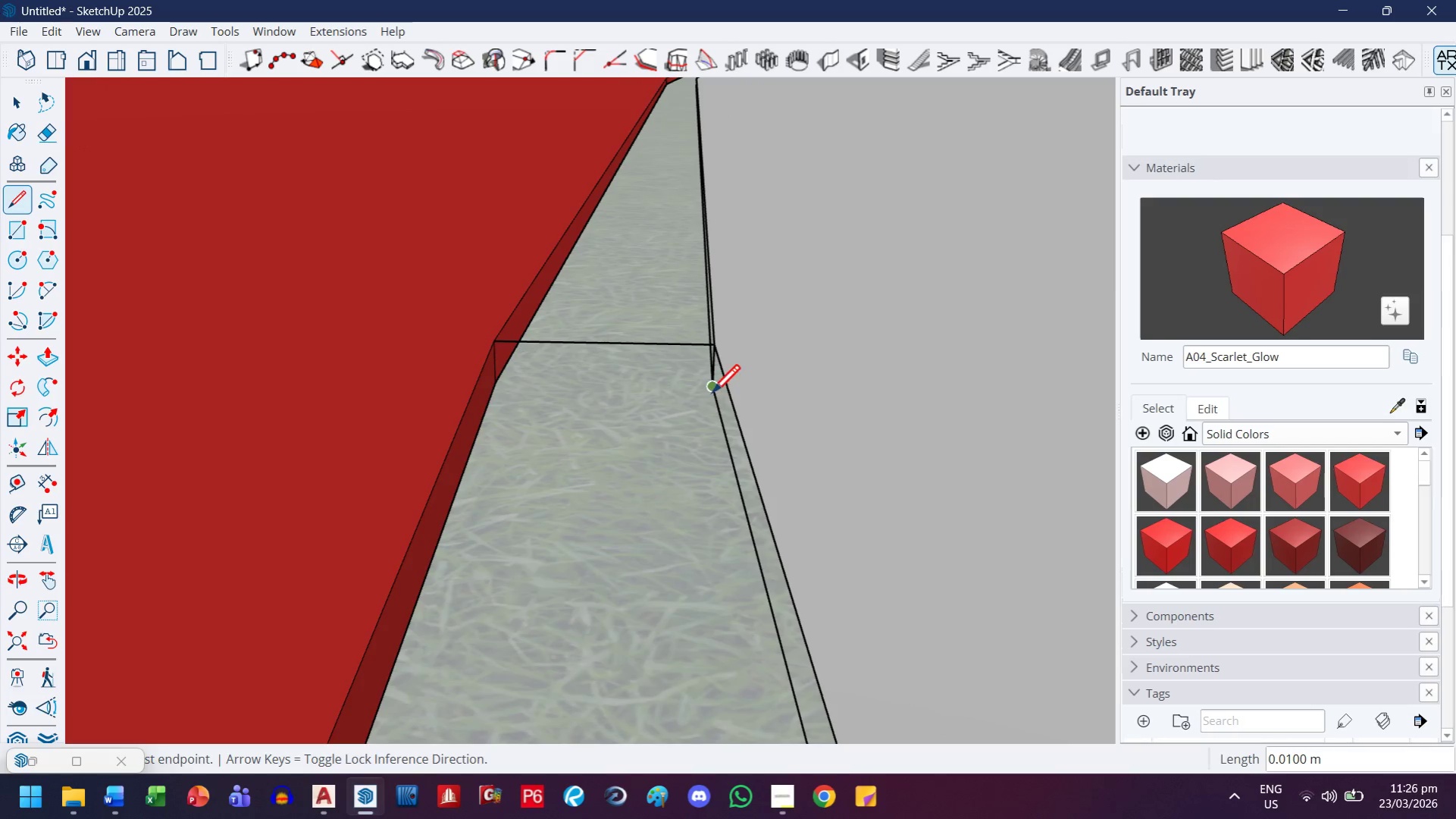 
left_click_drag(start_coordinate=[711, 391], to_coordinate=[681, 391])
 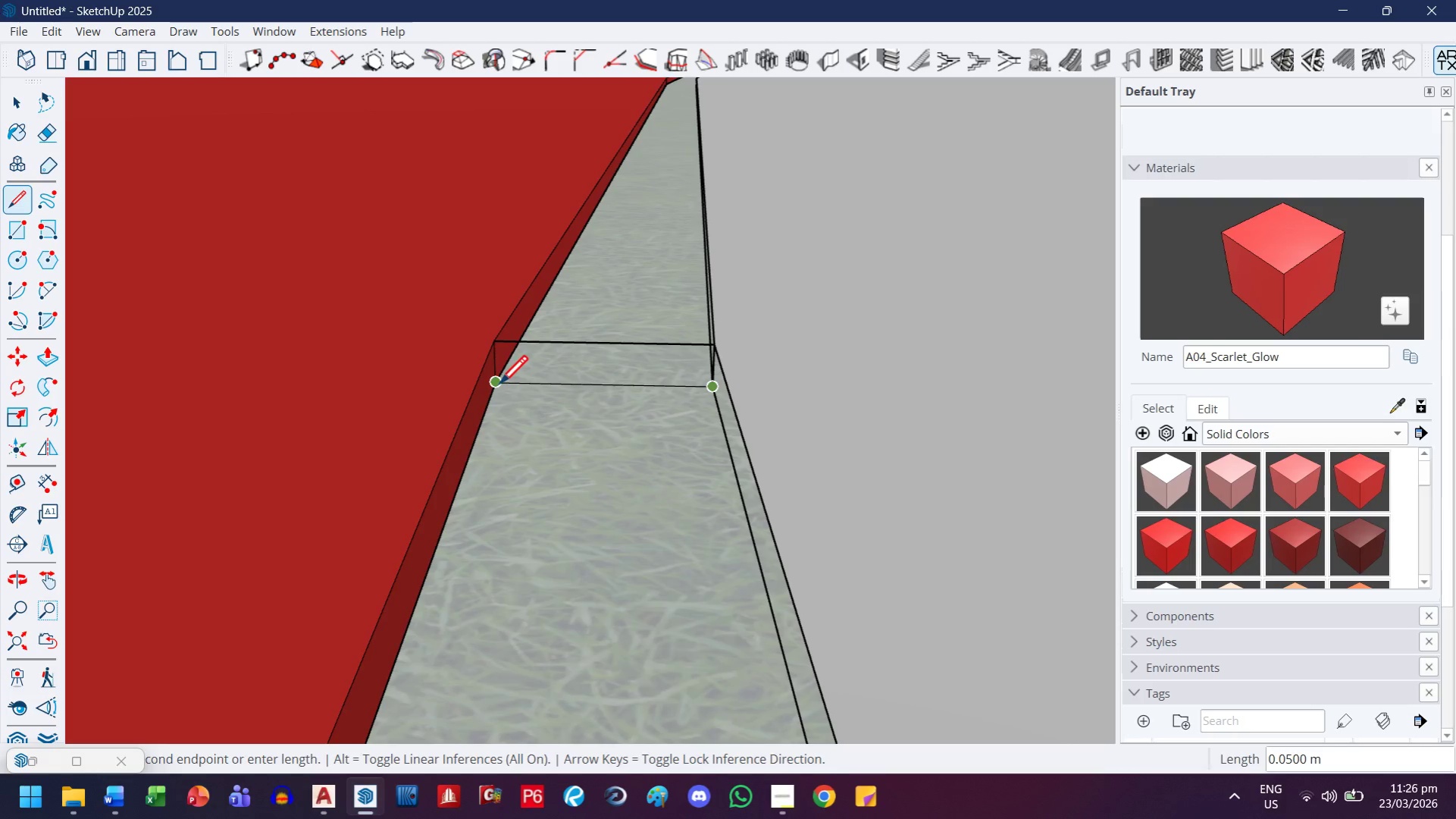 
left_click([499, 386])
 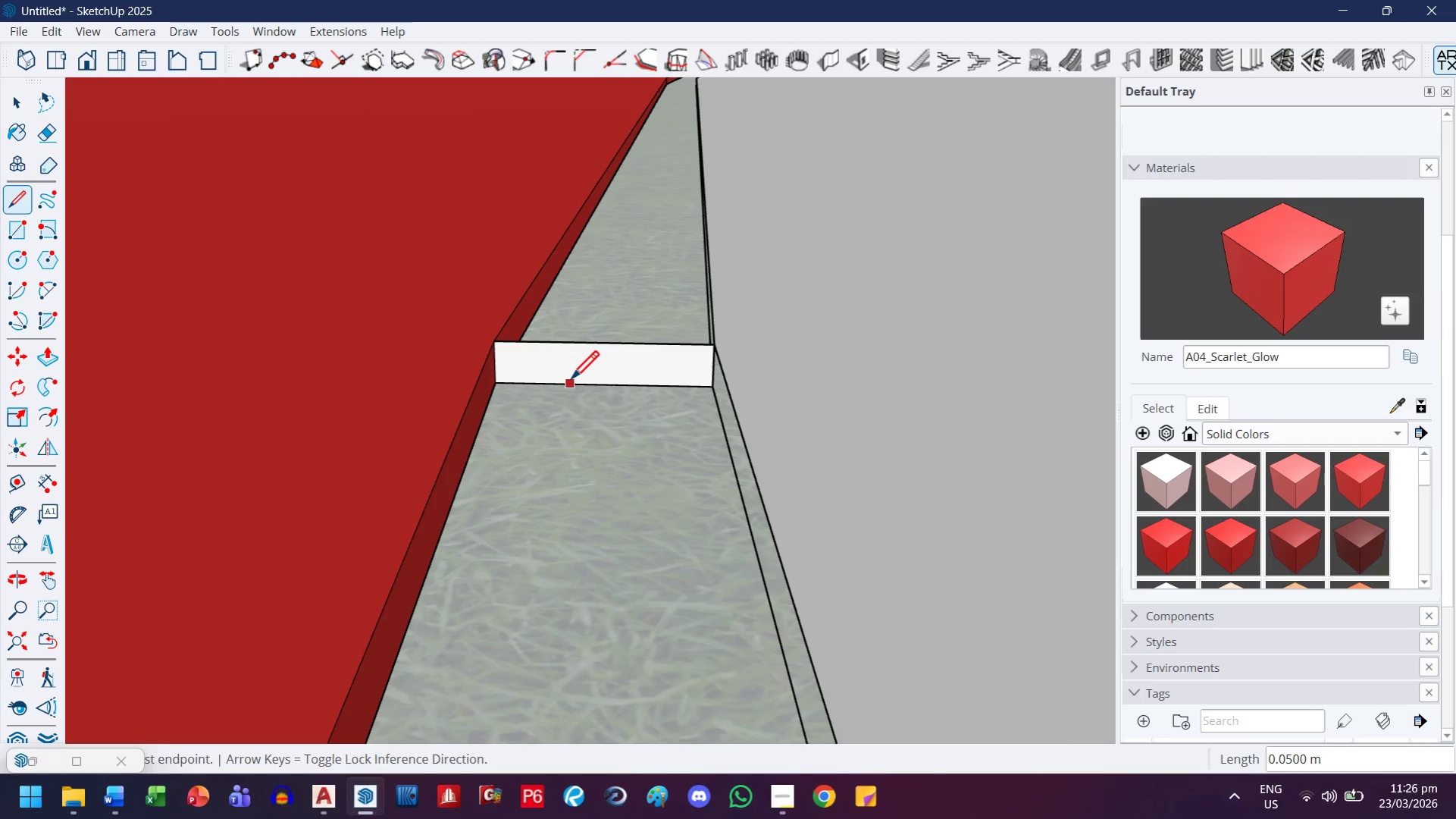 
key(Control+Z)
 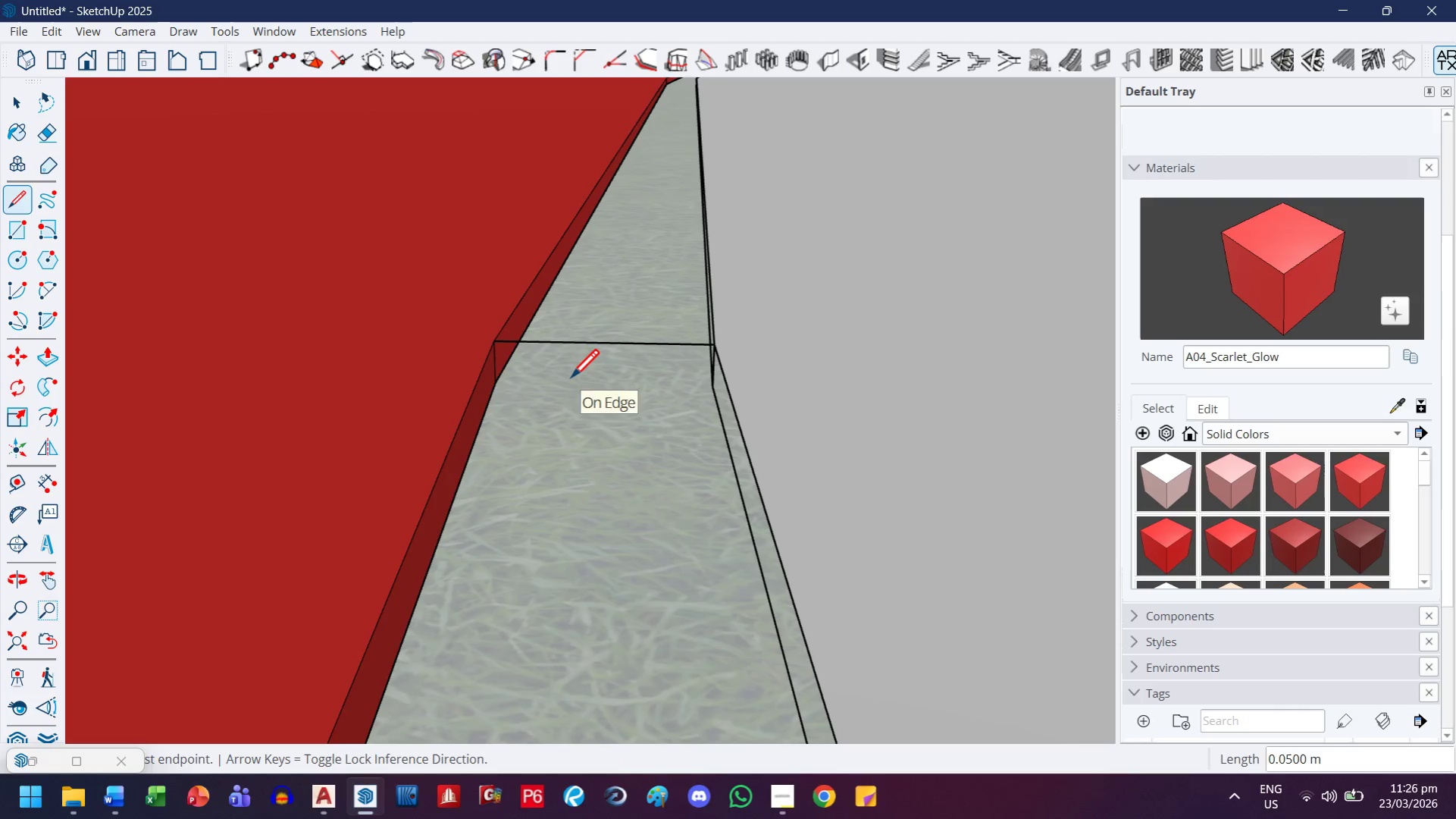 
key(Control+Z)
 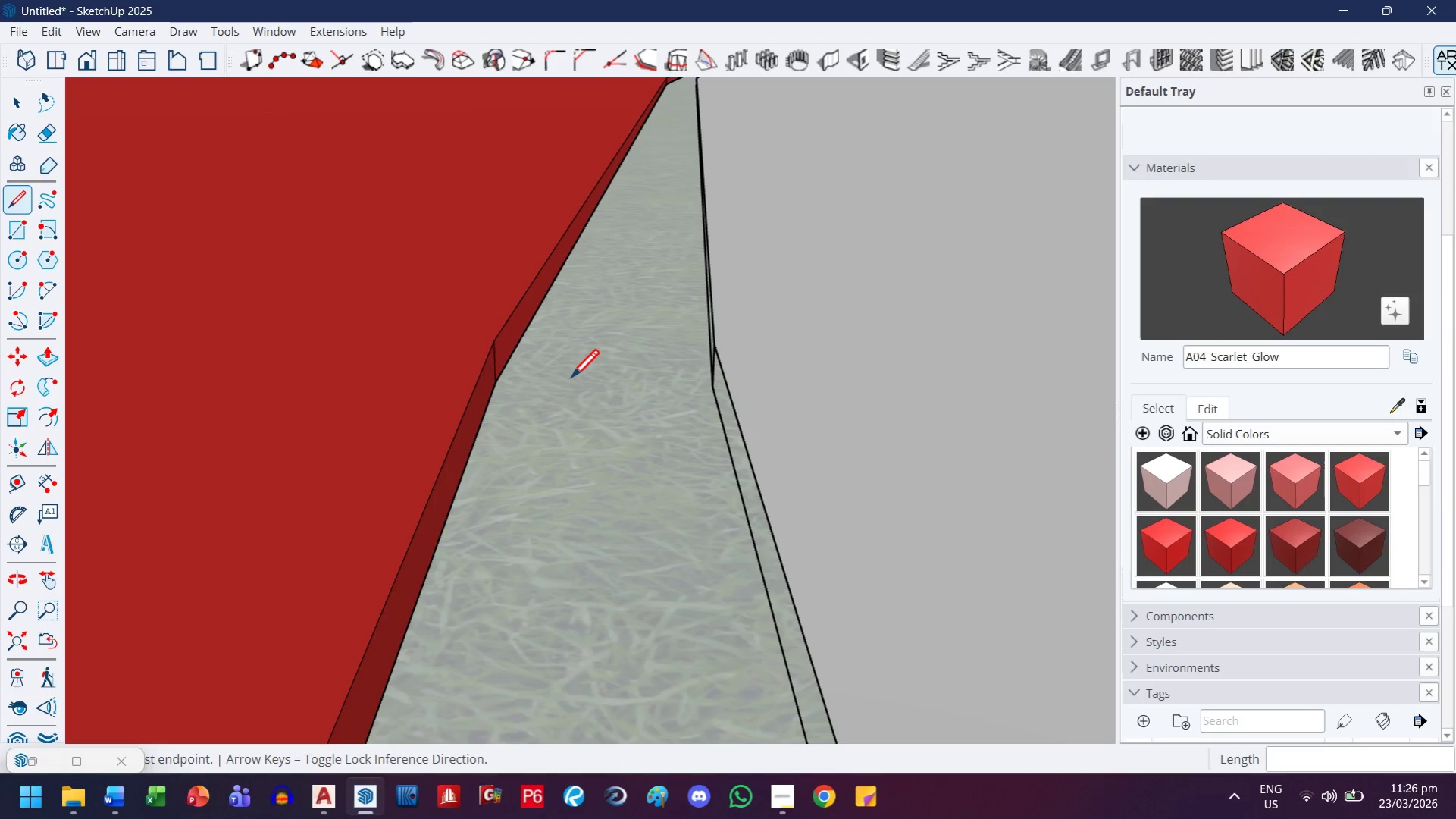 
key(Control+Z)
 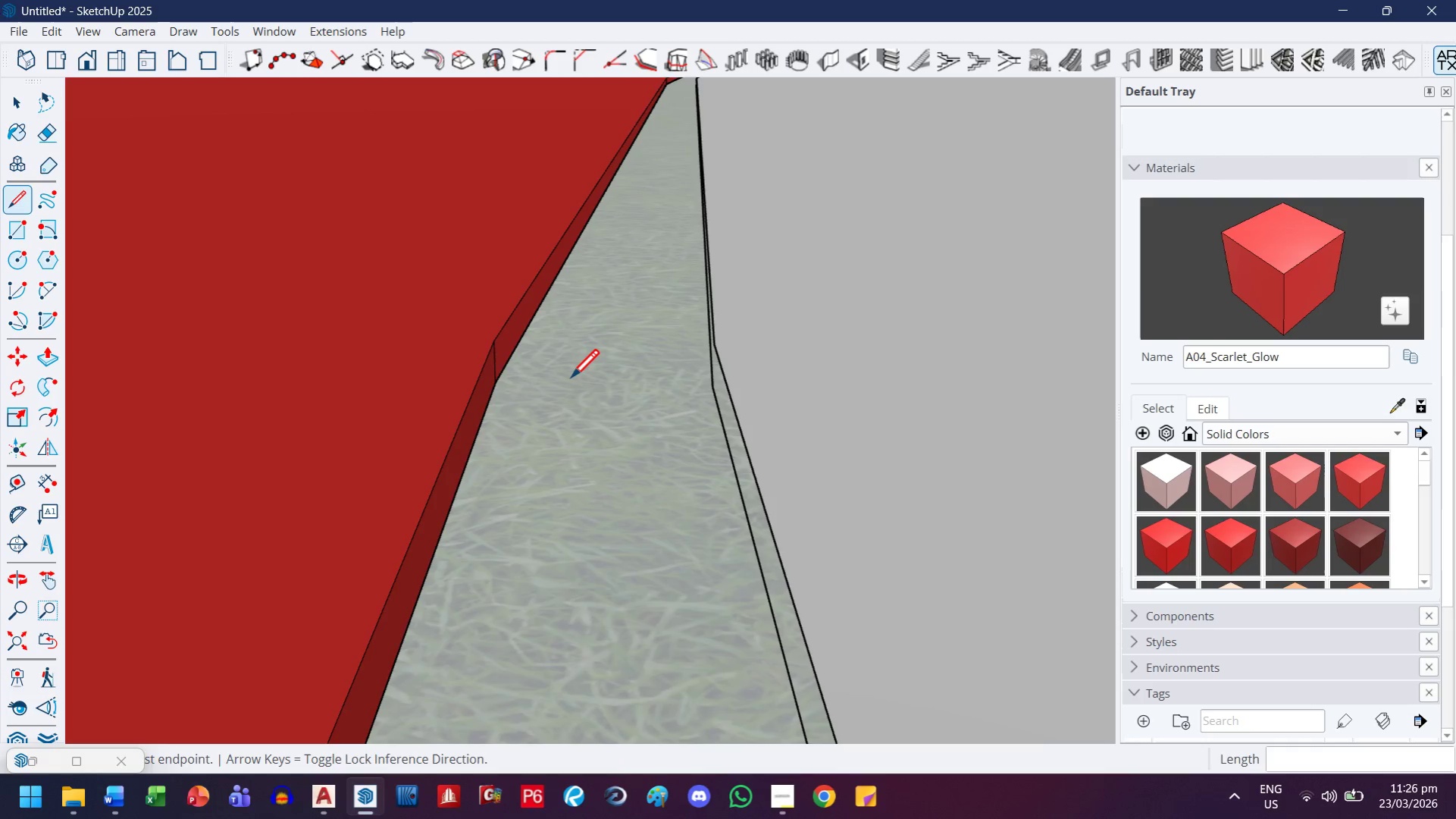 
key(Control+Z)
 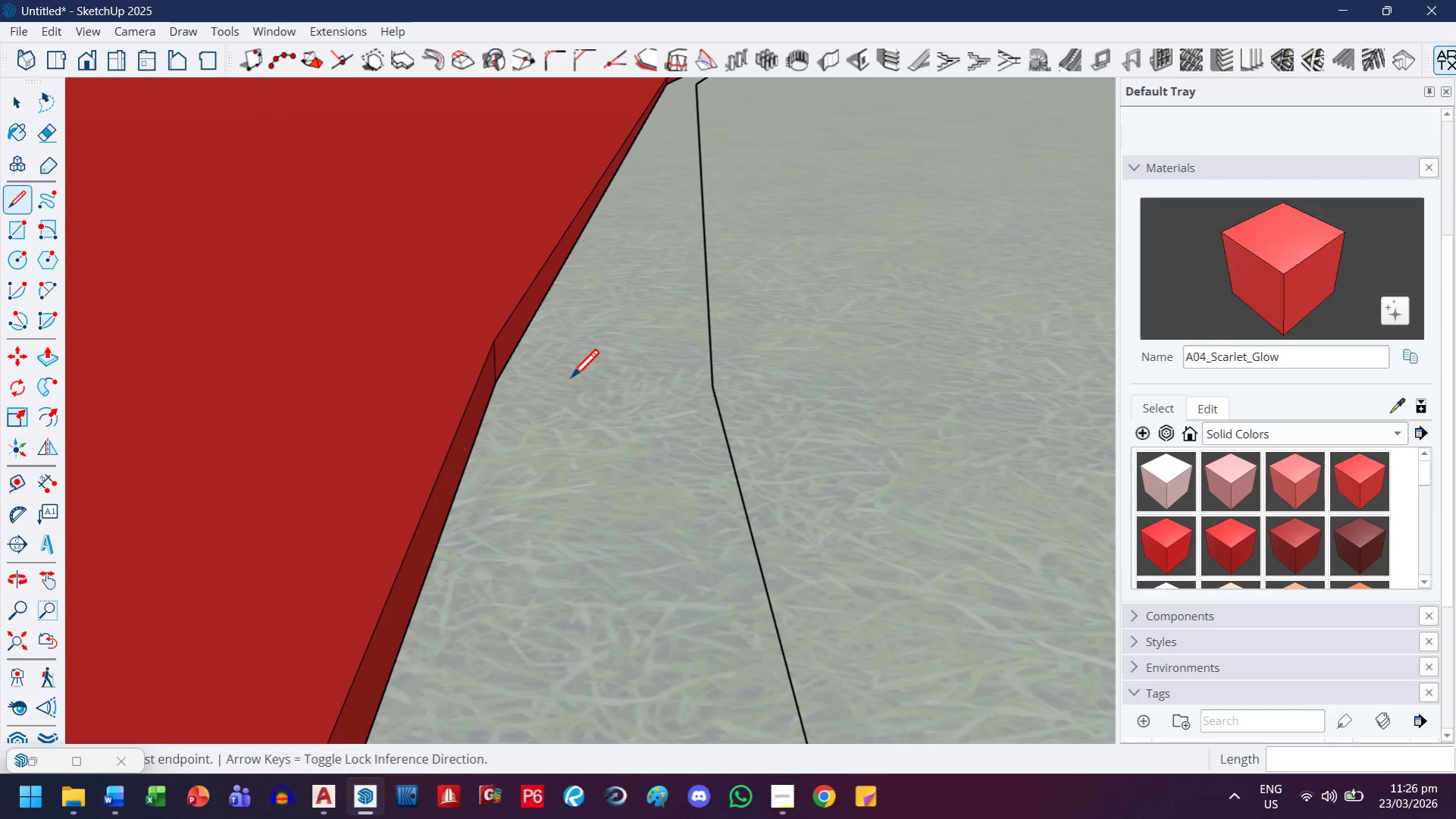 
key(Control+Z)
 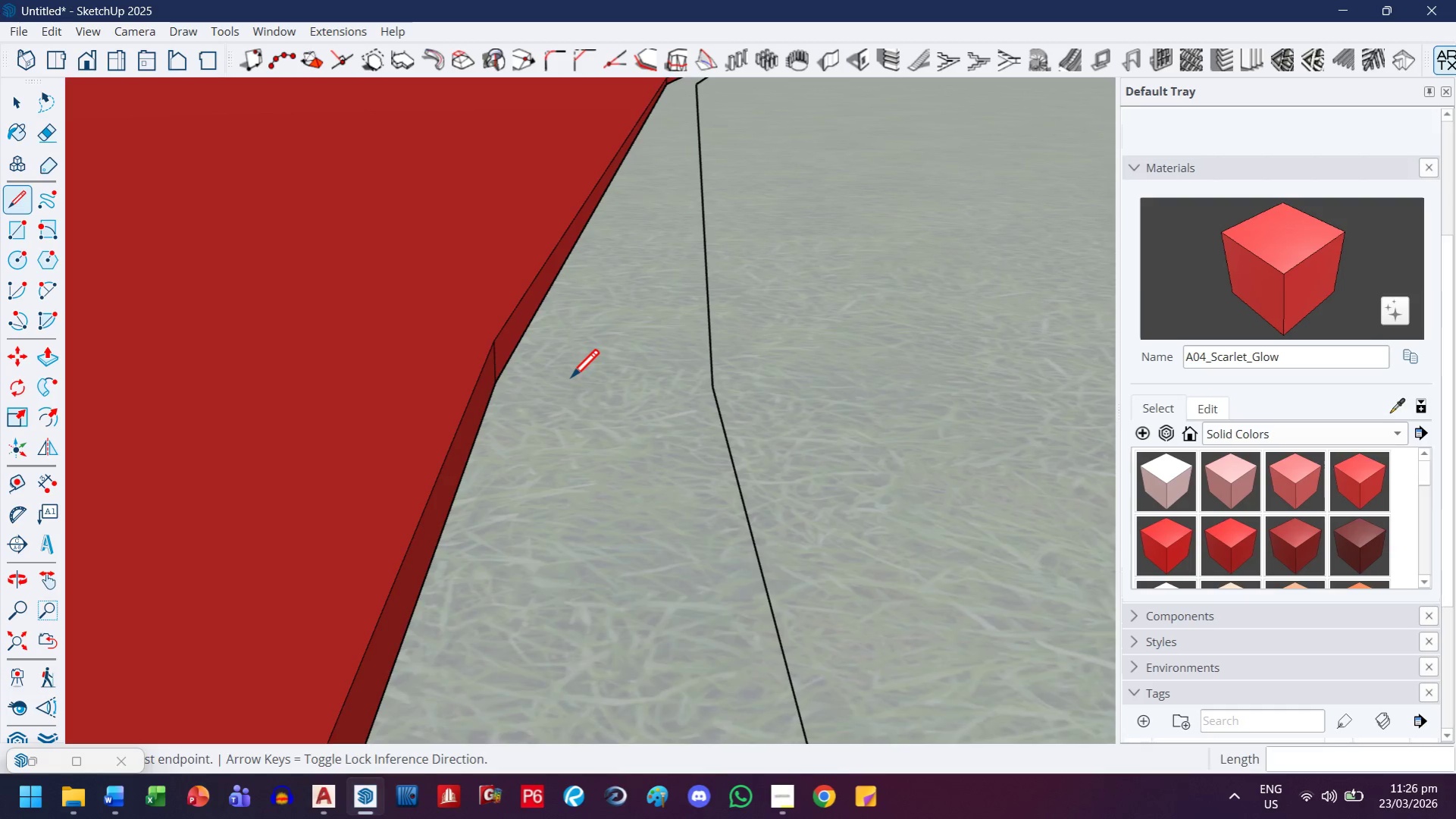 
scroll: coordinate [640, 306], scroll_direction: down, amount: 19.0
 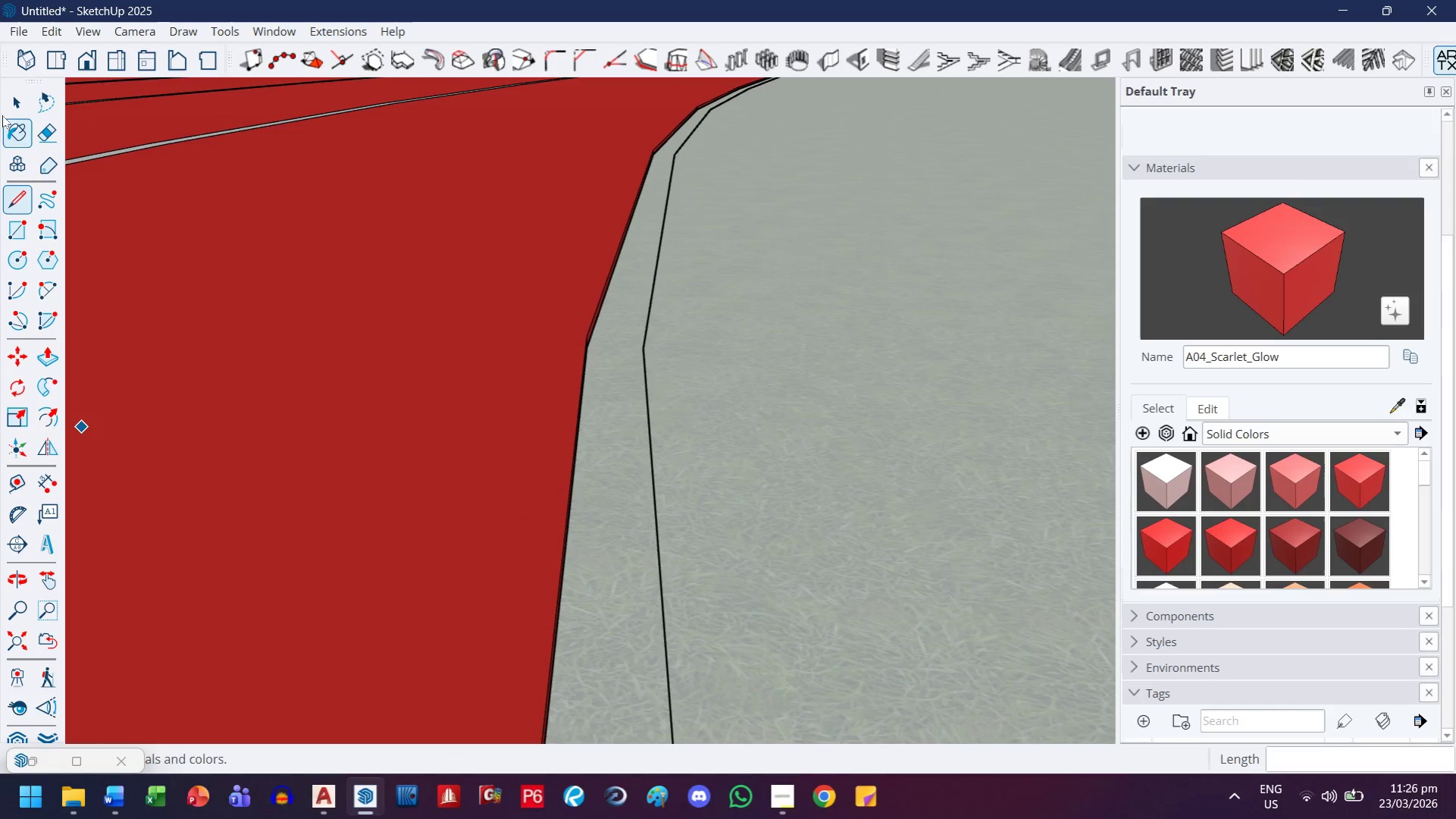 
left_click([5, 106])
 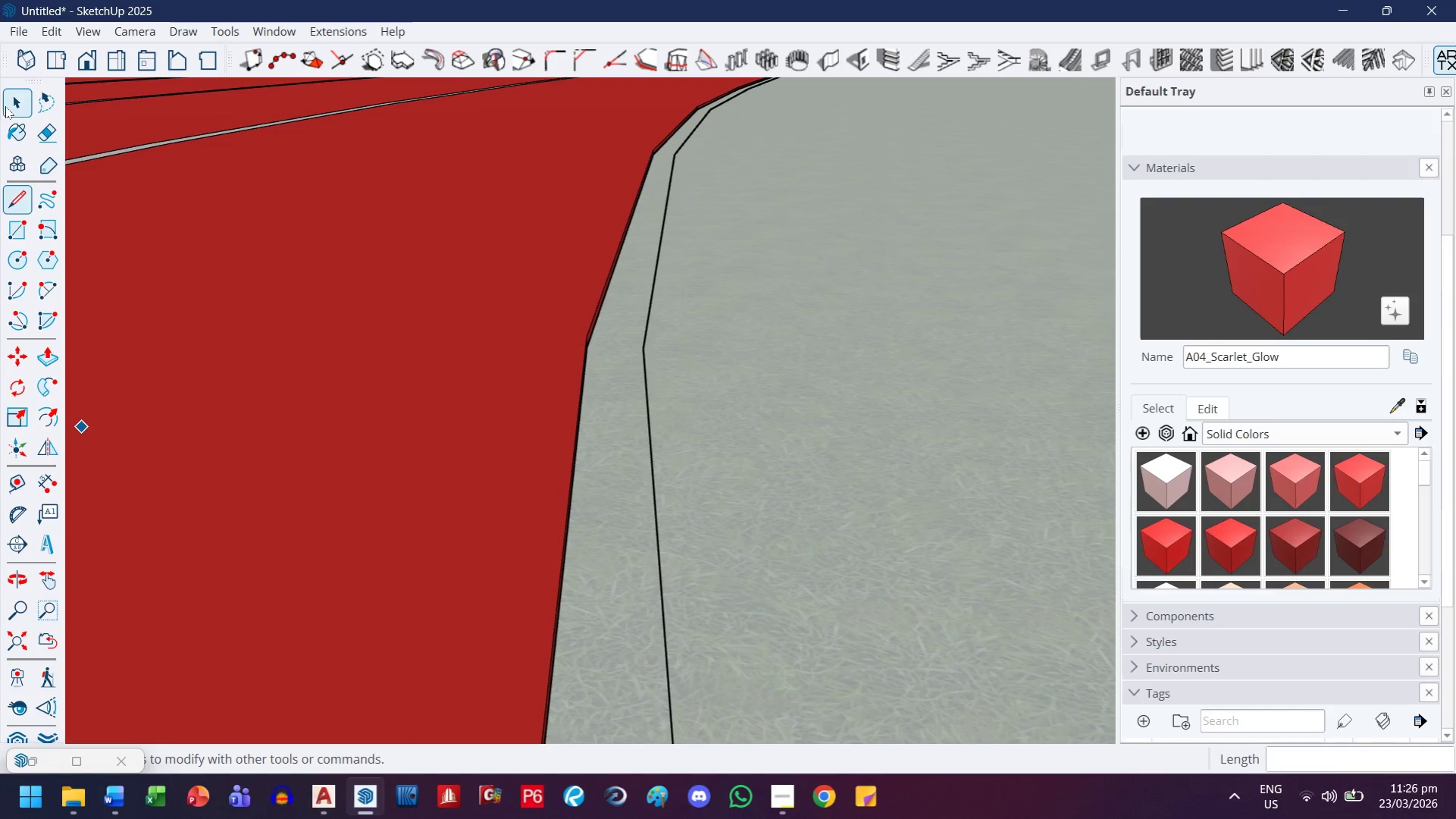 
key(Escape)
 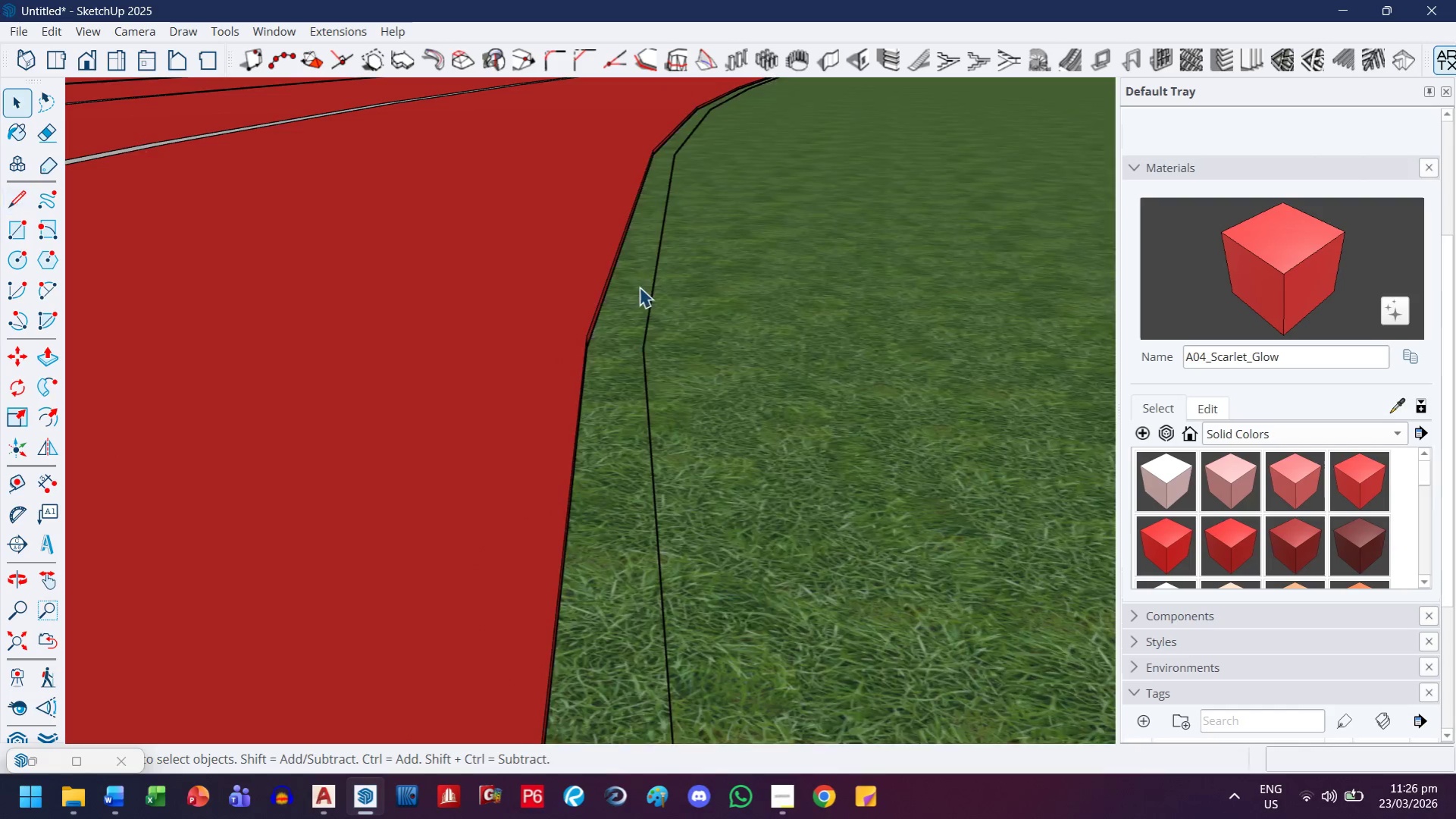 
key(Escape)
 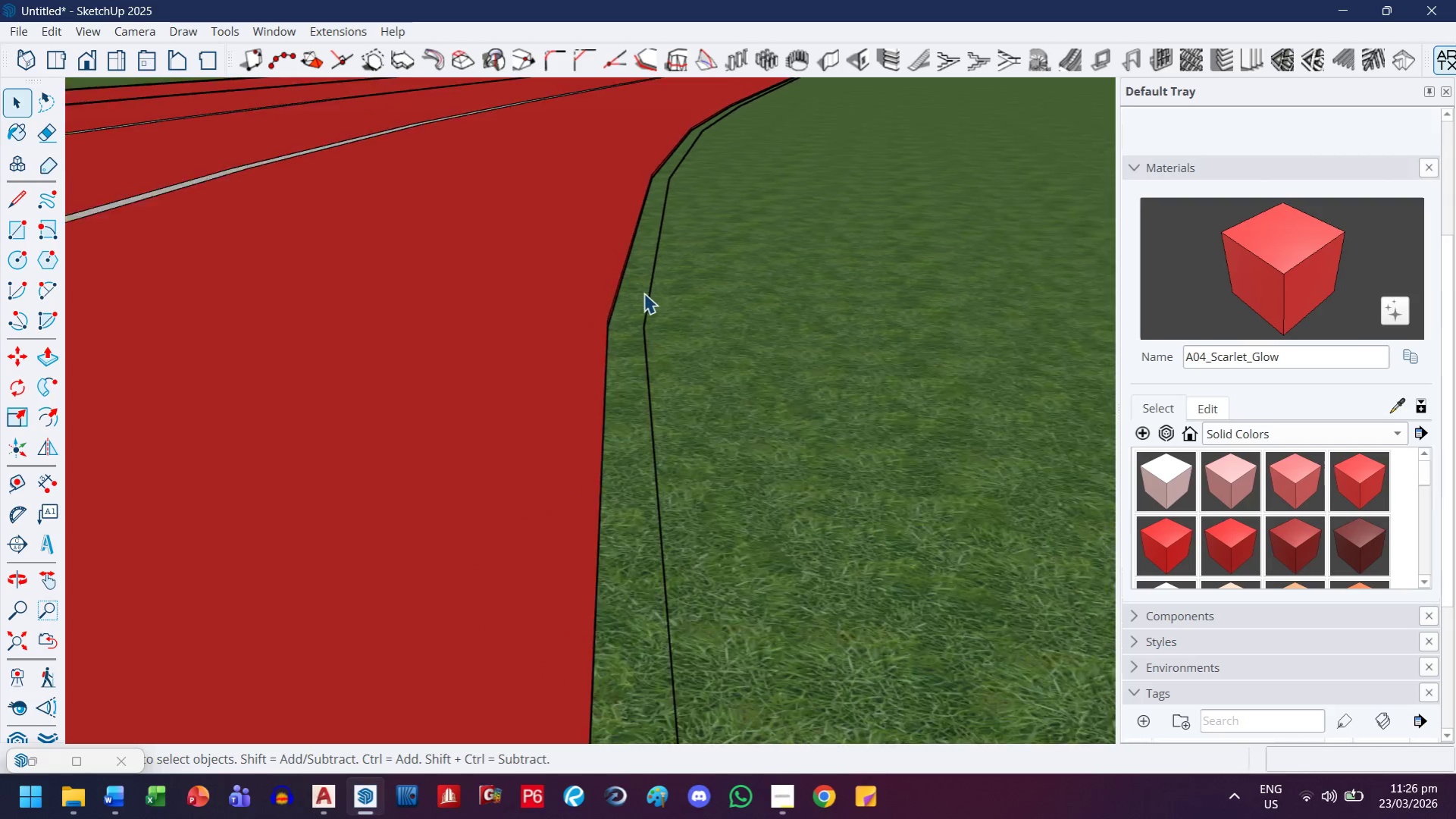 
key(Escape)
 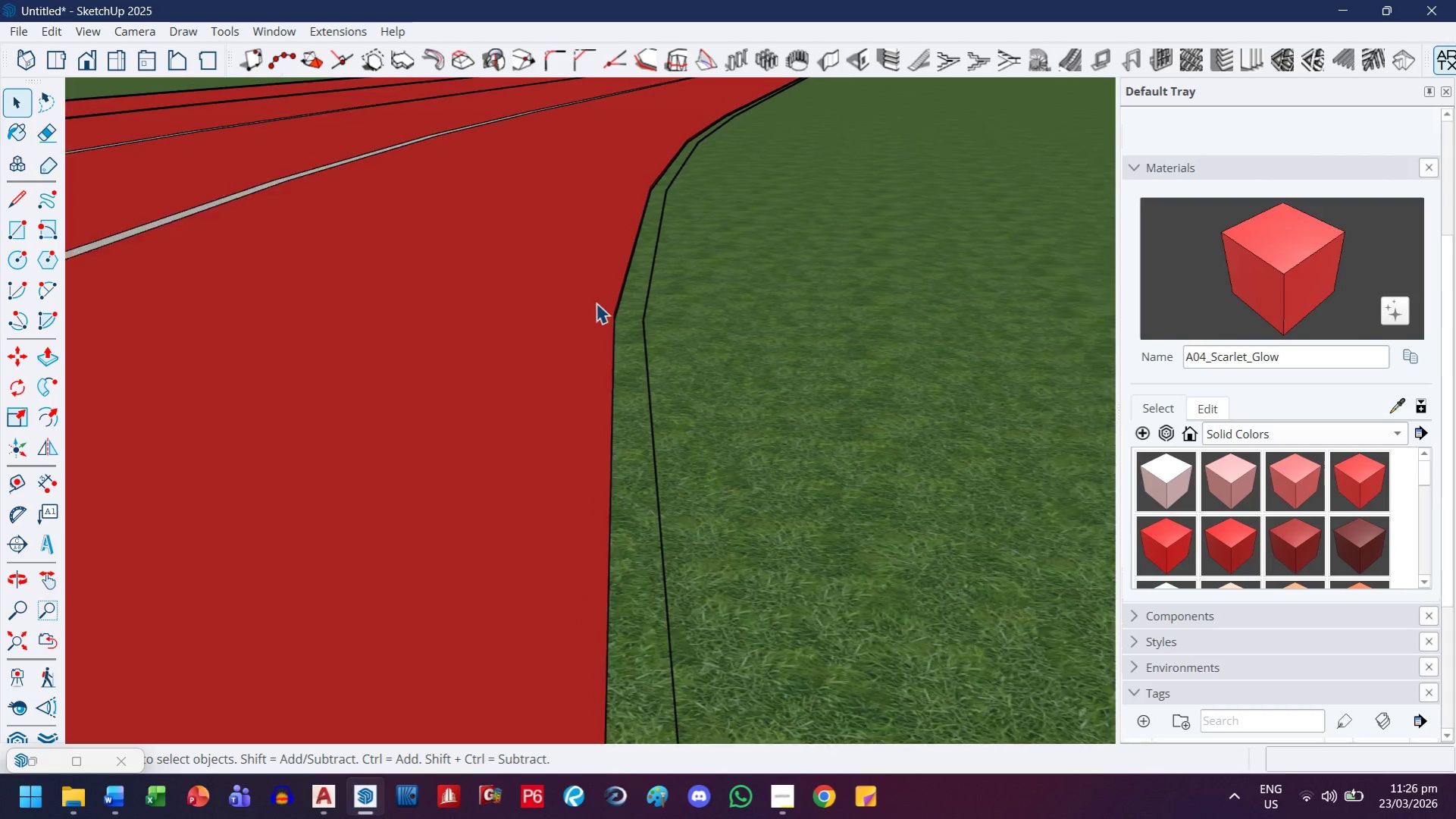 
key(Escape)
 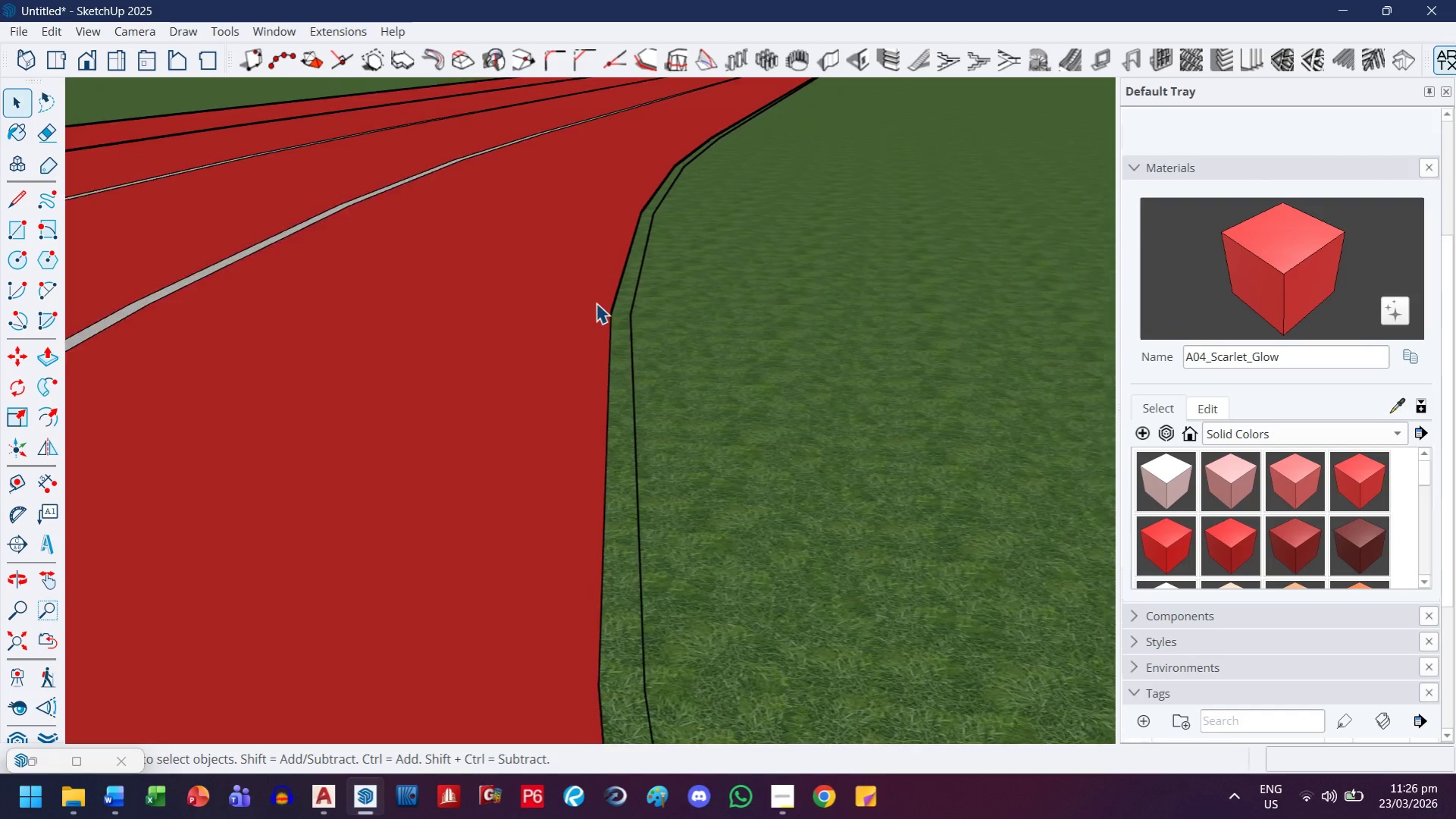 
key(Escape)
 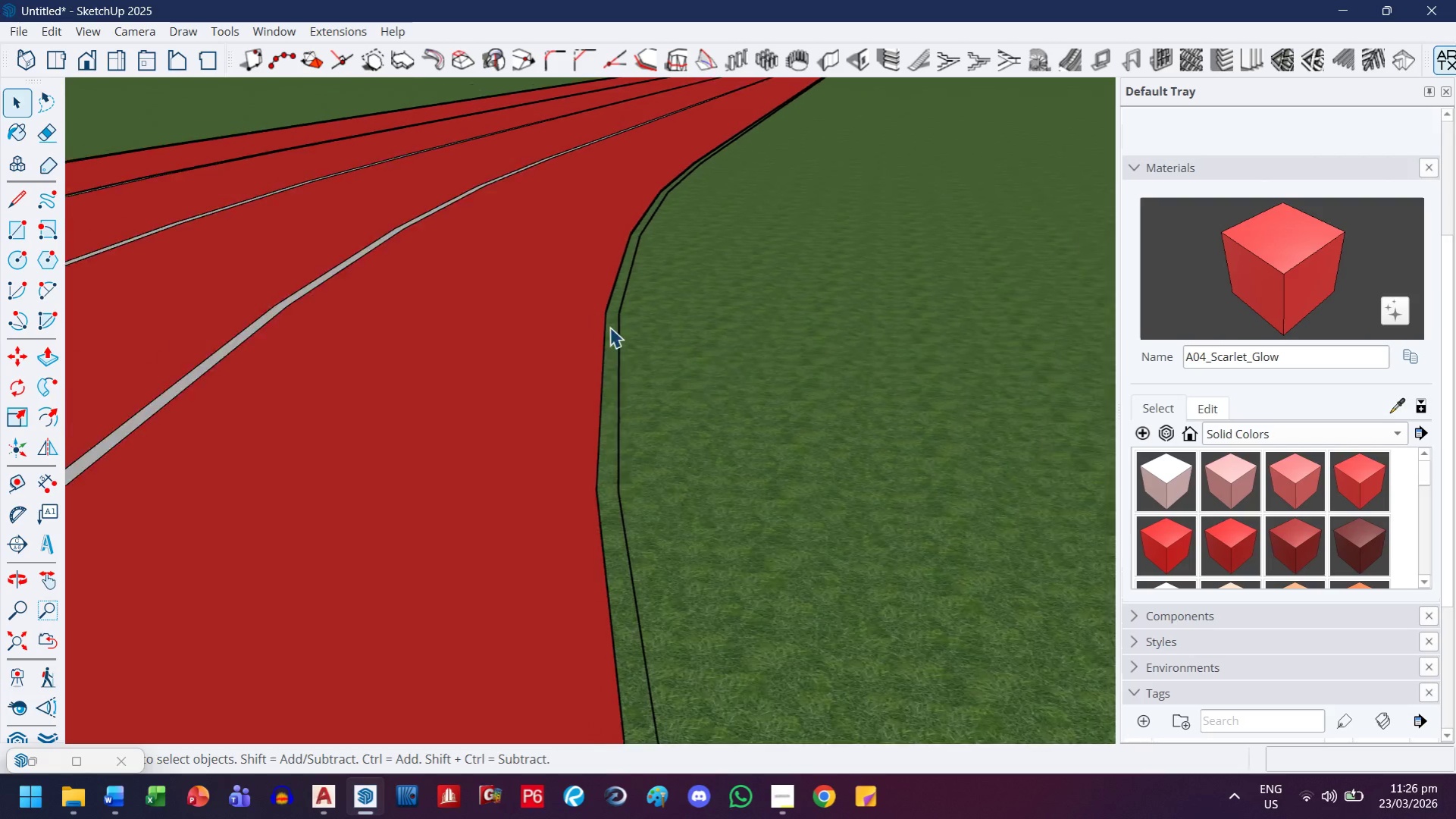 
key(Escape)
 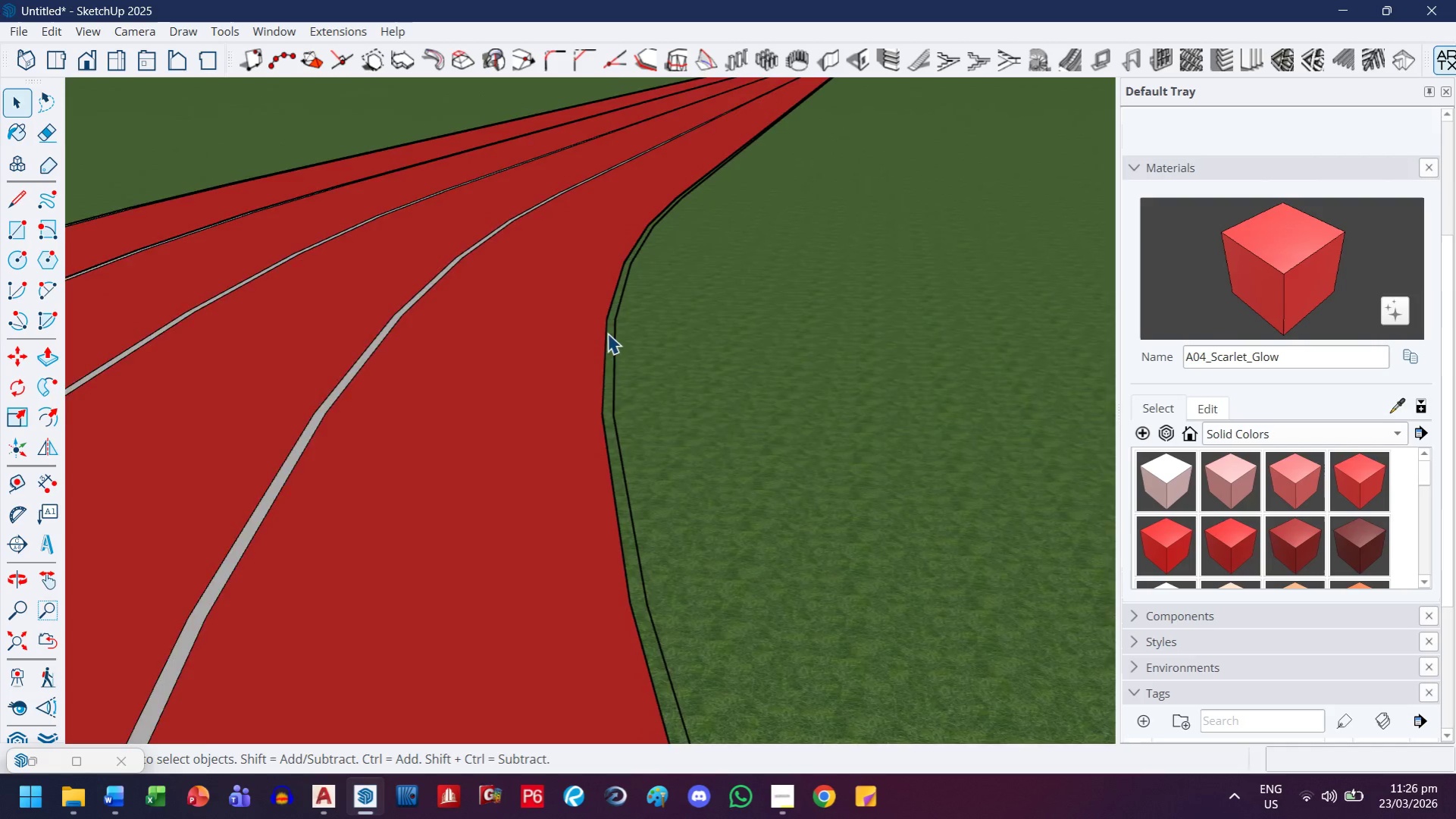 
key(Escape)
 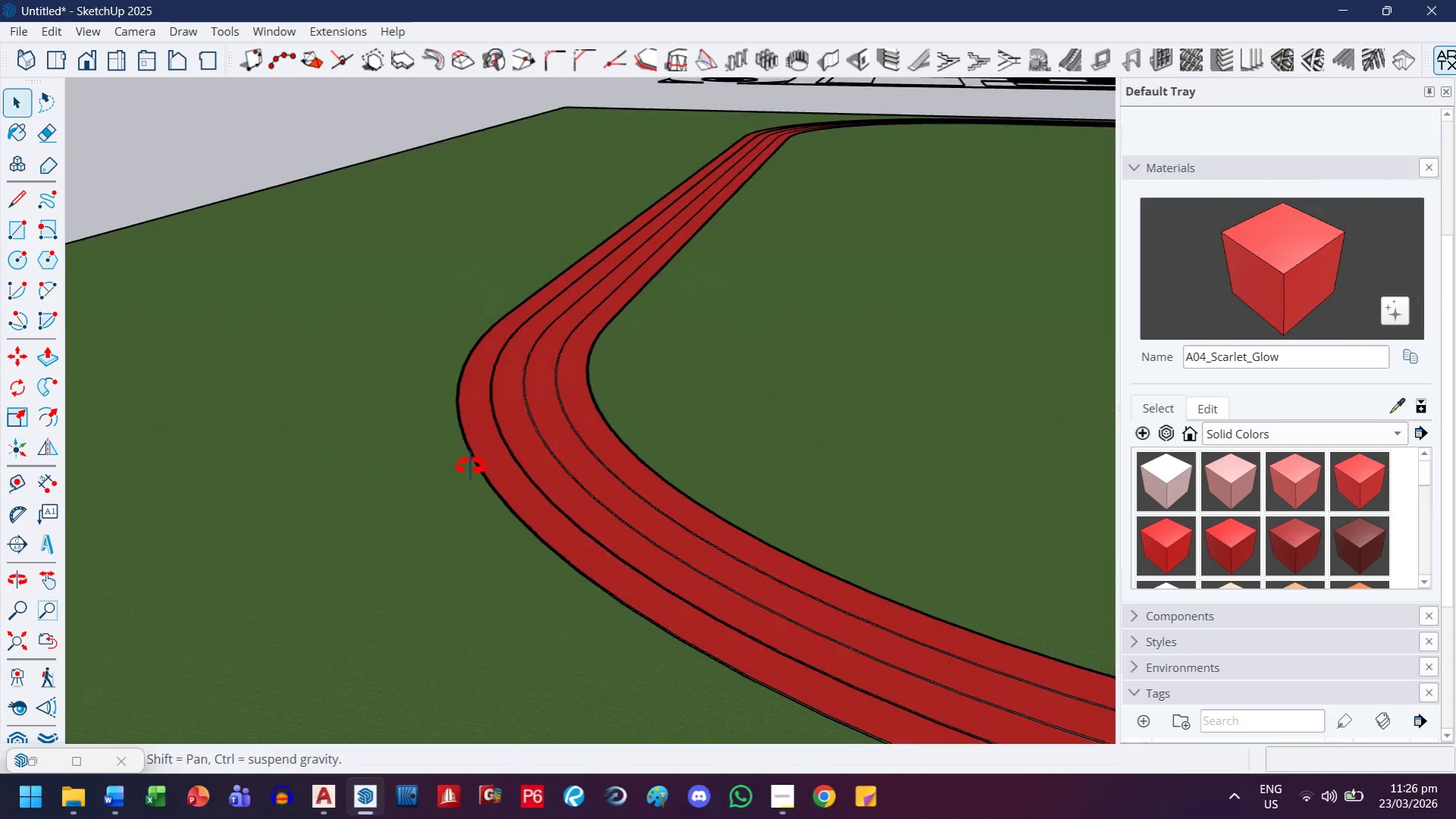 
scroll: coordinate [618, 365], scroll_direction: down, amount: 41.0
 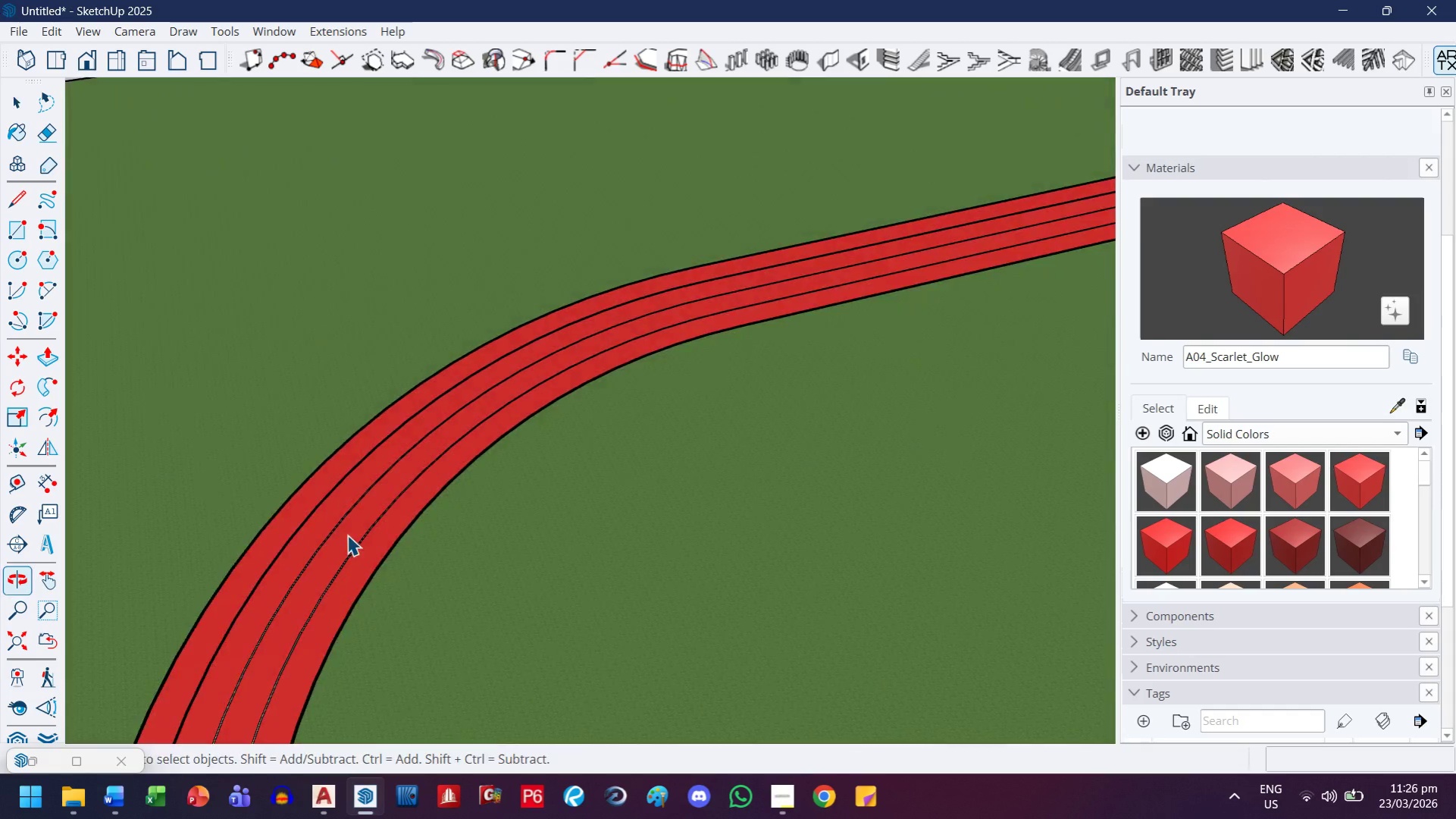 
key(H)
 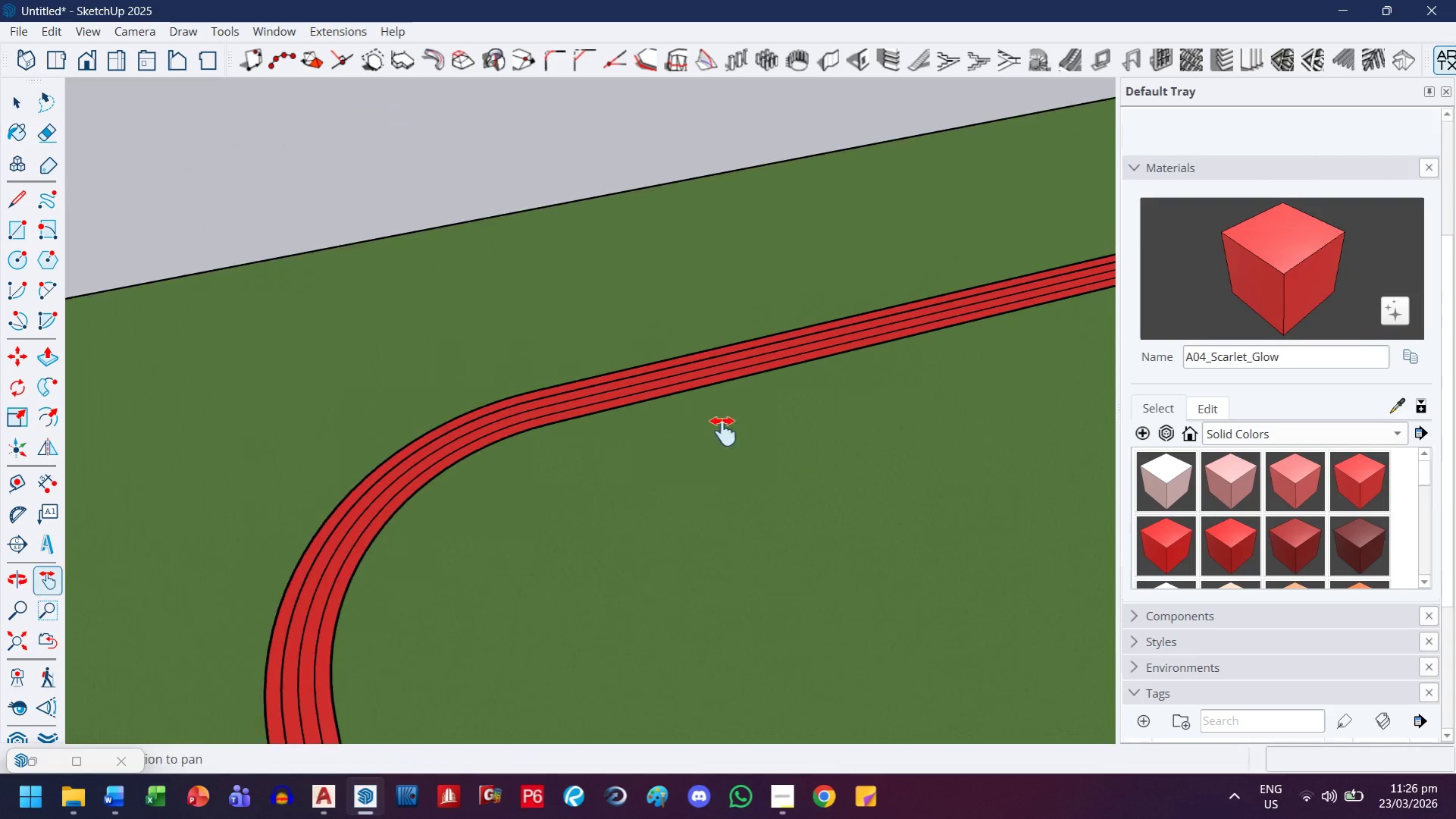 
left_click_drag(start_coordinate=[721, 431], to_coordinate=[425, 306])
 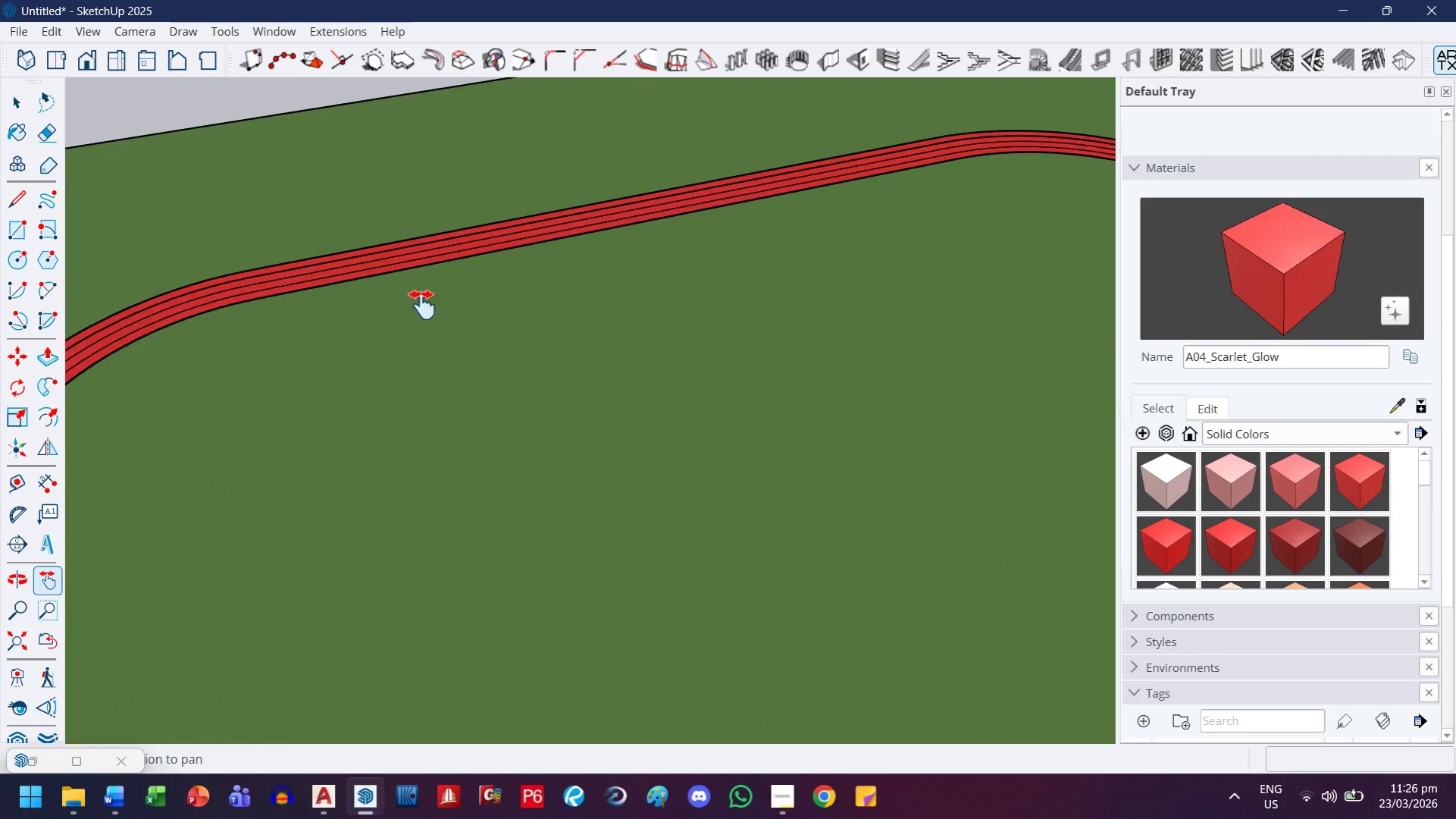 
scroll: coordinate [435, 359], scroll_direction: down, amount: 17.0
 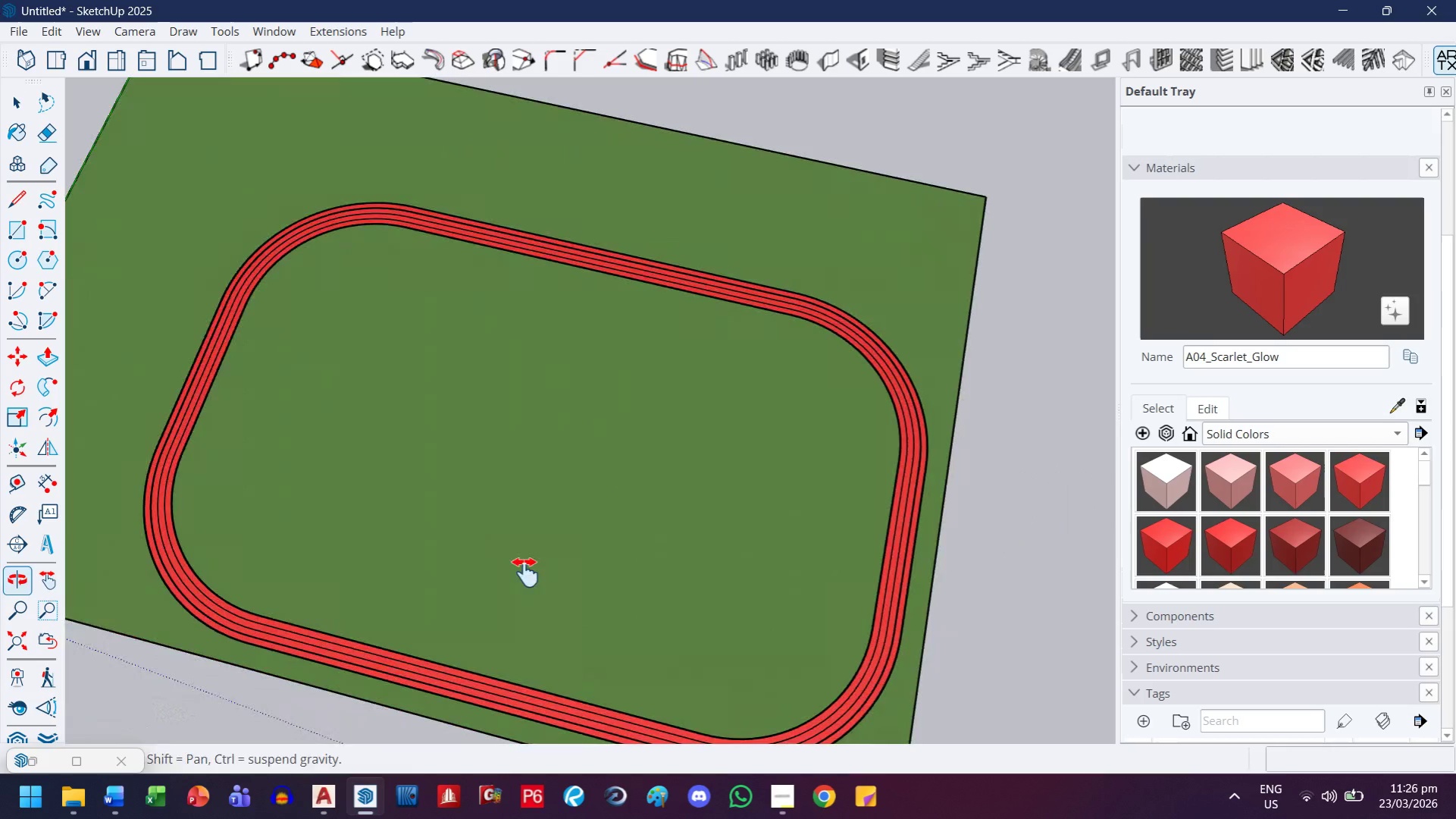 
left_click_drag(start_coordinate=[741, 529], to_coordinate=[333, 288])
 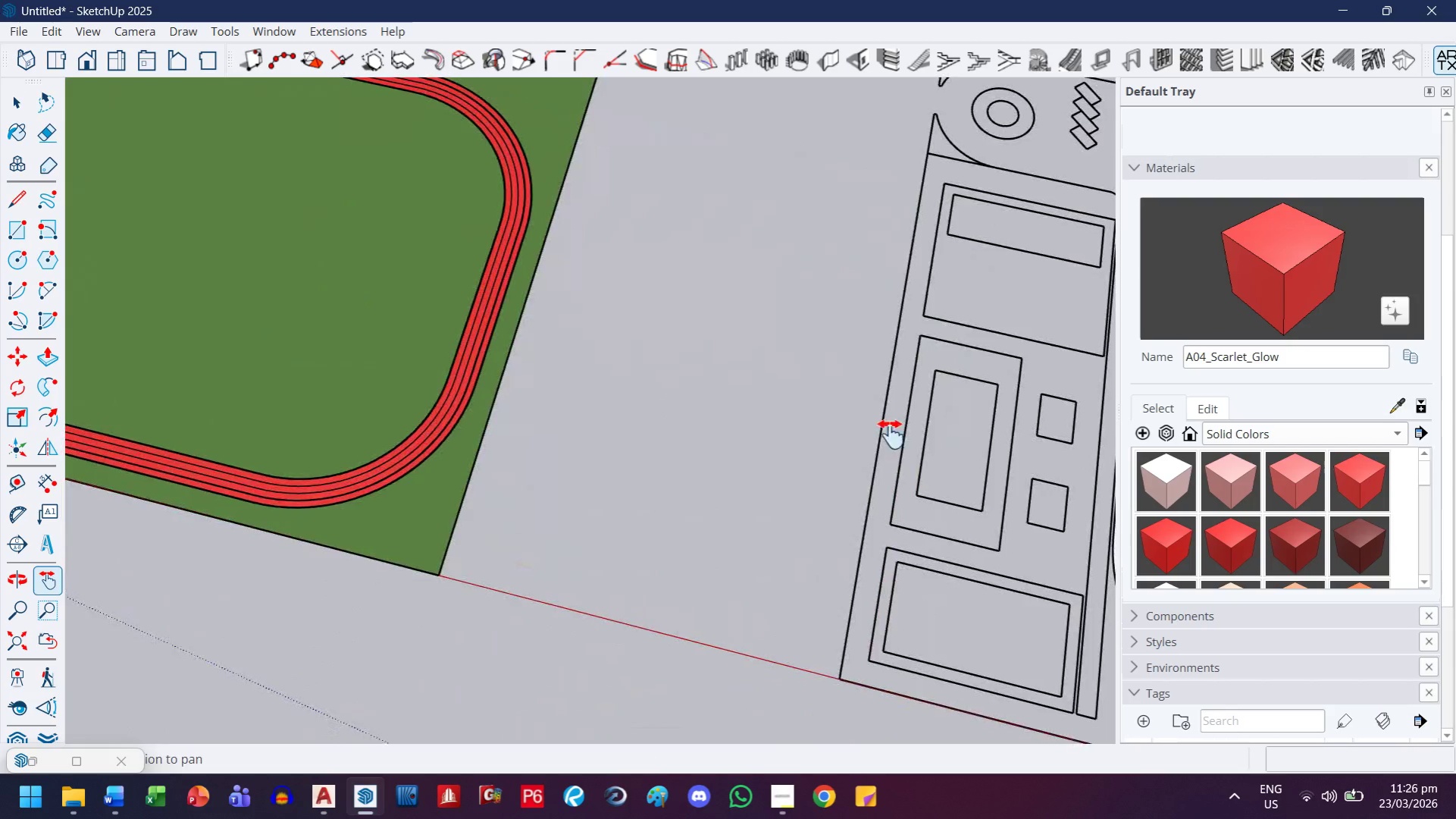 
left_click_drag(start_coordinate=[888, 435], to_coordinate=[521, 378])
 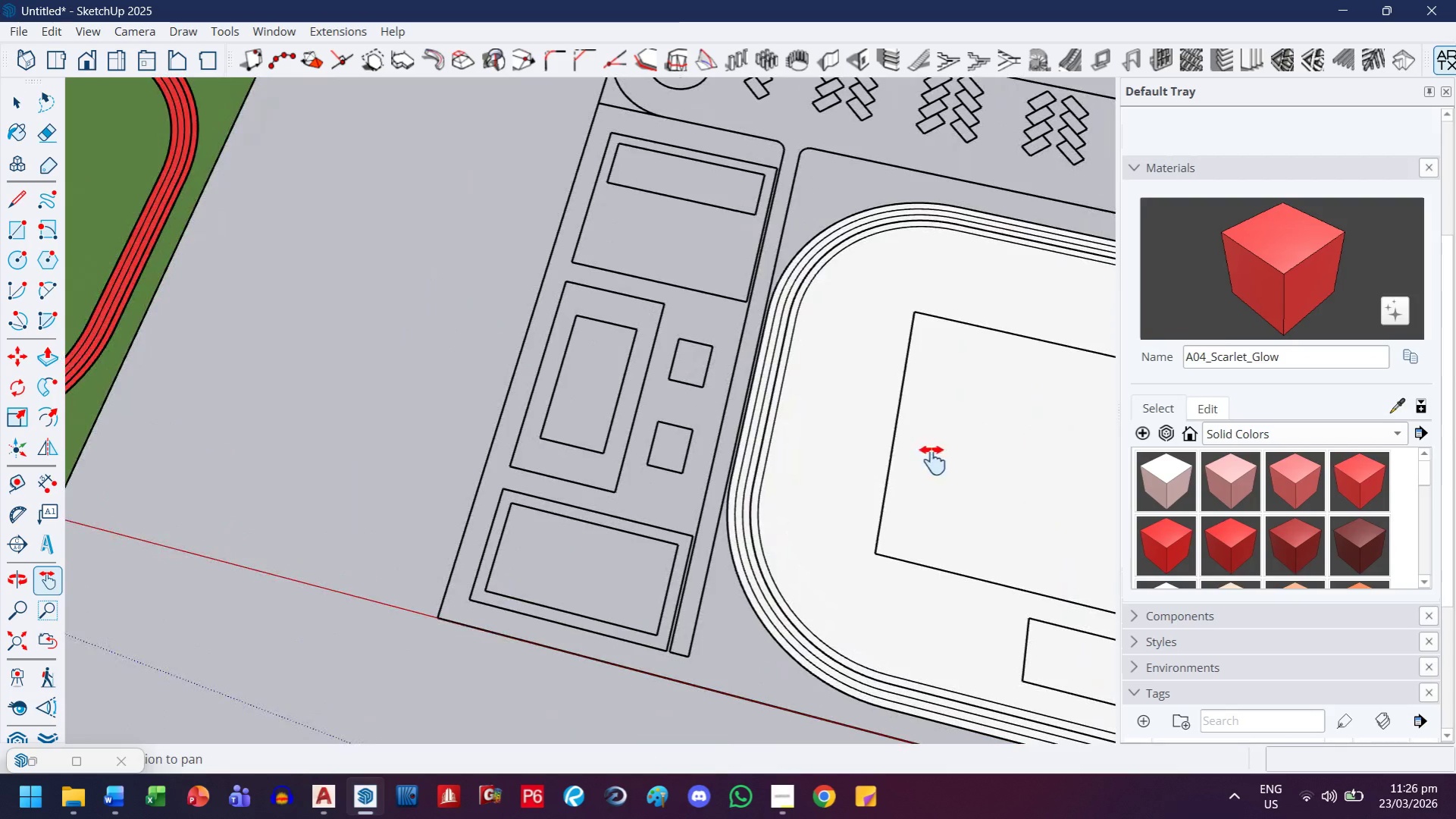 
left_click_drag(start_coordinate=[853, 447], to_coordinate=[515, 405])
 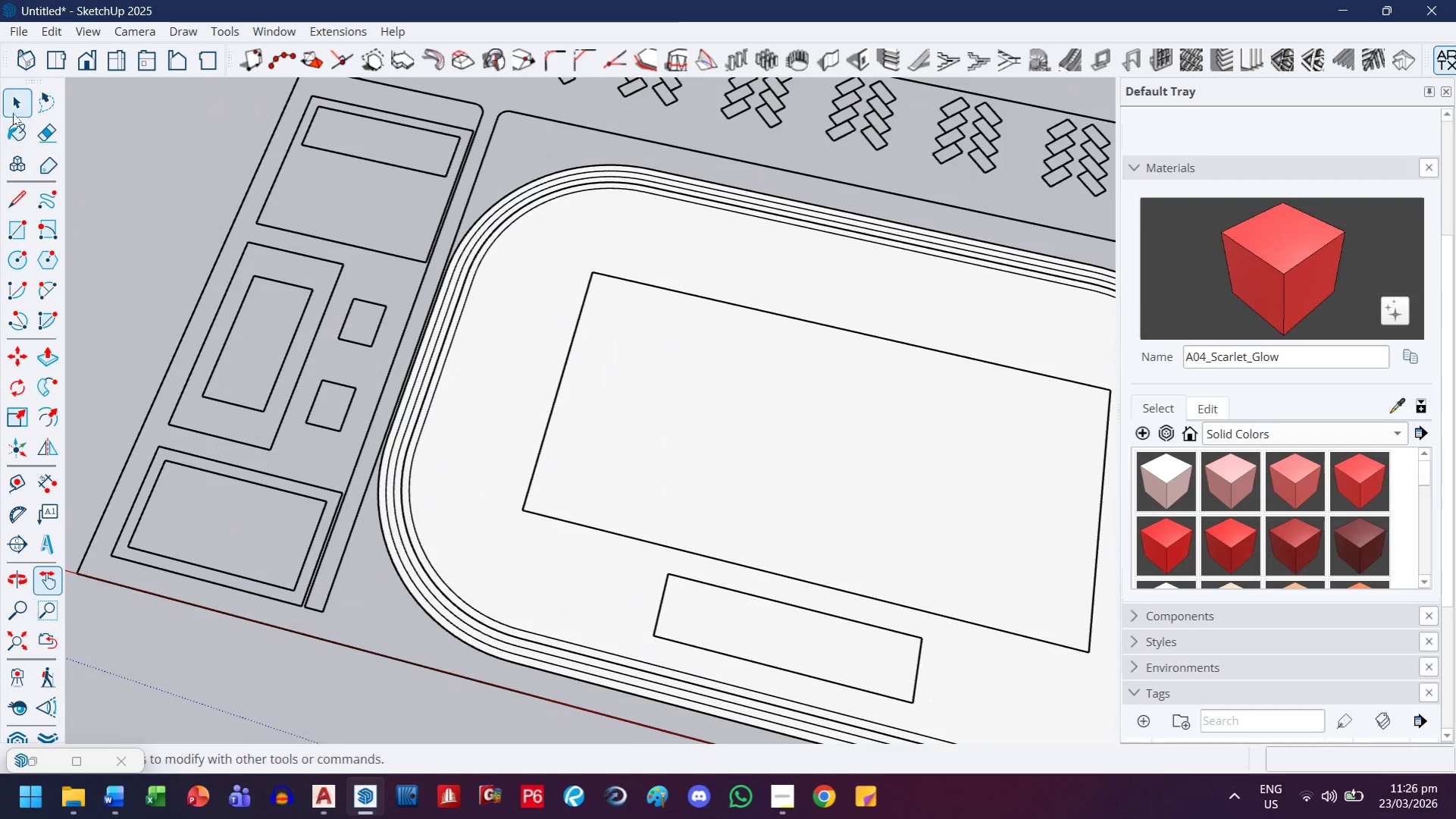 
left_click([17, 105])
 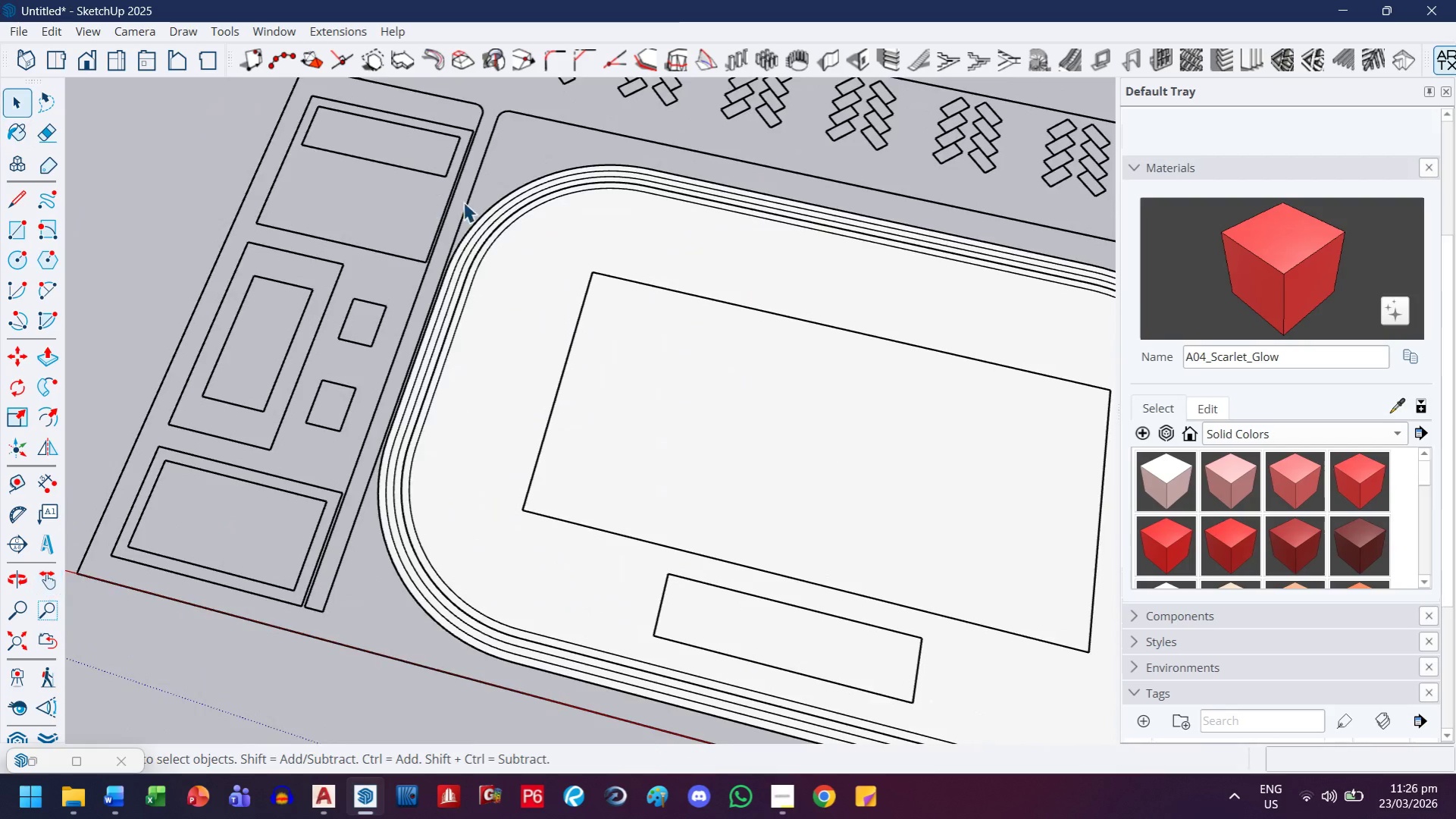 
double_click([472, 384])
 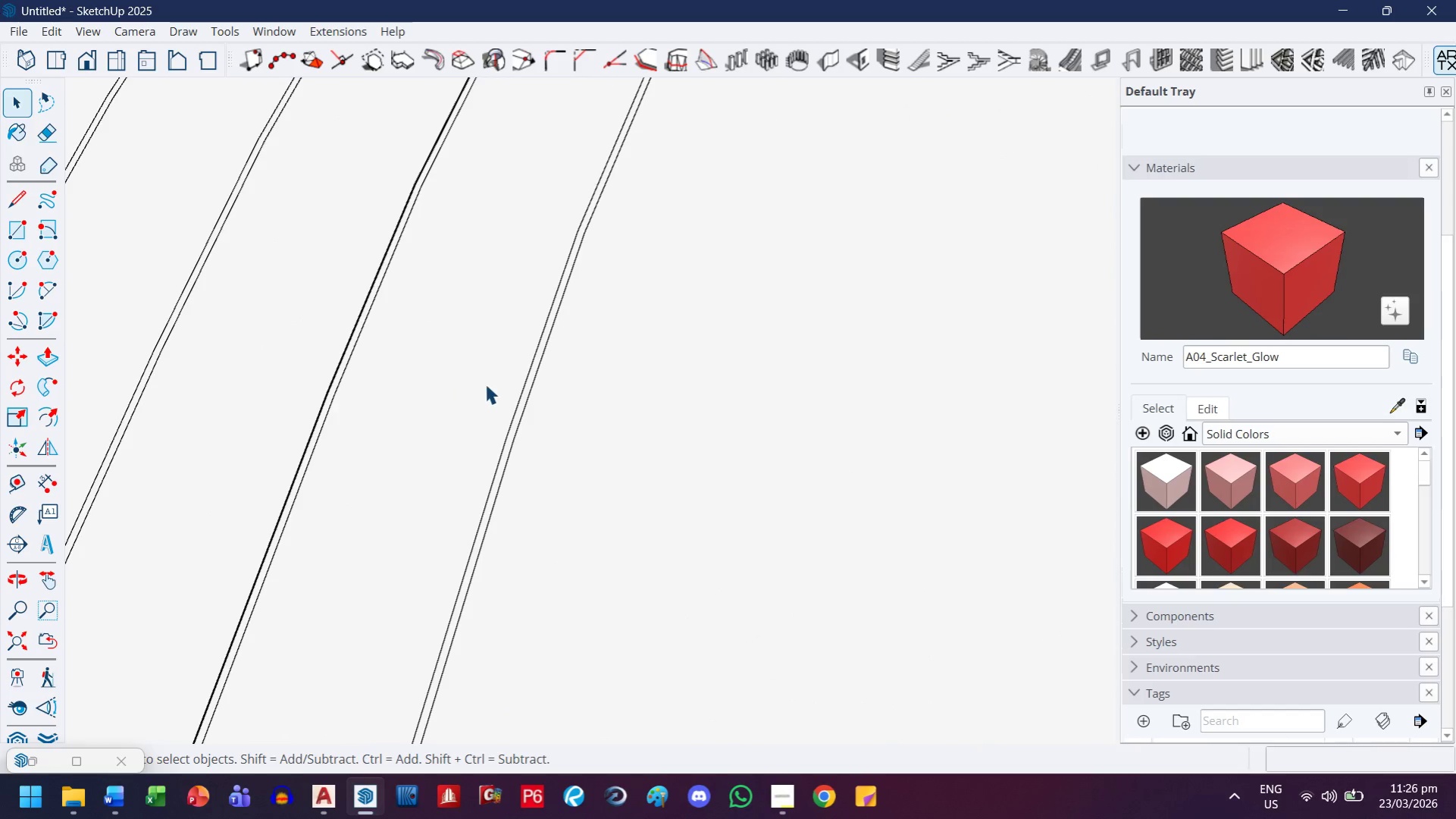 
scroll: coordinate [471, 391], scroll_direction: up, amount: 31.0
 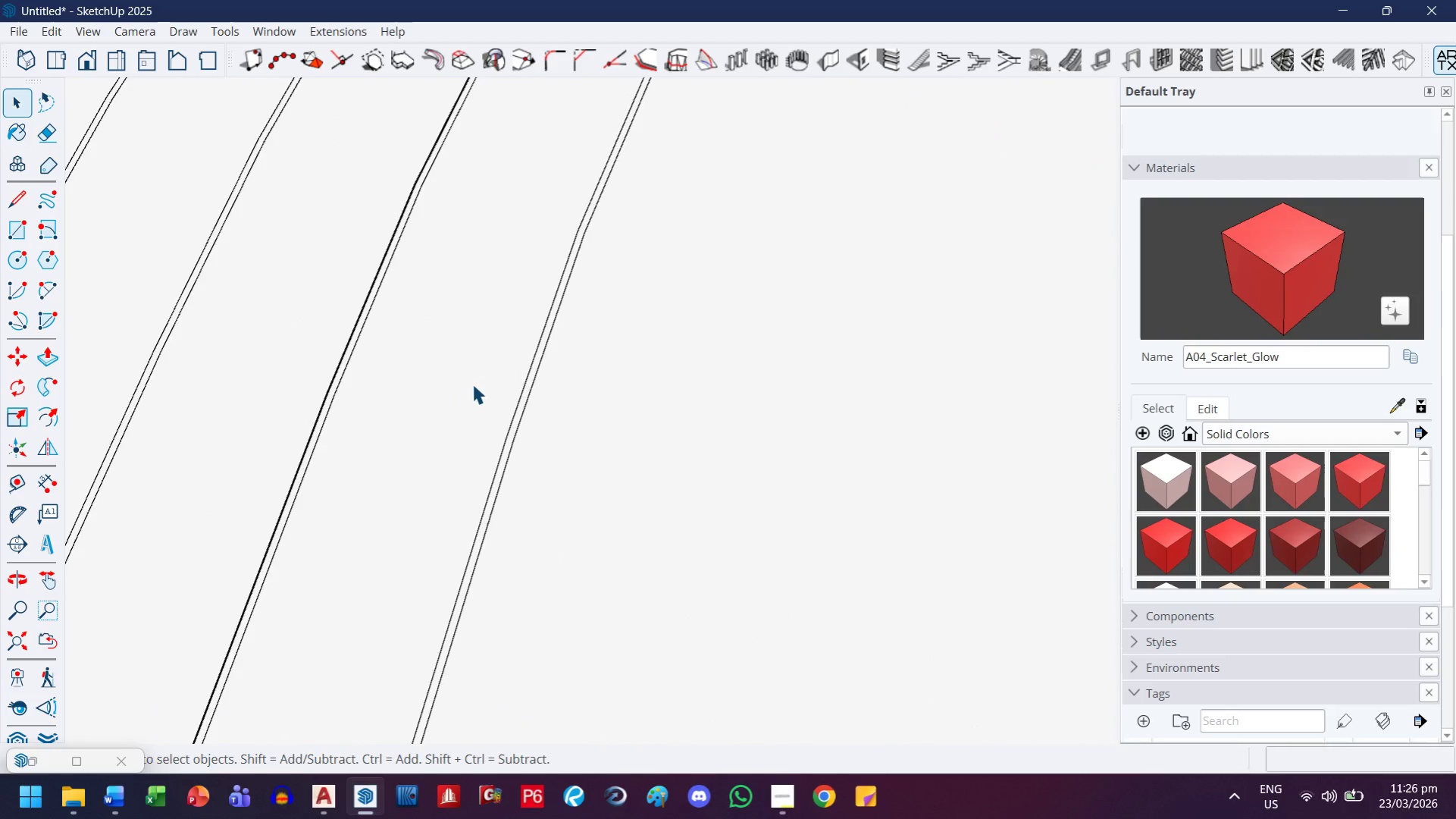 
left_click([524, 406])
 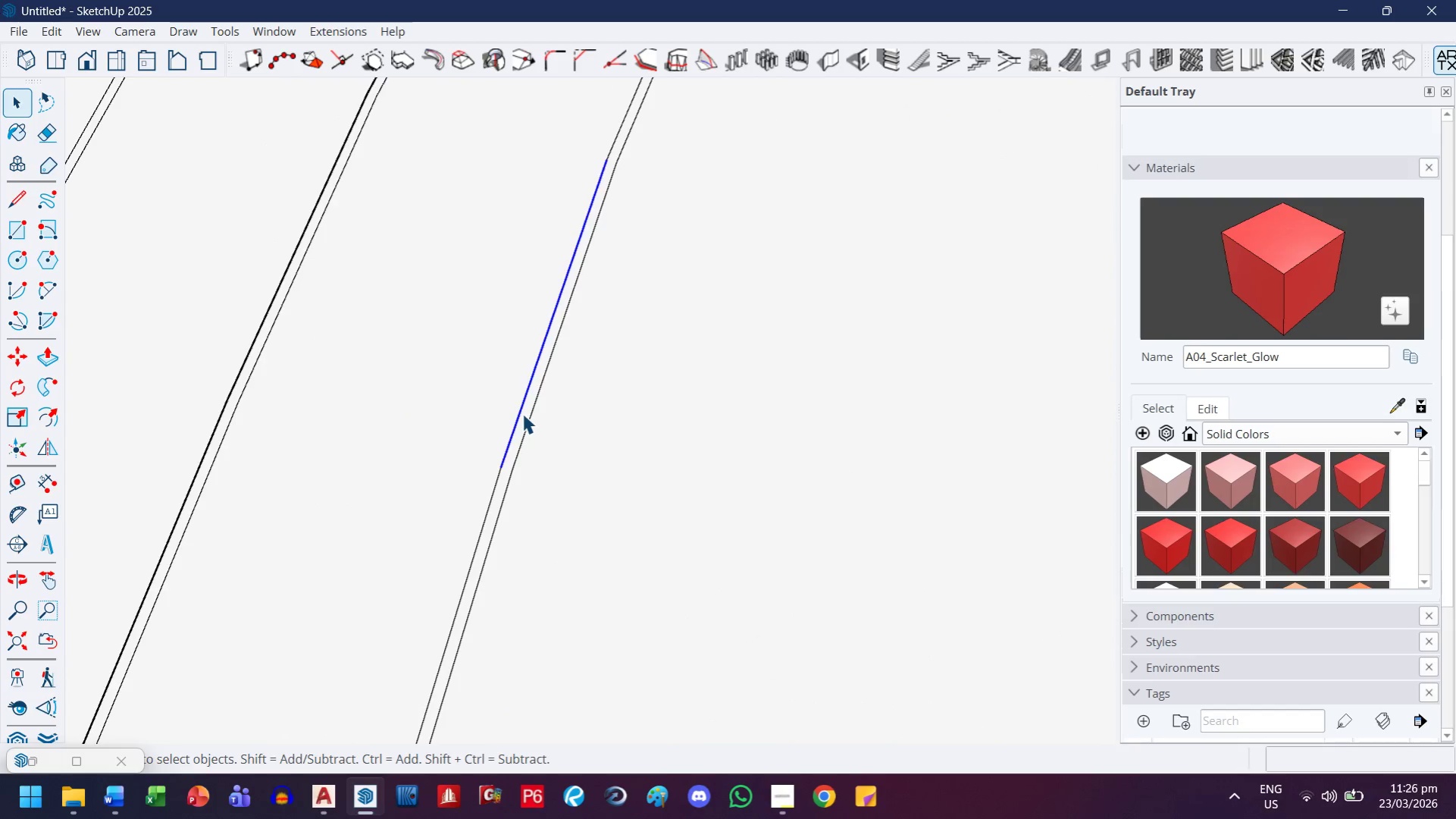 
scroll: coordinate [517, 381], scroll_direction: up, amount: 4.0
 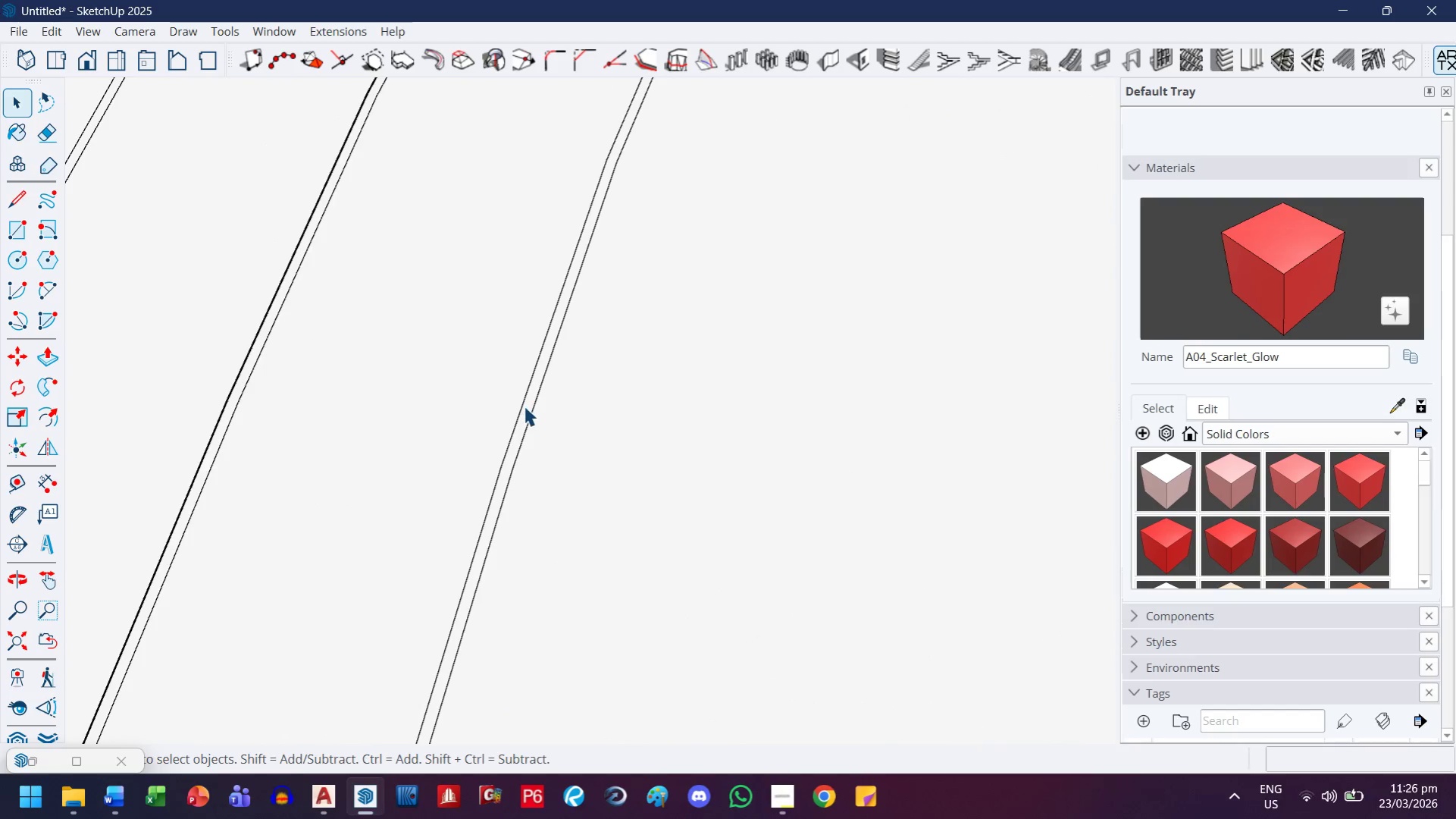 
left_click([522, 413])
 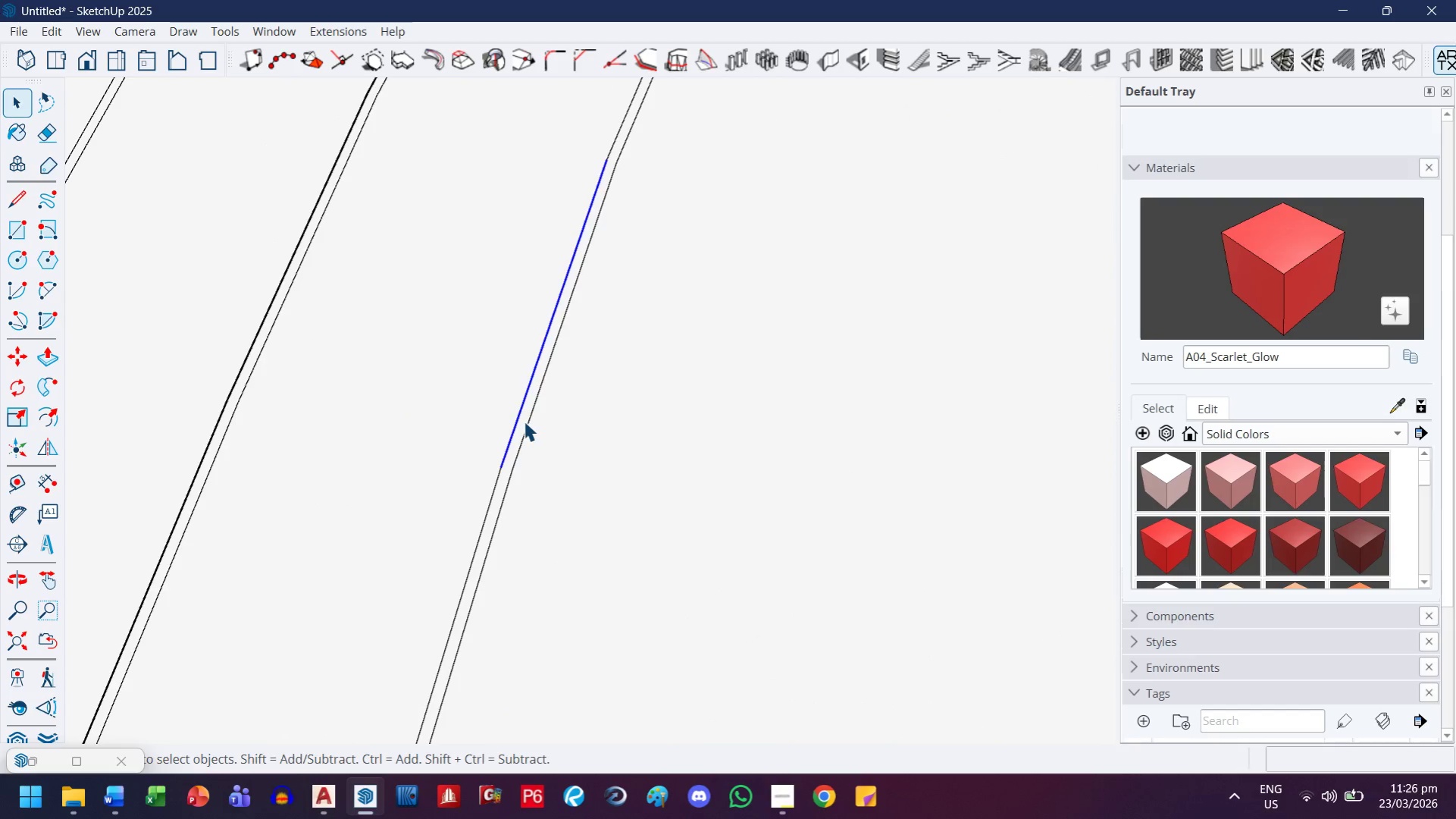 
left_click([524, 422])
 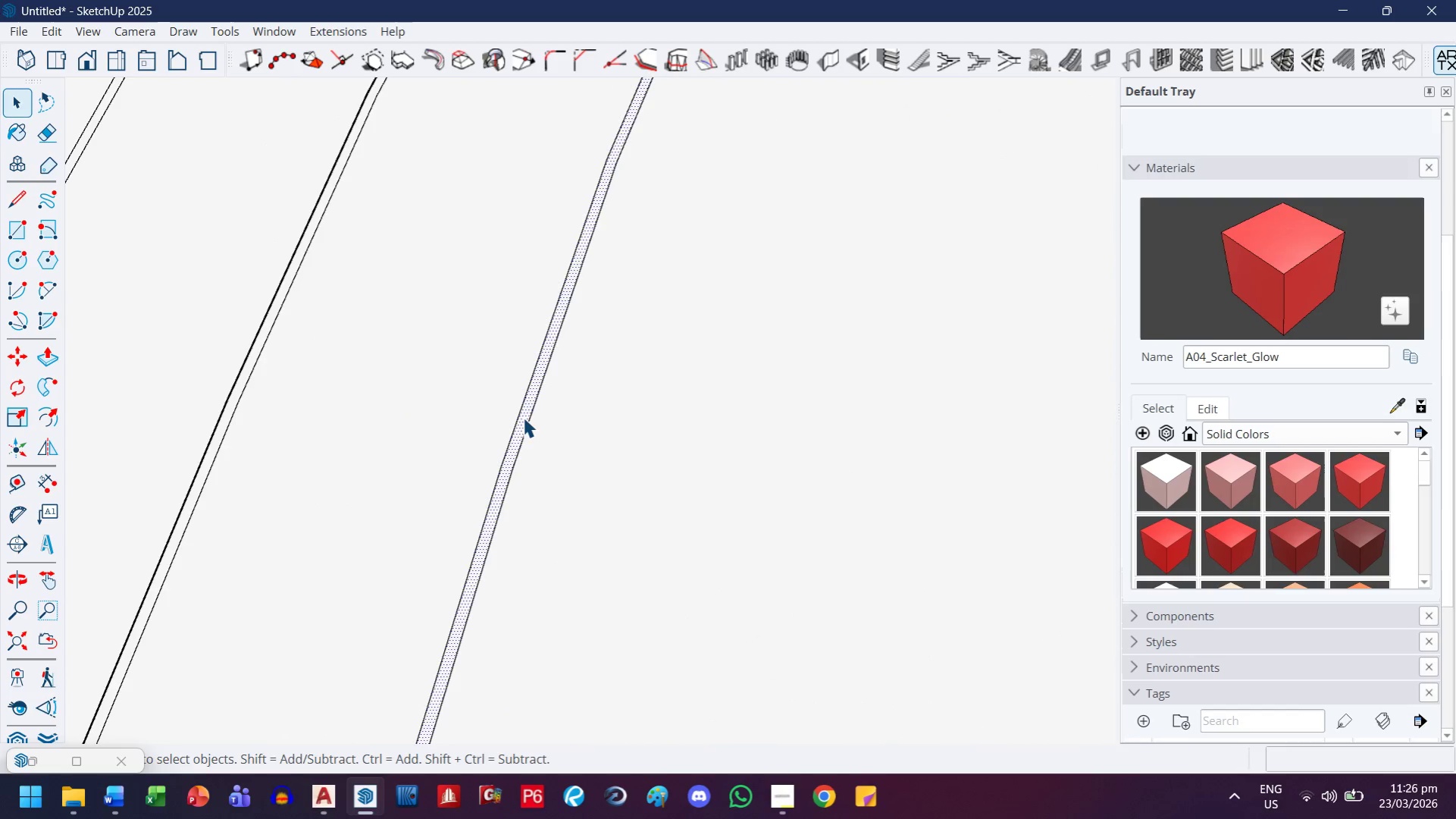 
left_click([523, 416])
 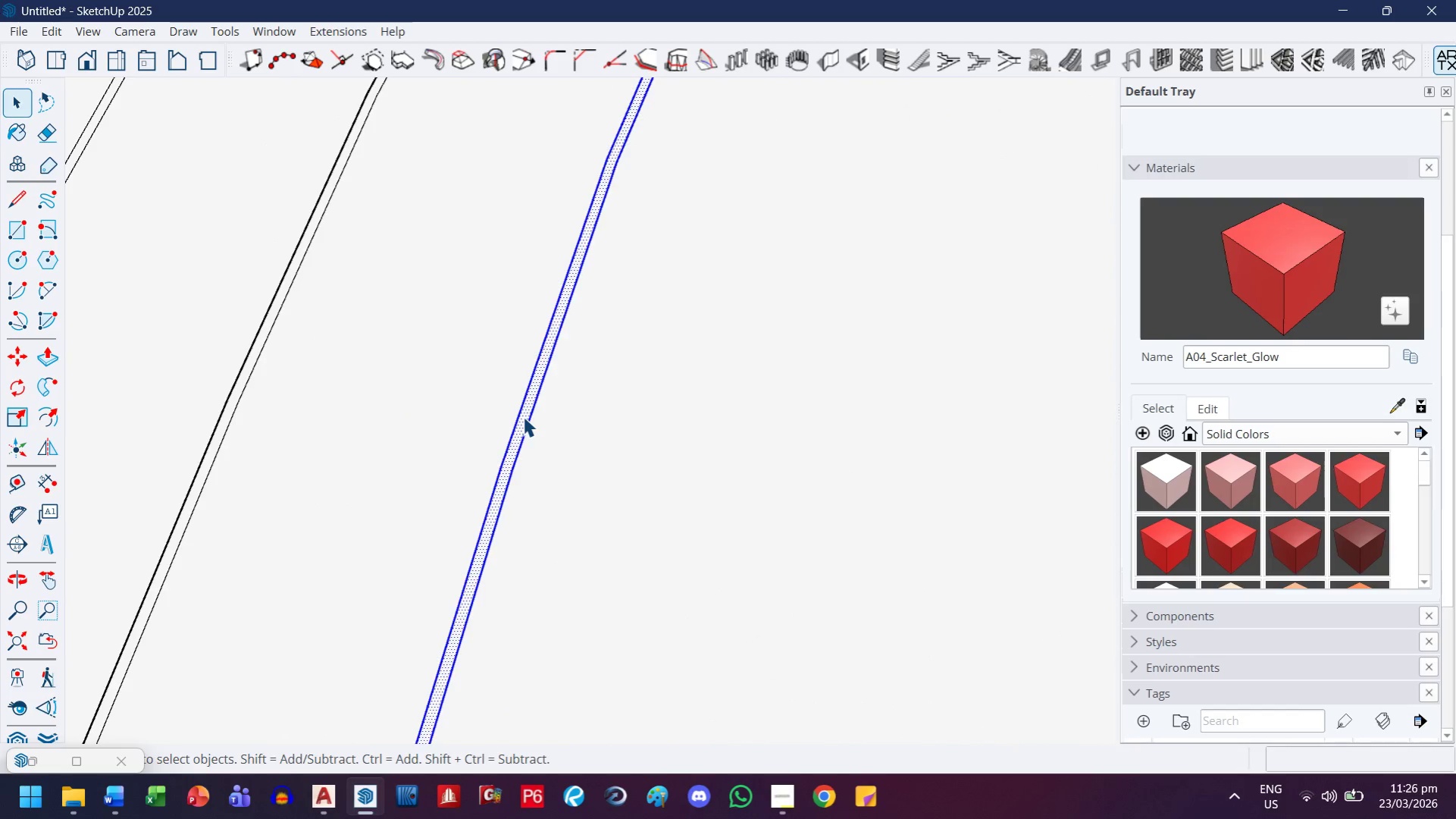 
left_click([523, 416])
 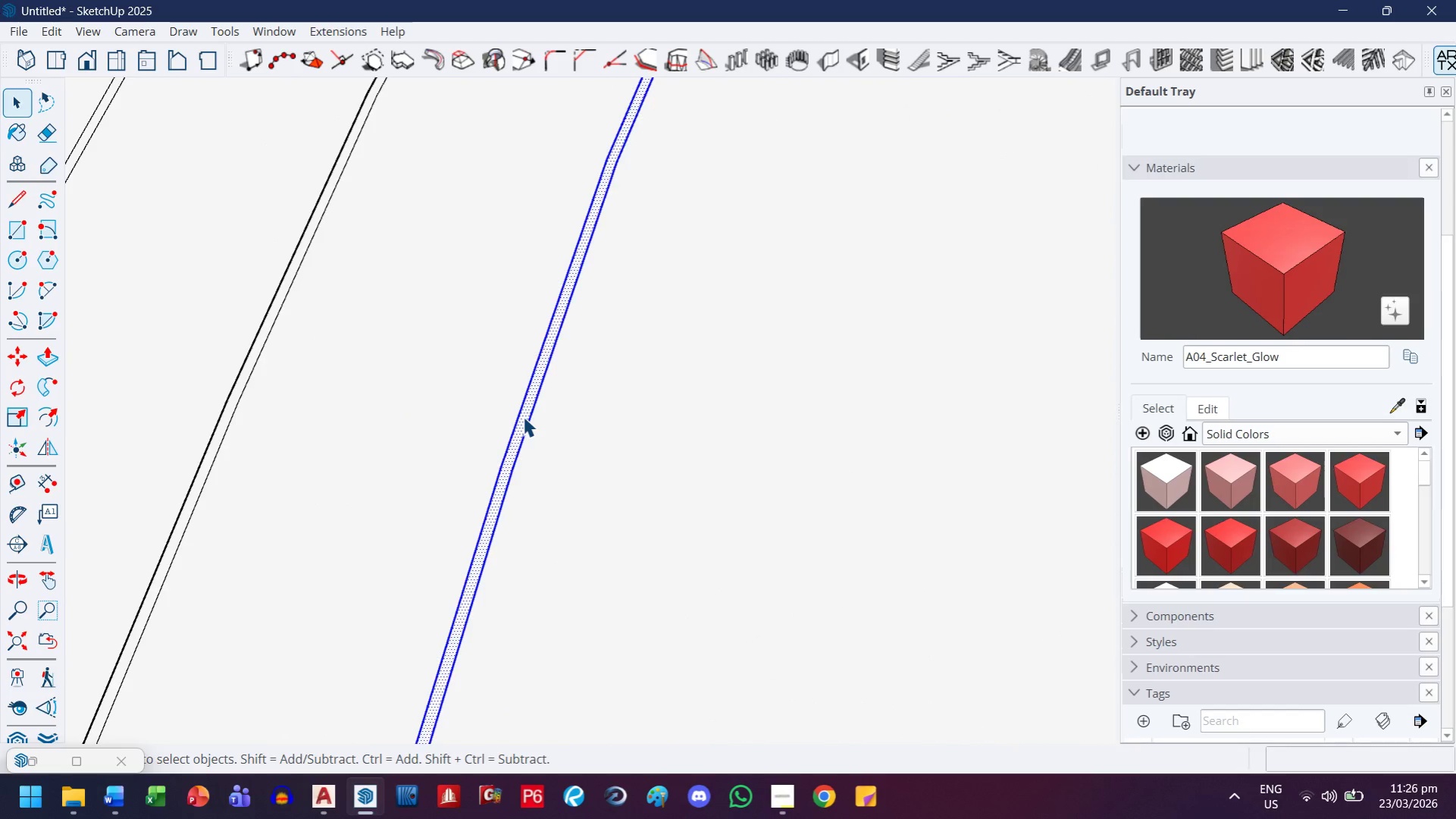 
key(Control+C)
 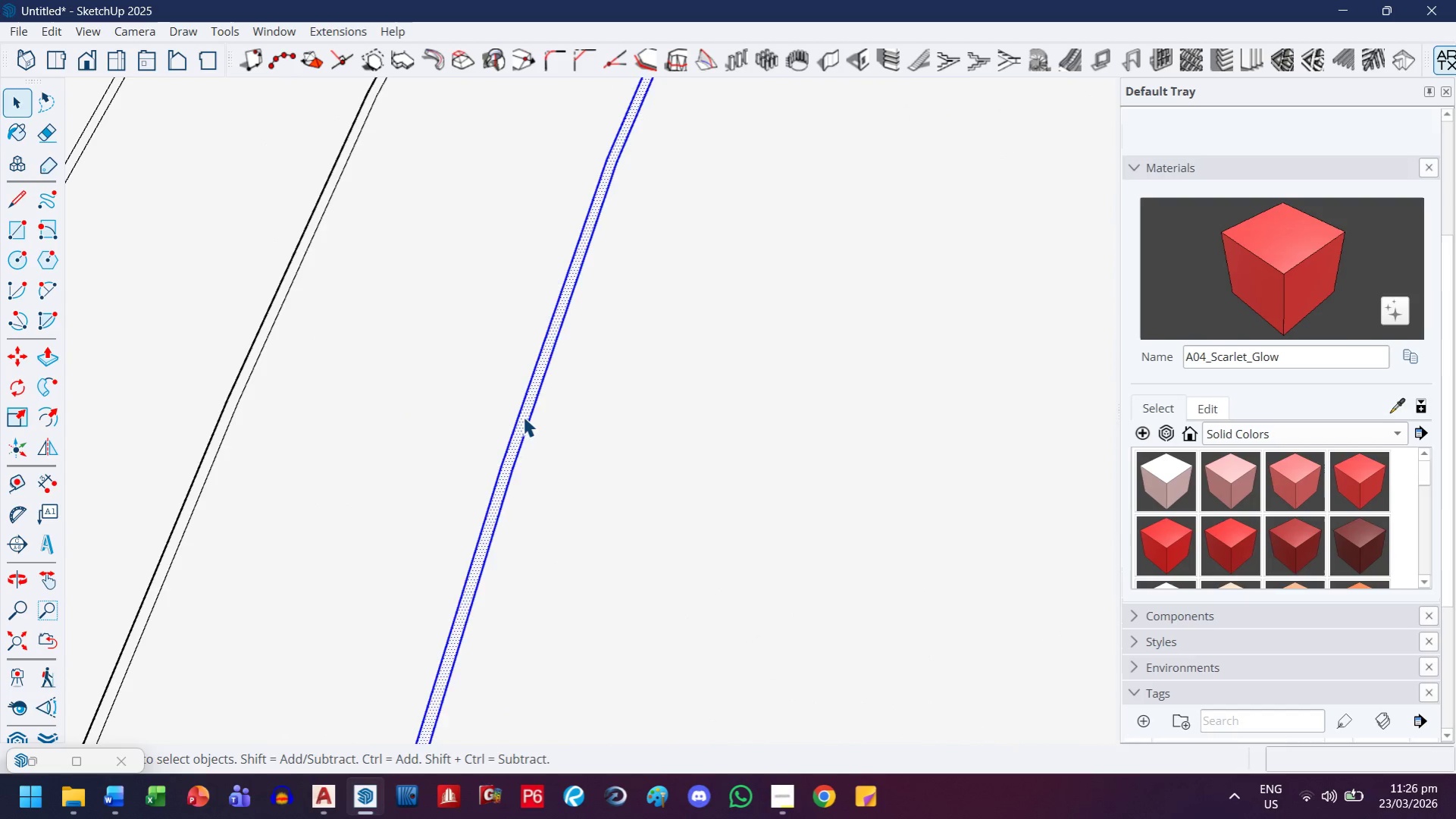 
key(Escape)
 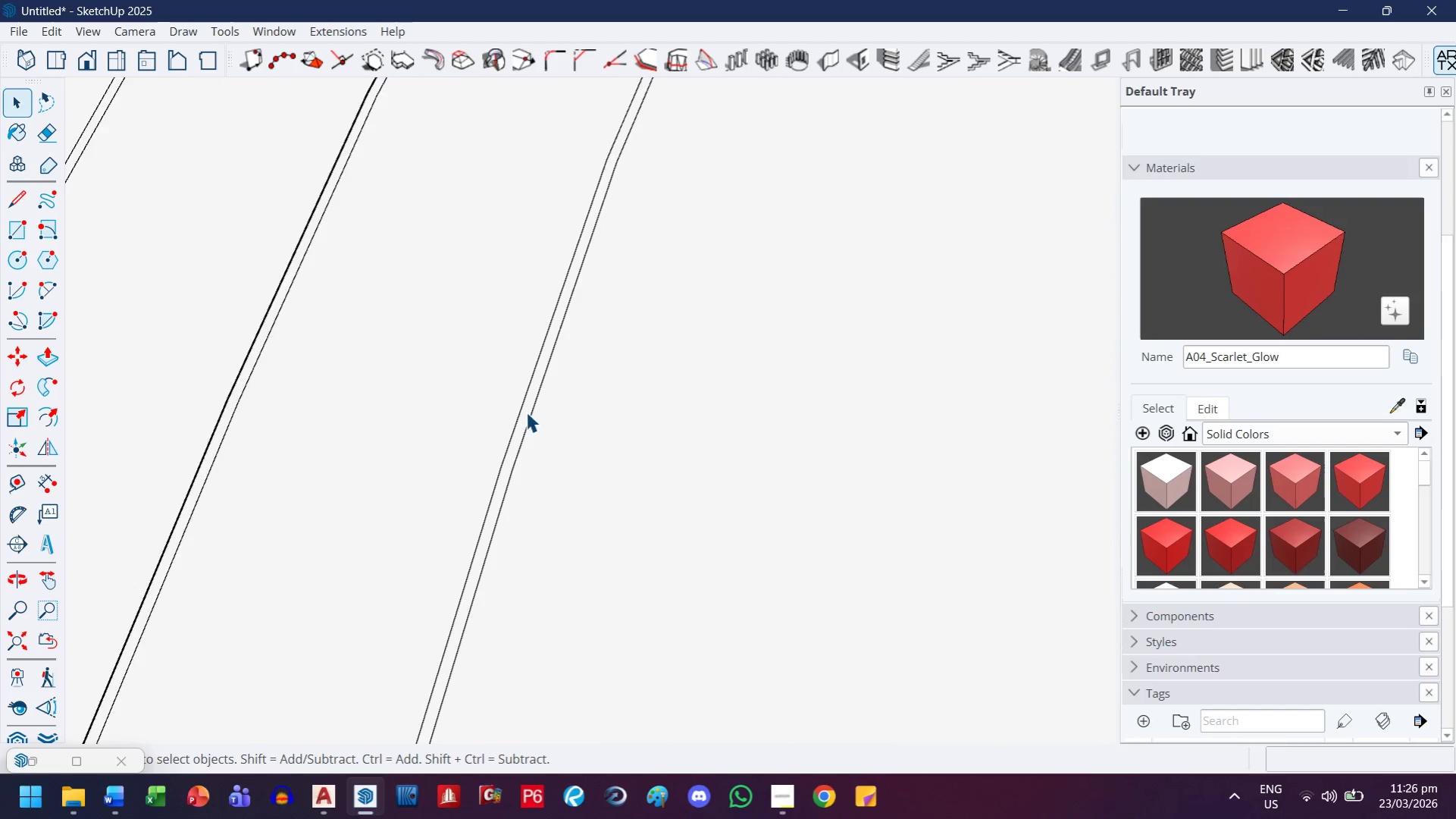 
key(Escape)
 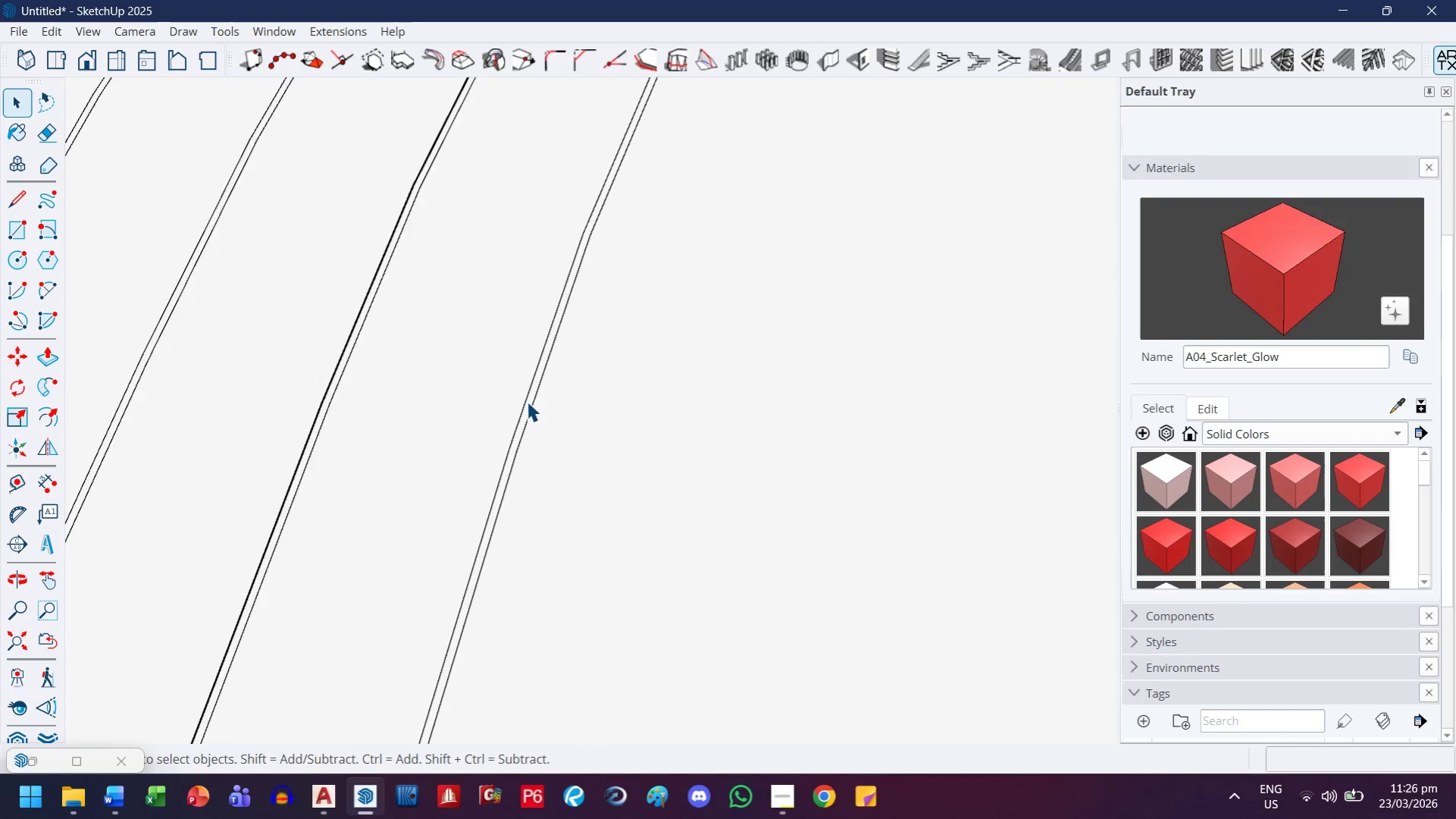 
key(Escape)
 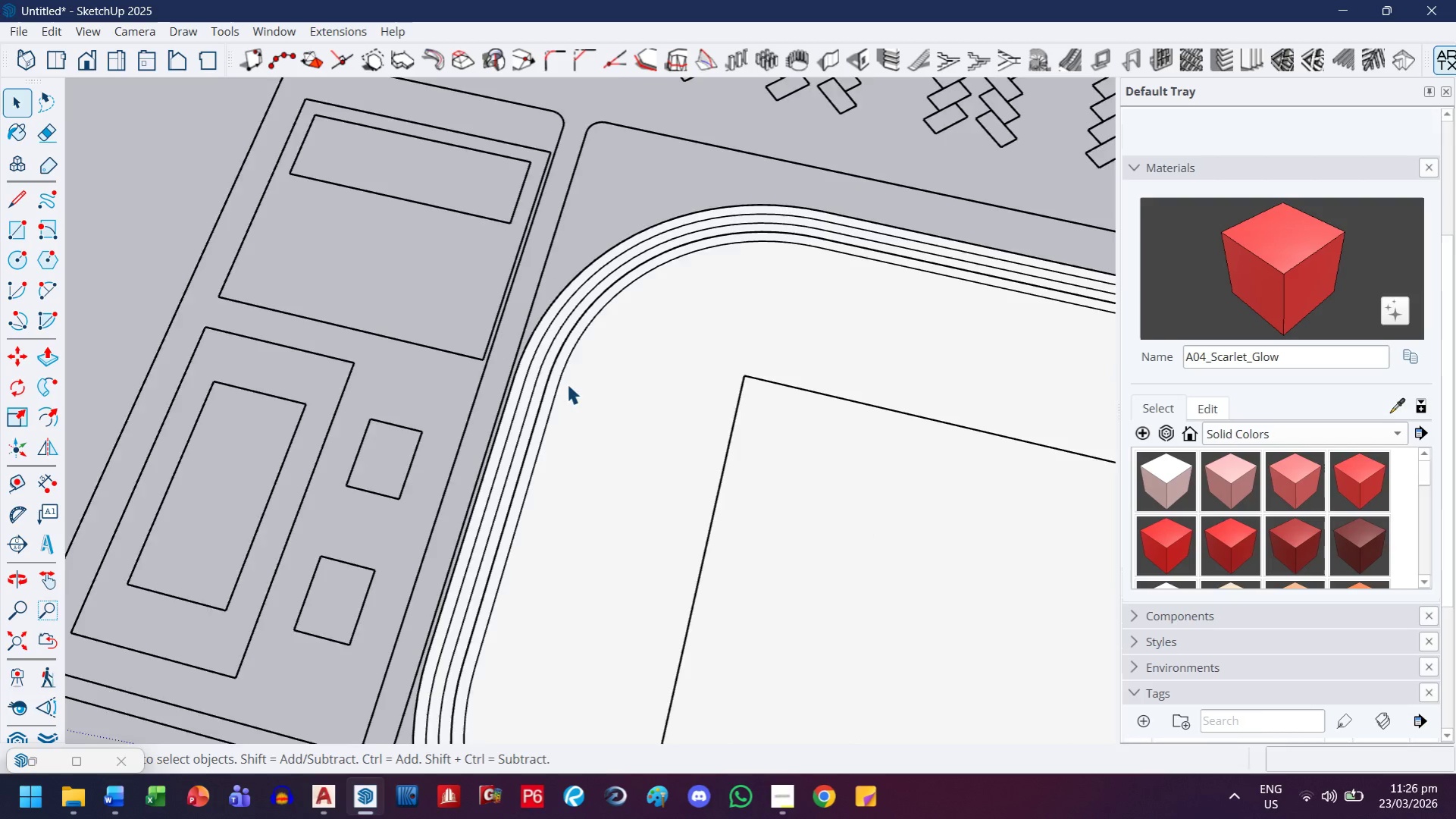 
key(H)
 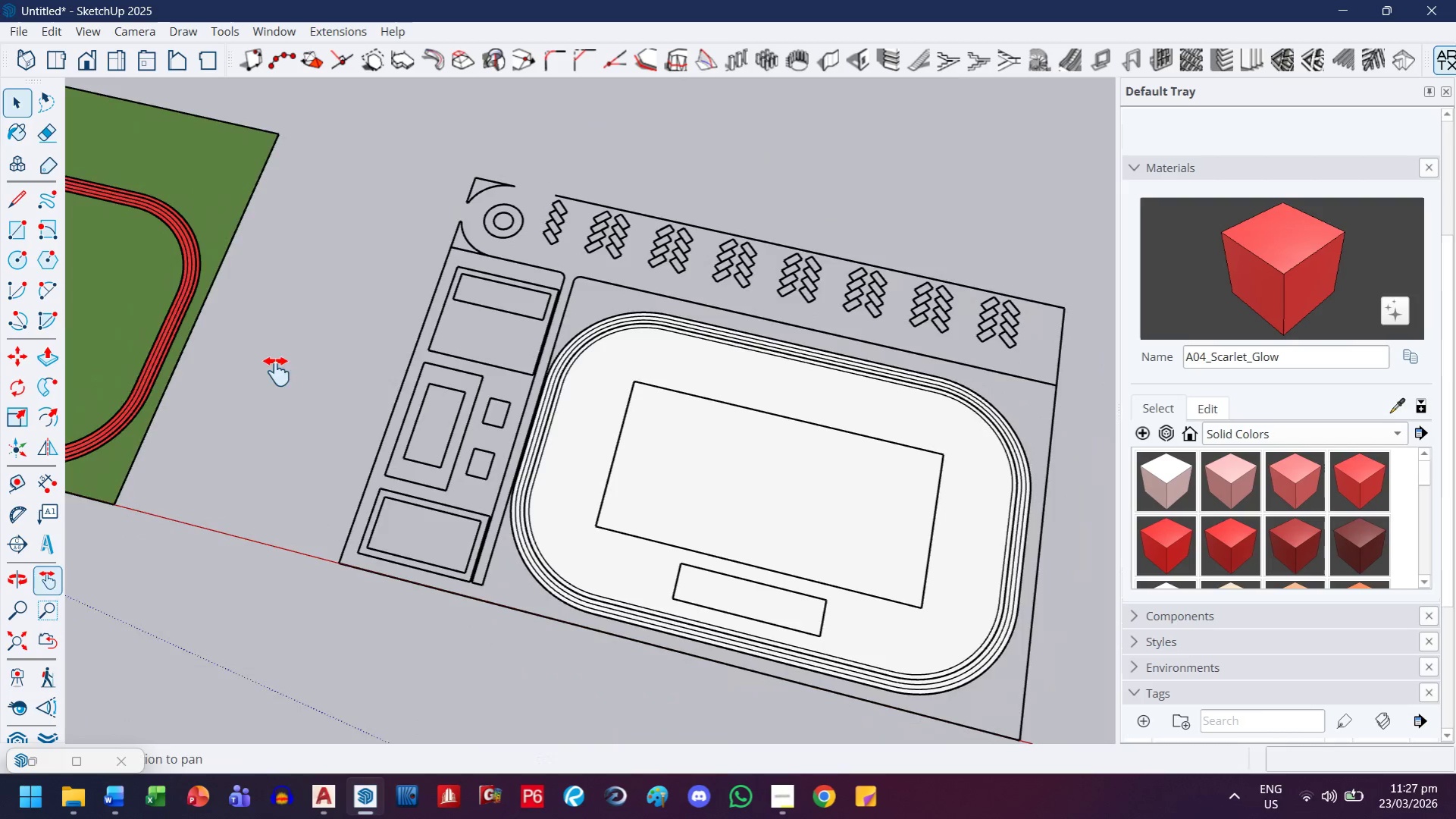 
left_click_drag(start_coordinate=[277, 372], to_coordinate=[827, 445])
 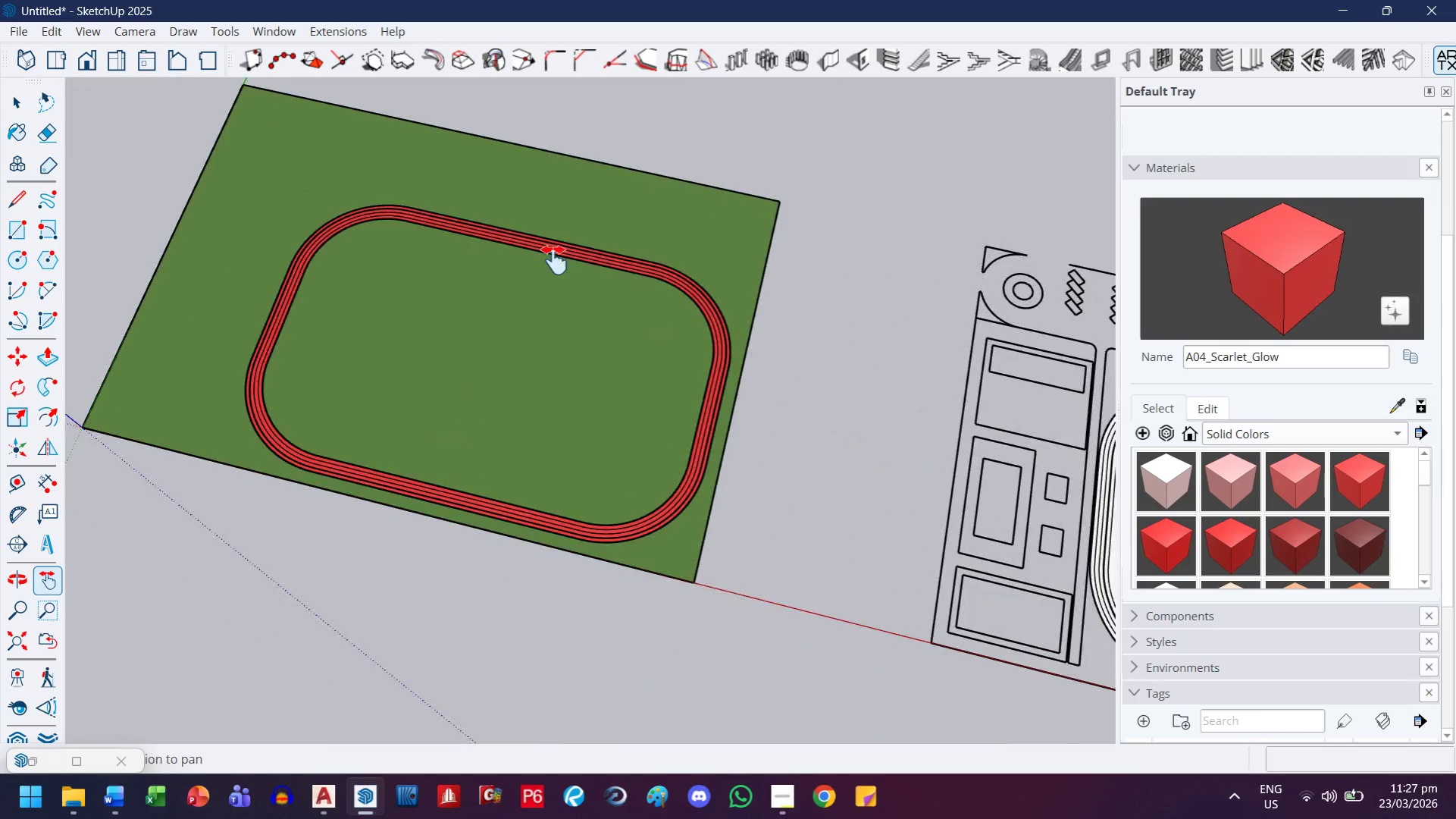 
scroll: coordinate [572, 388], scroll_direction: down, amount: 53.0
 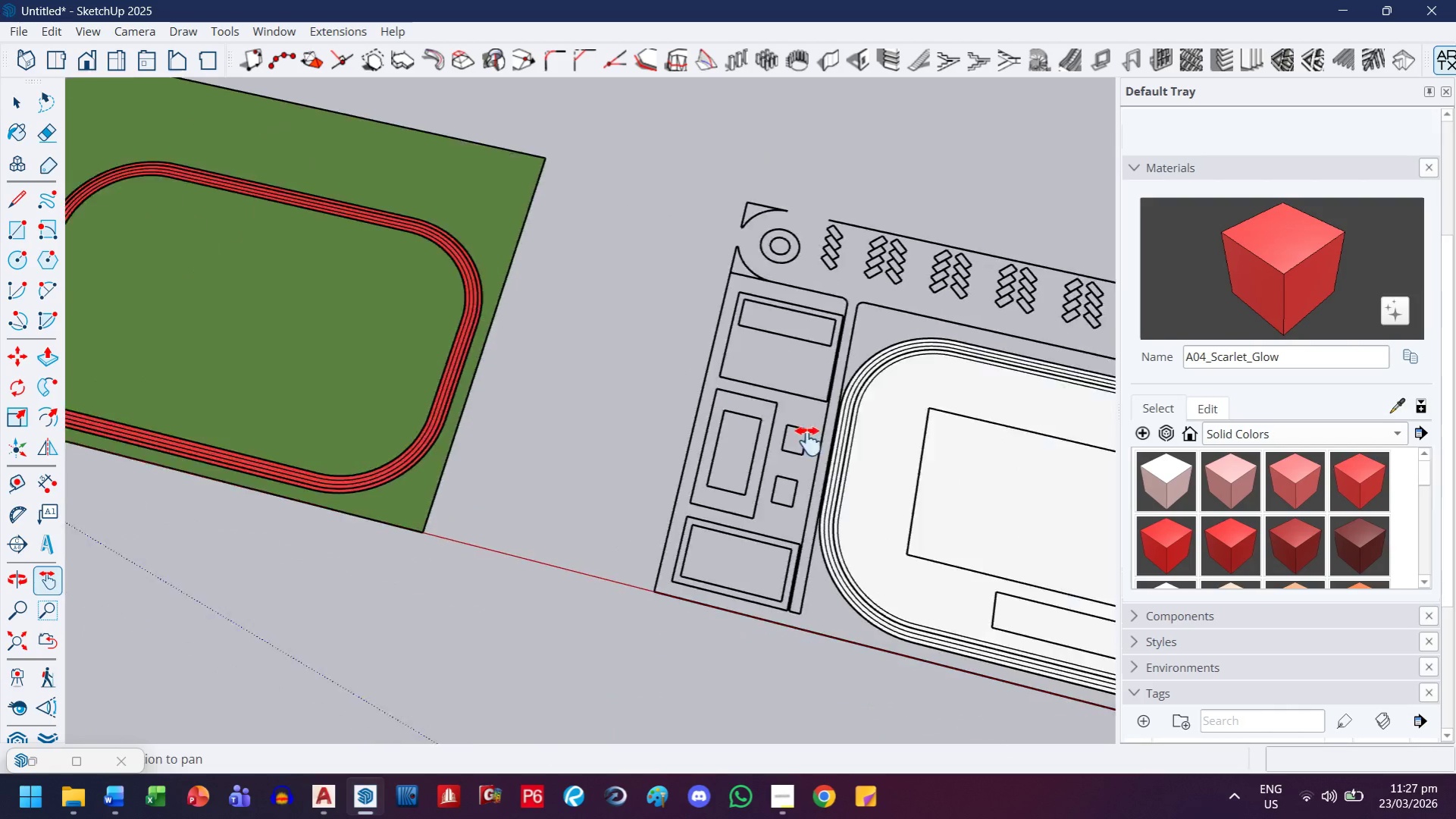 
scroll: coordinate [258, 416], scroll_direction: up, amount: 21.0
 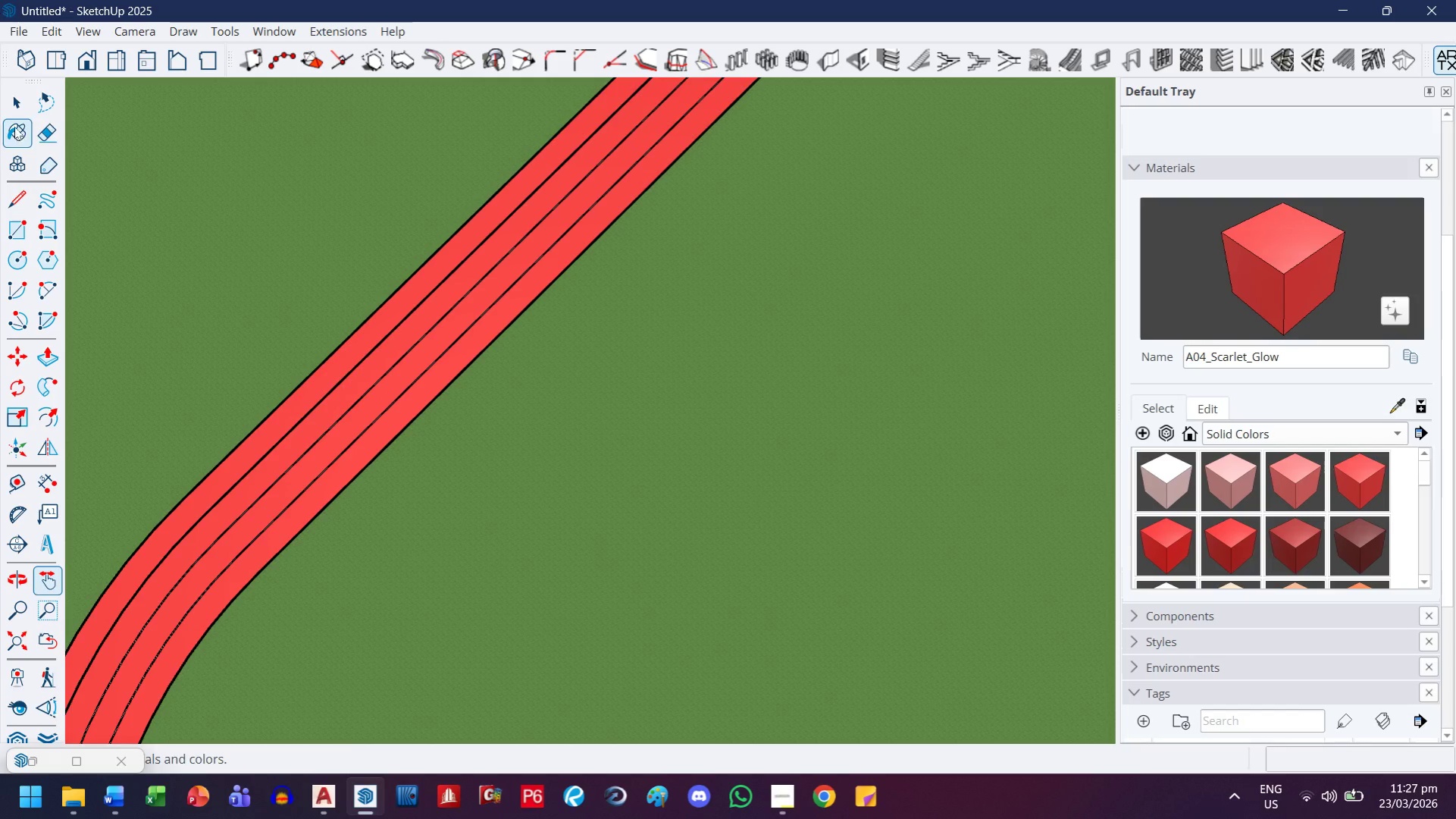 
left_click([22, 106])
 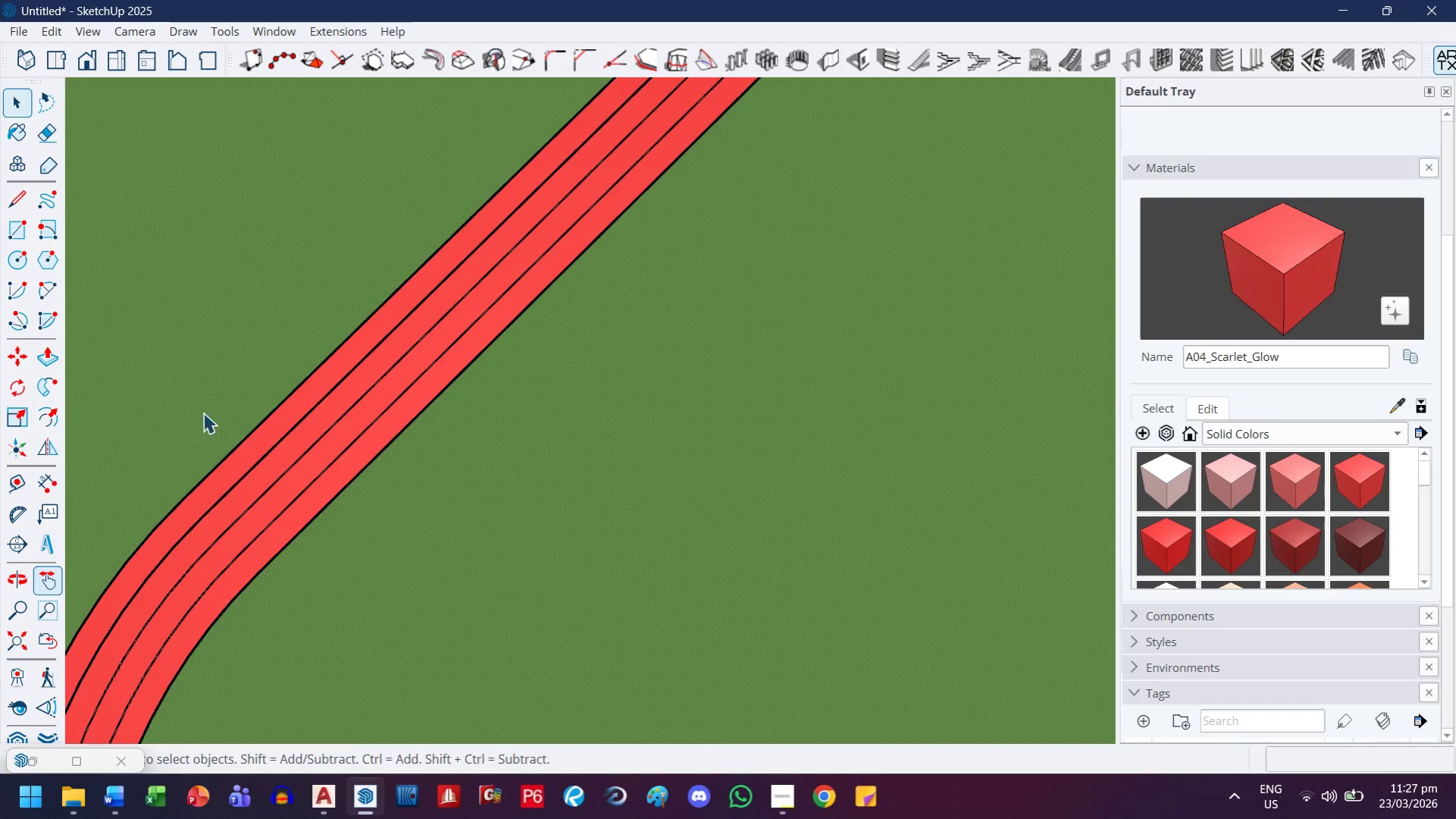 
double_click([385, 450])
 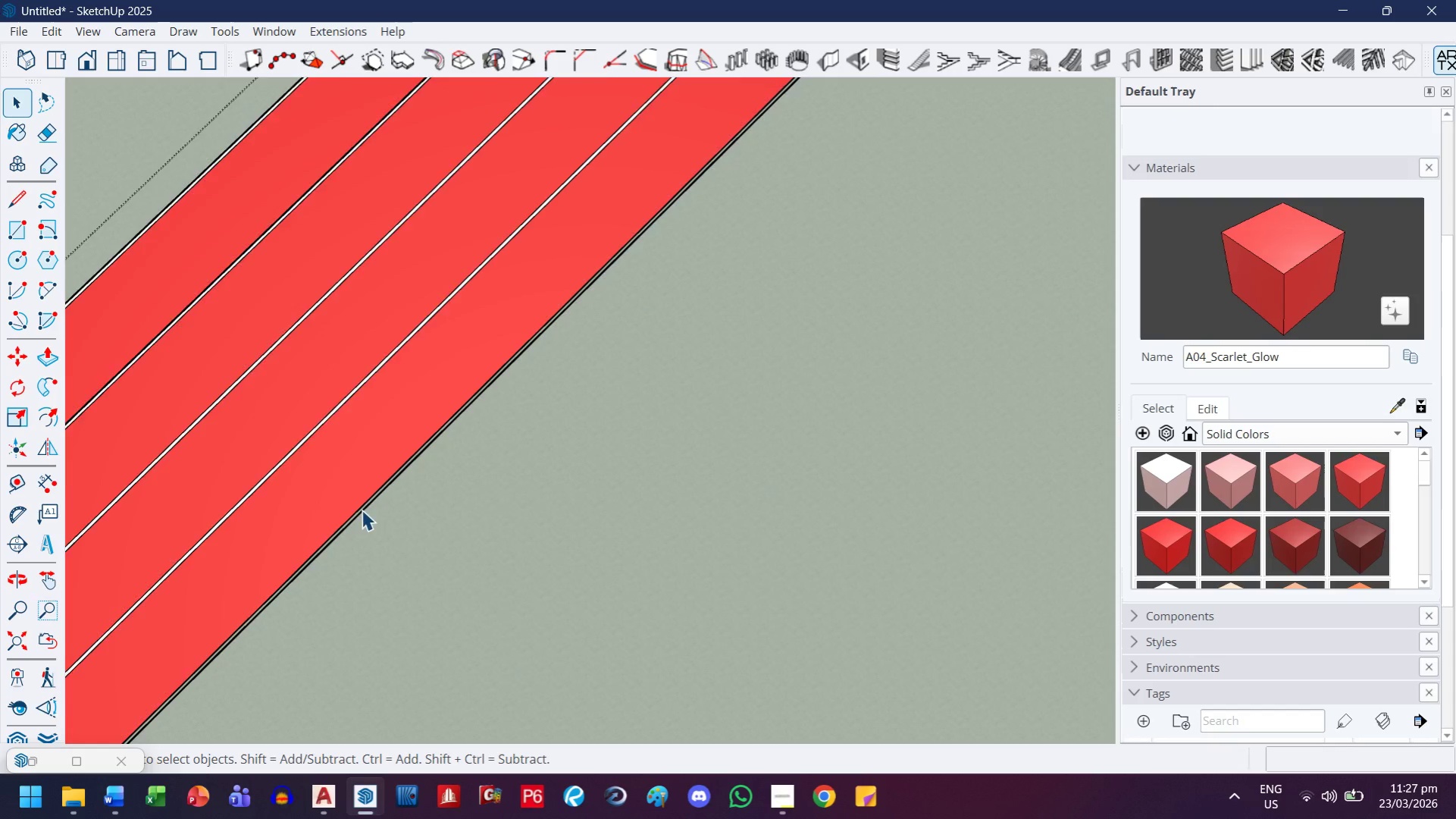 
scroll: coordinate [384, 502], scroll_direction: up, amount: 12.0
 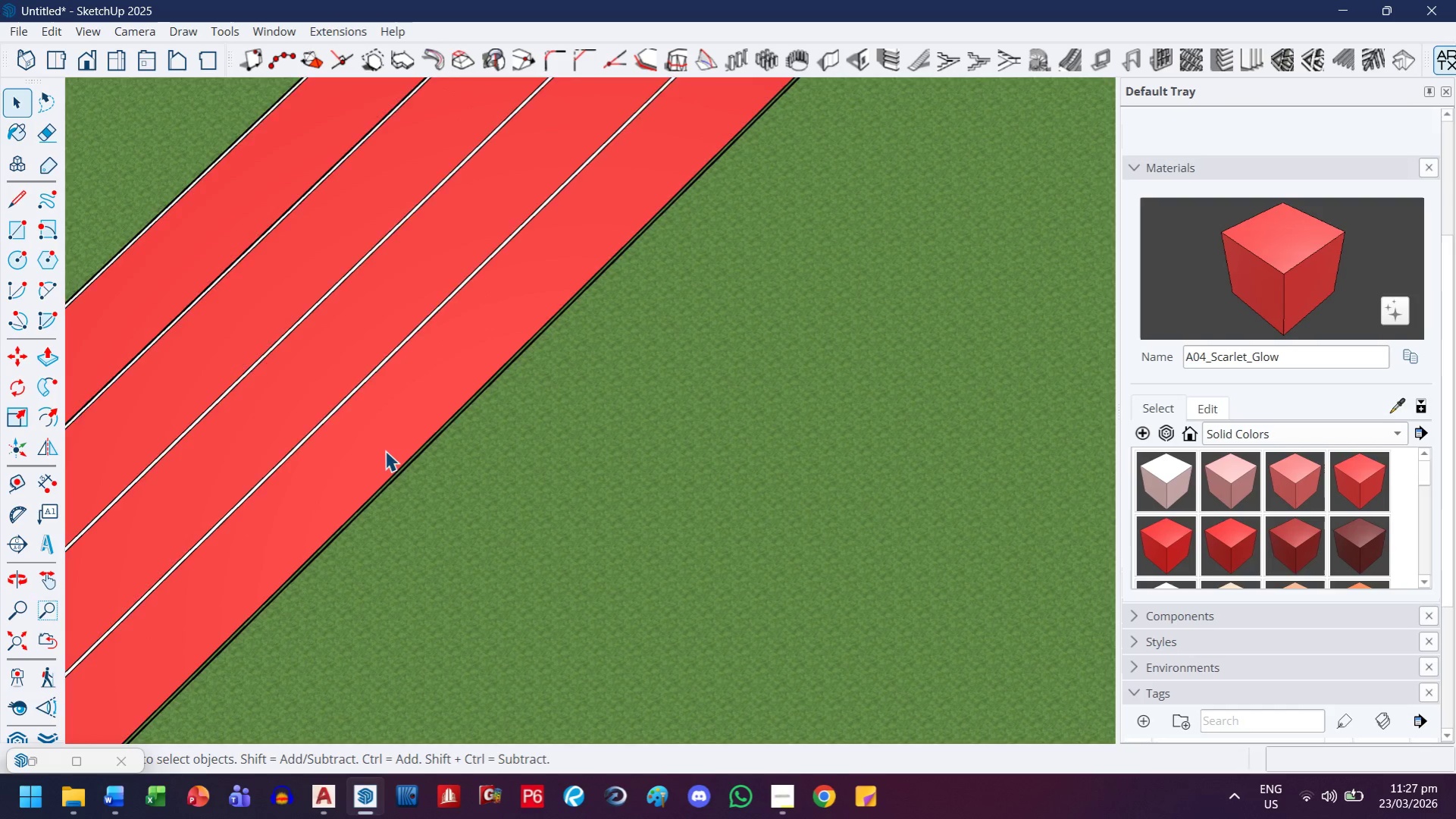 
key(Control+V)
 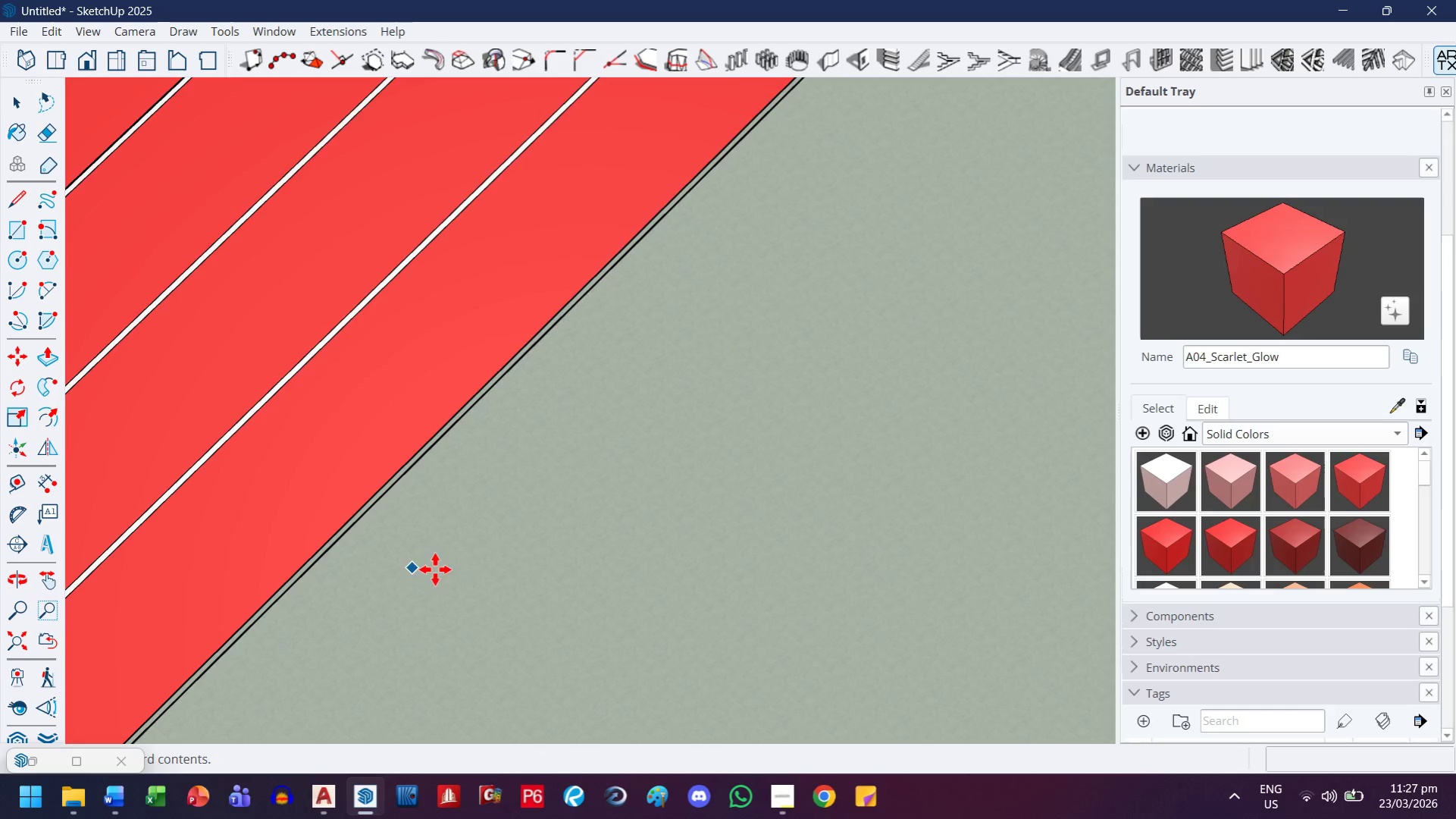 
scroll: coordinate [325, 541], scroll_direction: up, amount: 5.0
 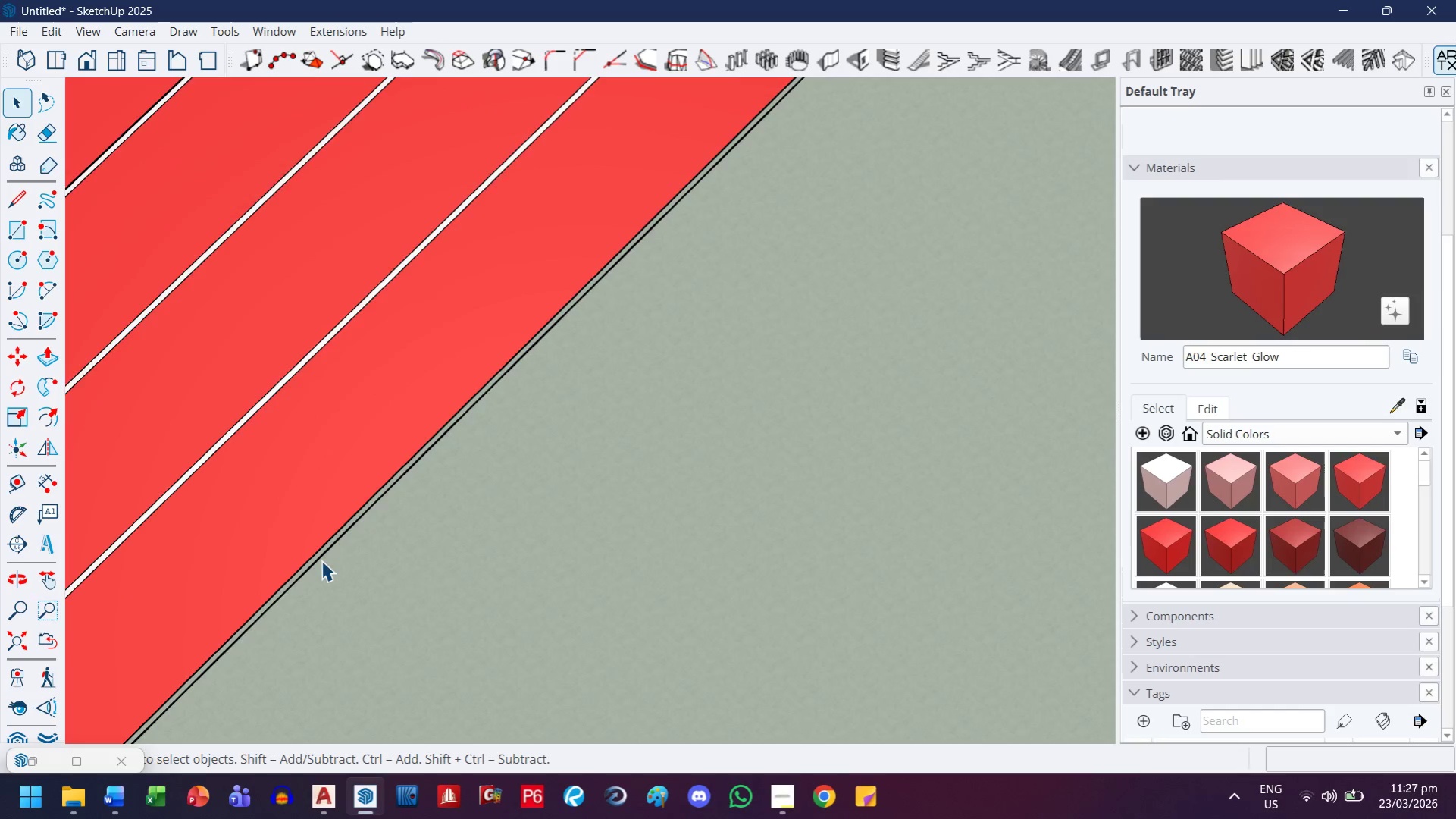 
scroll: coordinate [581, 503], scroll_direction: down, amount: 39.0
 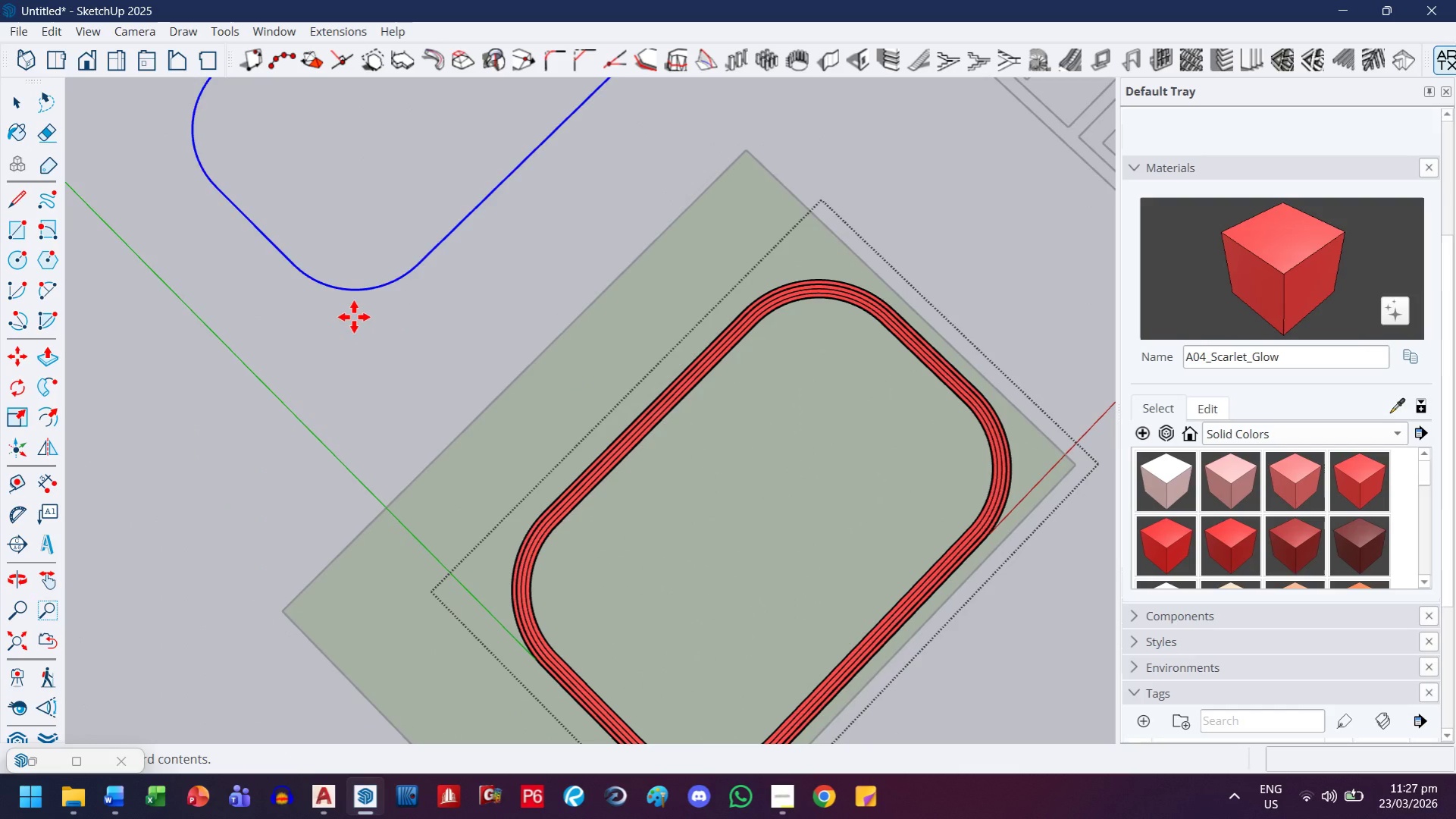 
left_click([355, 315])
 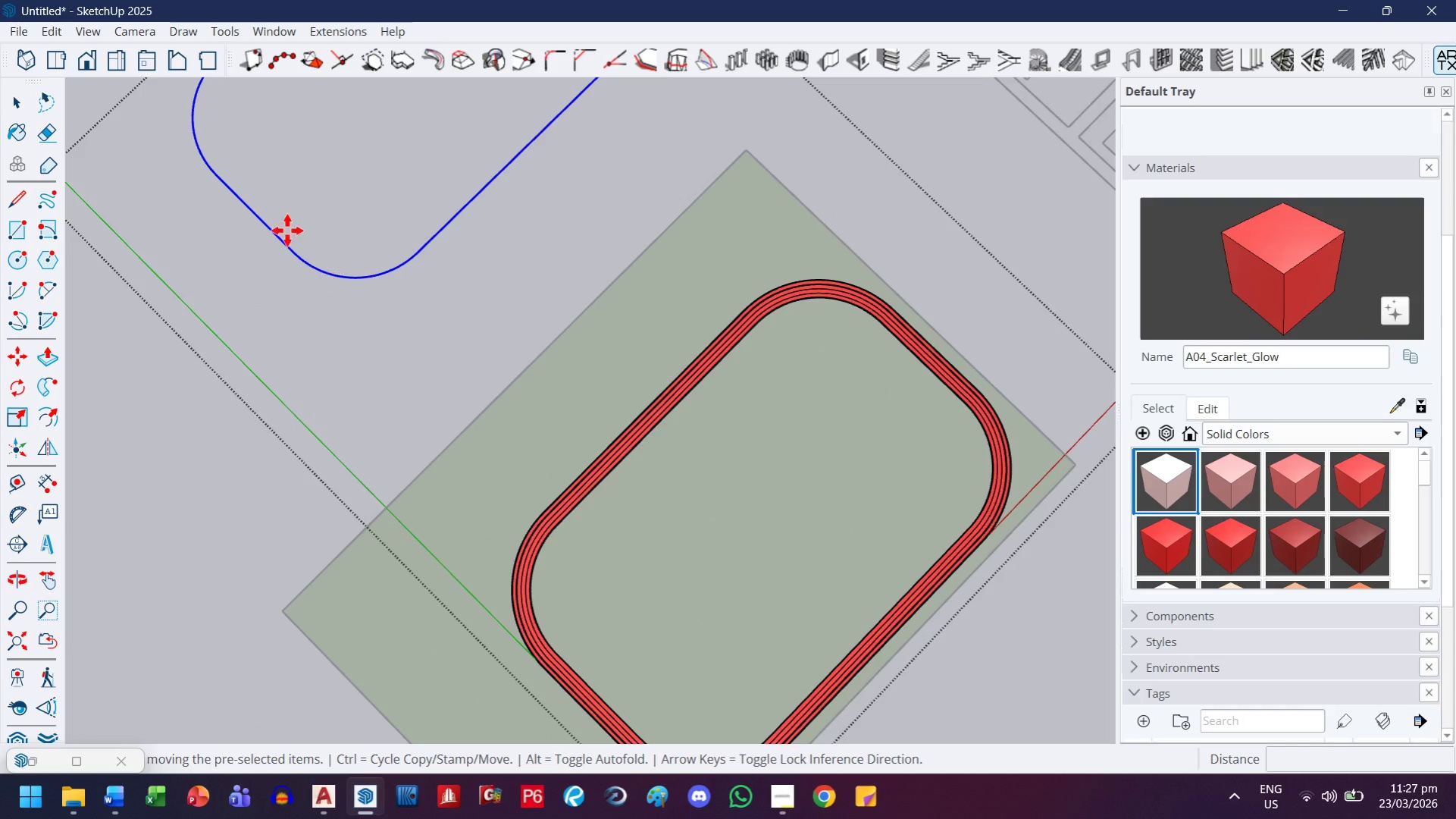 
scroll: coordinate [399, 331], scroll_direction: up, amount: 36.0
 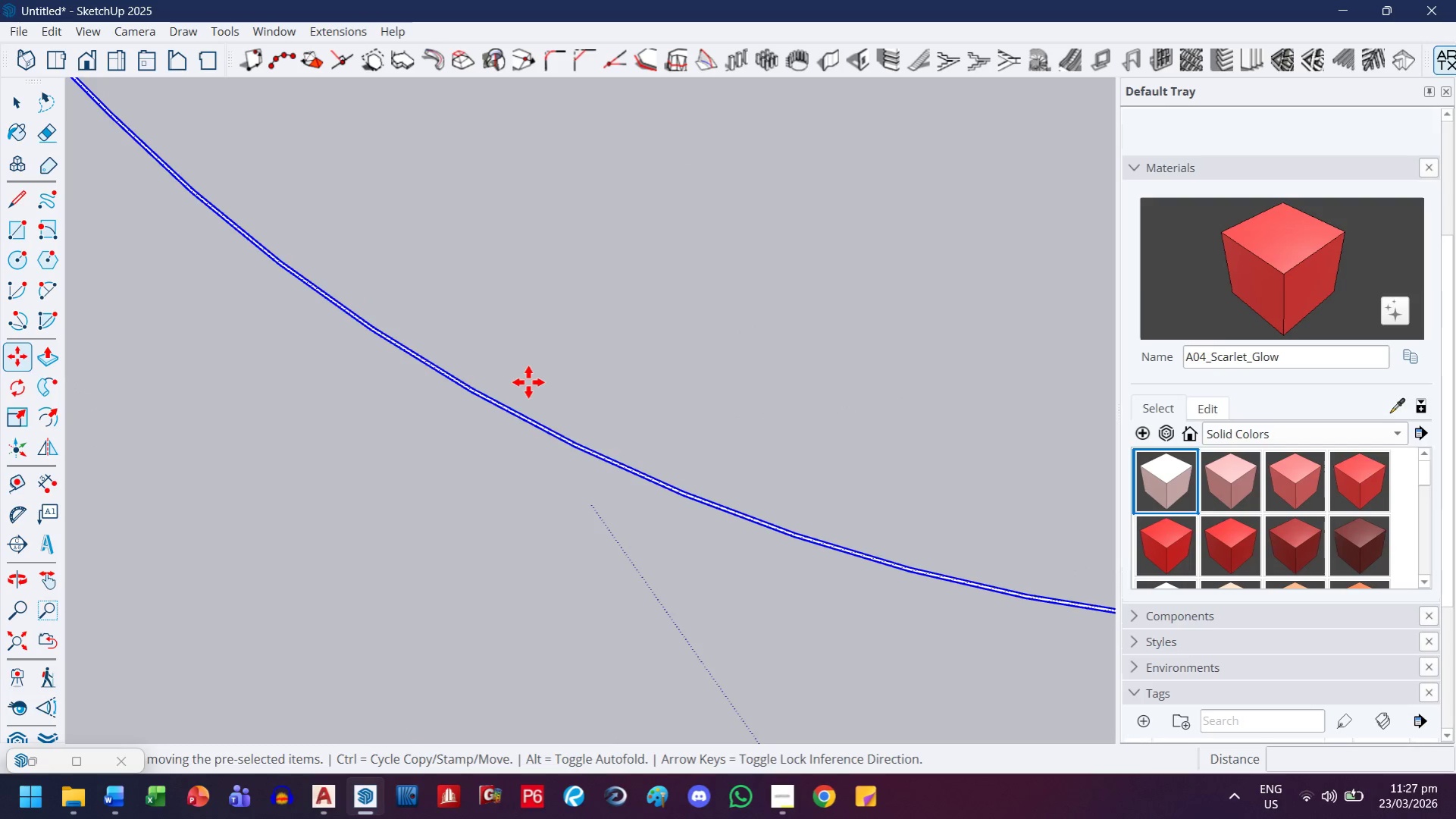 
key(H)
 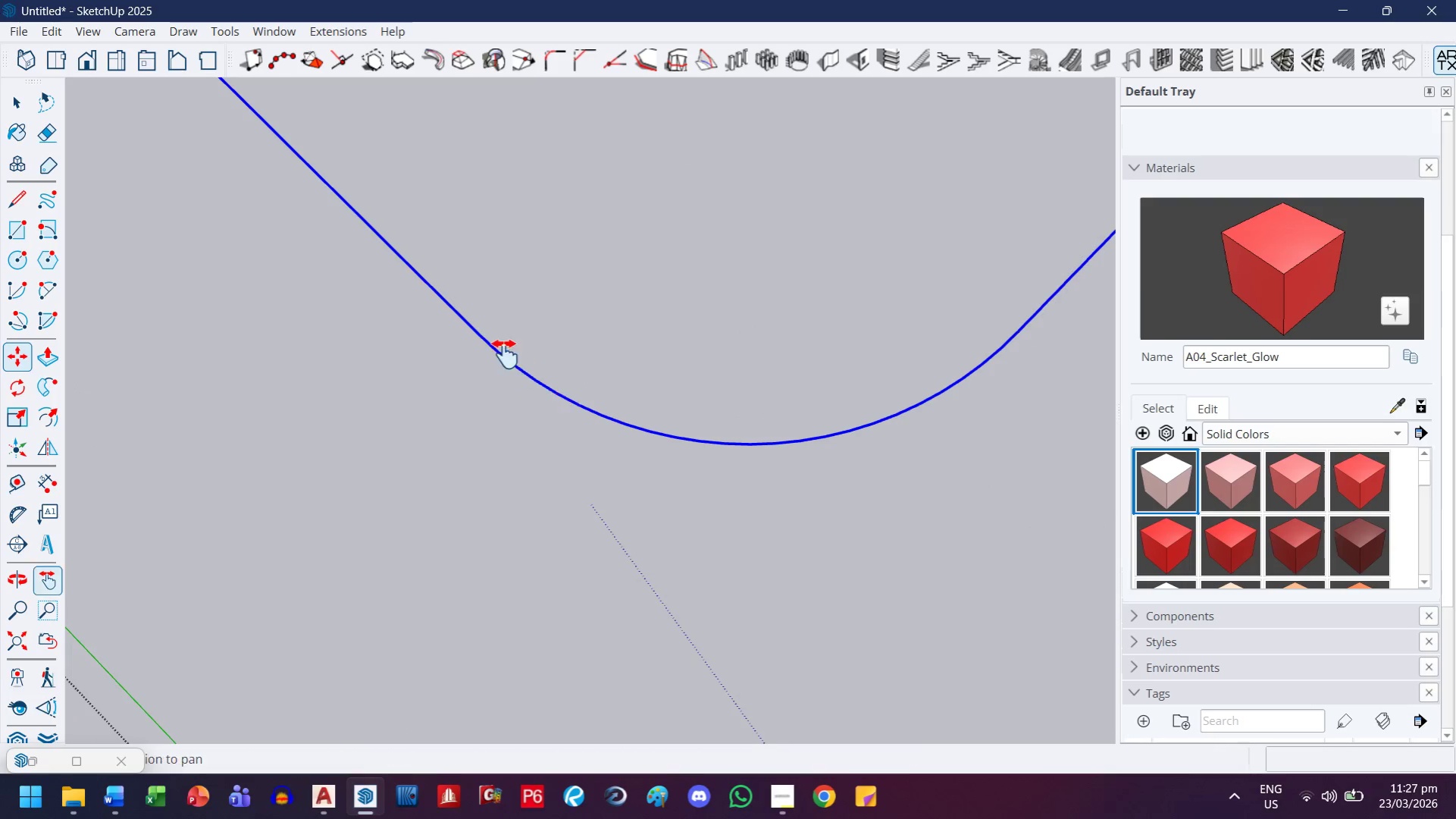 
left_click_drag(start_coordinate=[501, 354], to_coordinate=[706, 629])
 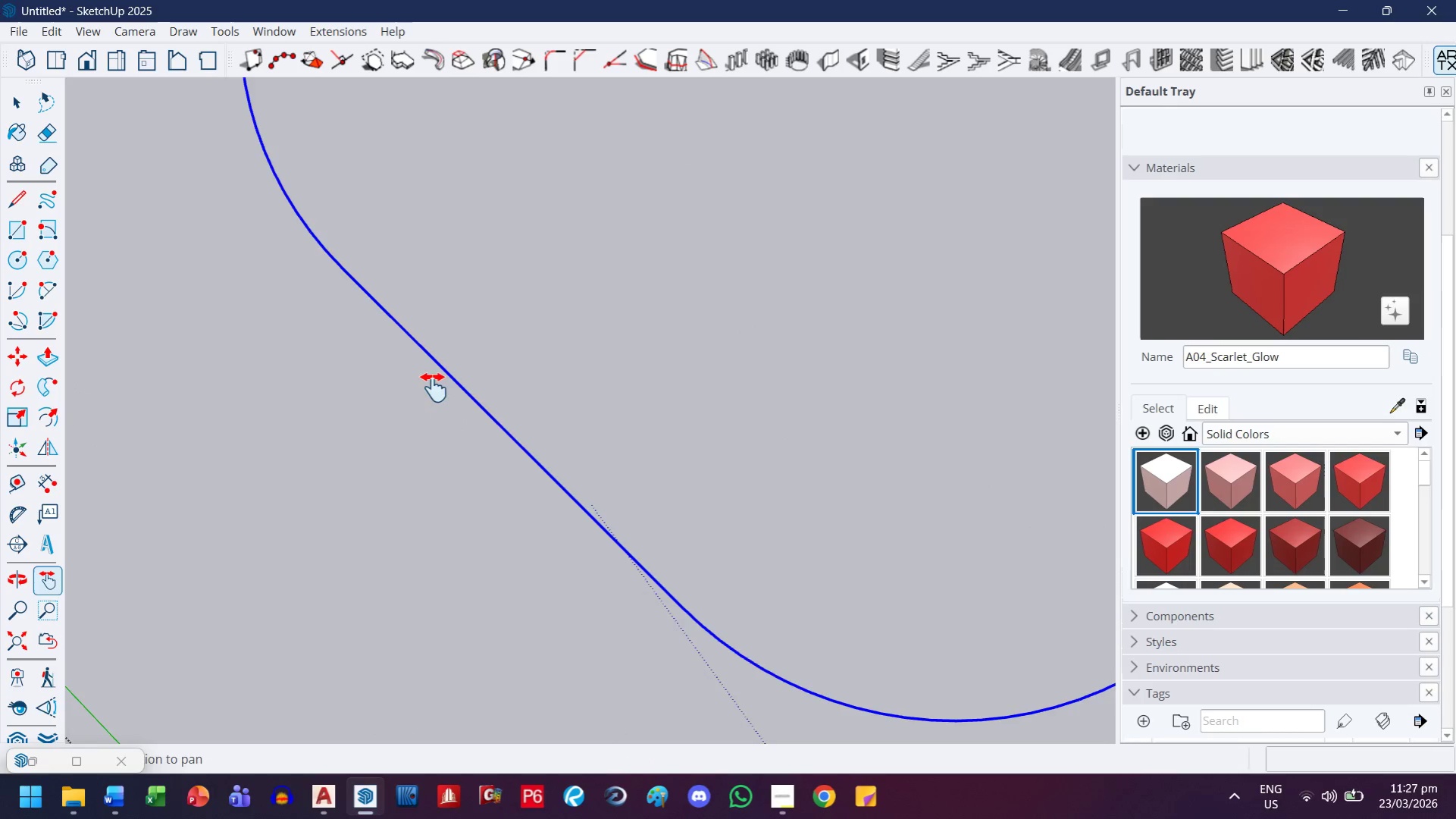 
scroll: coordinate [585, 387], scroll_direction: down, amount: 21.0
 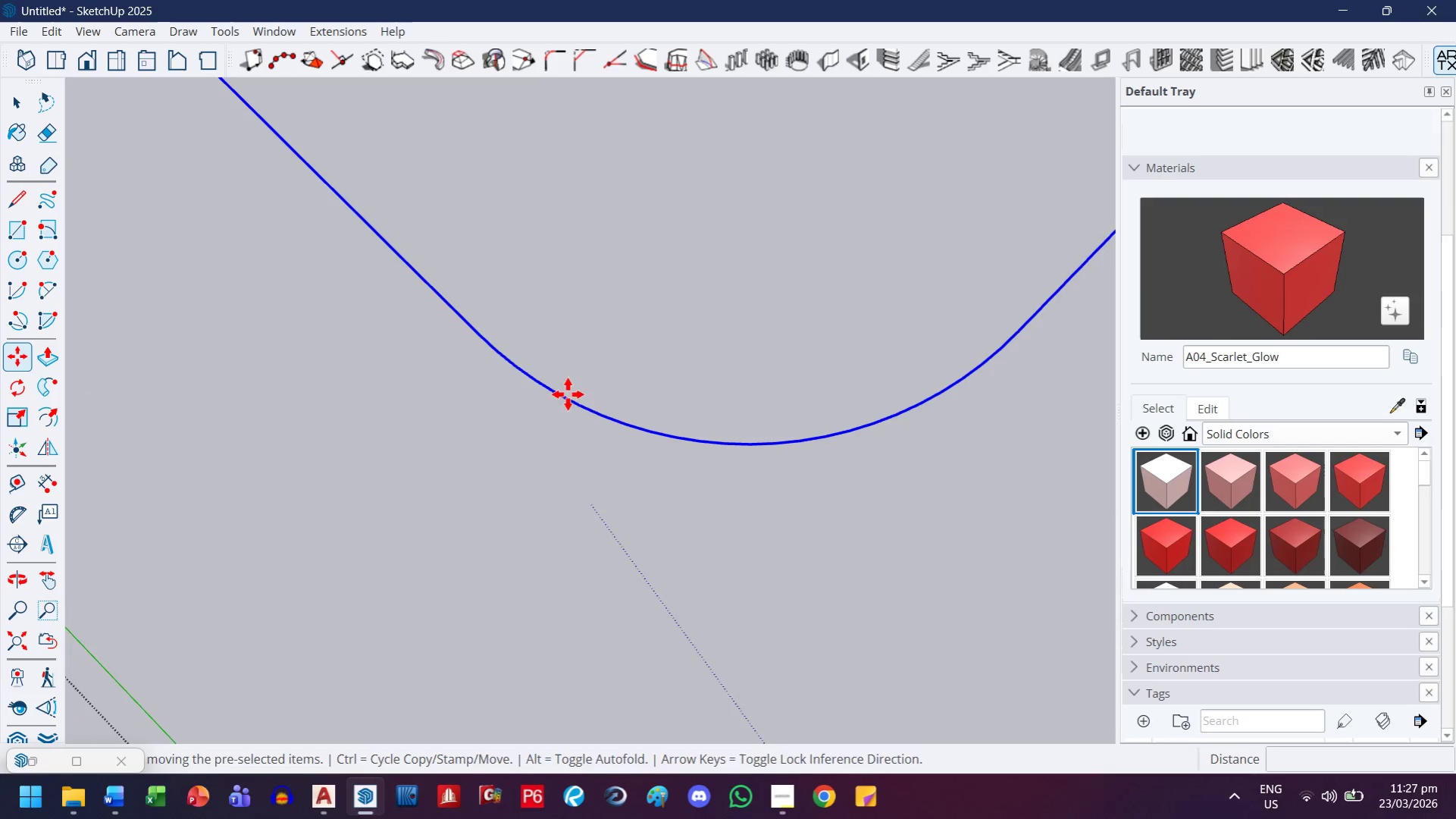 
left_click_drag(start_coordinate=[434, 388], to_coordinate=[603, 631])
 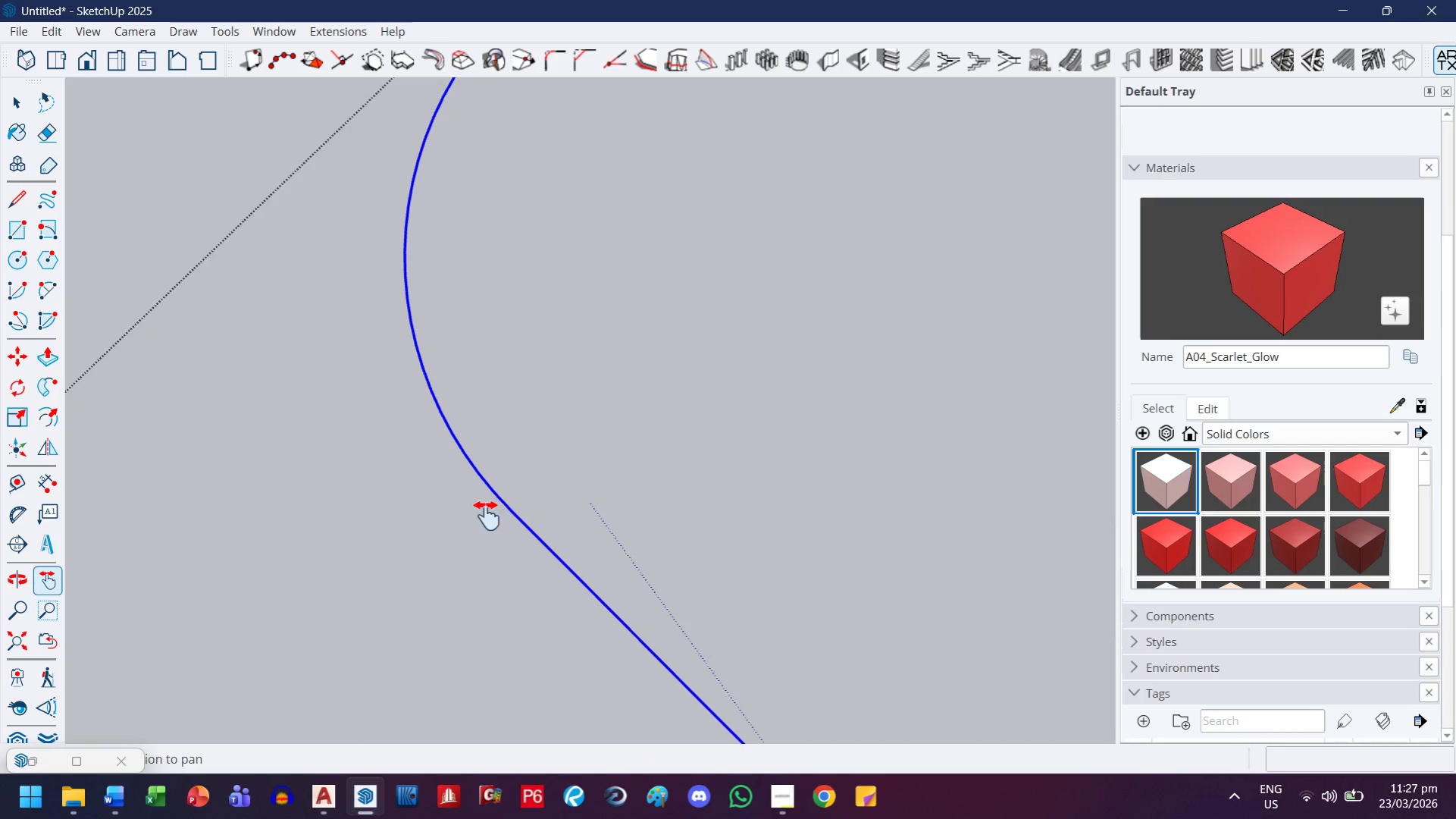 
left_click_drag(start_coordinate=[476, 323], to_coordinate=[418, 638])
 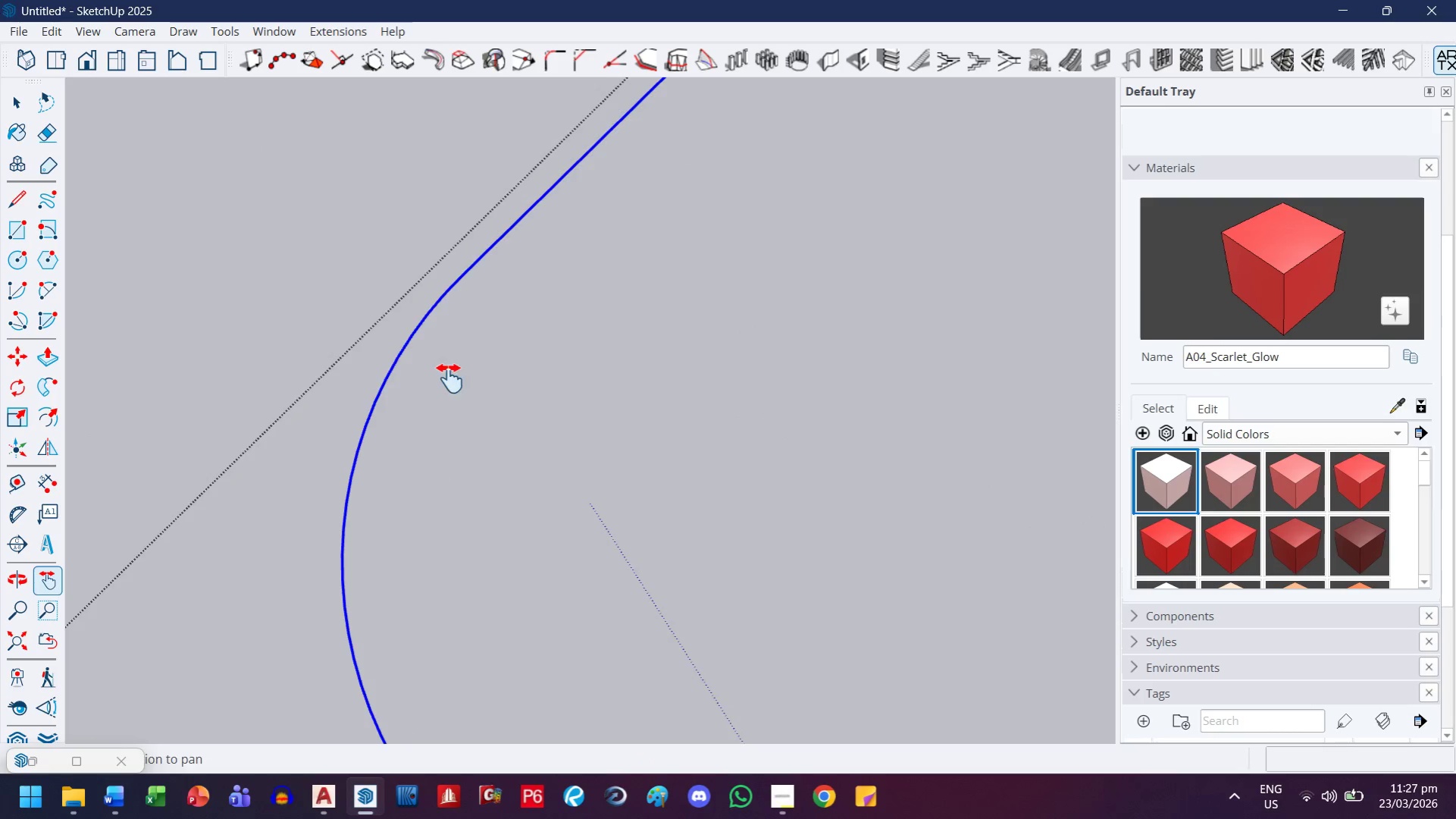 
left_click_drag(start_coordinate=[451, 369], to_coordinate=[446, 384])
 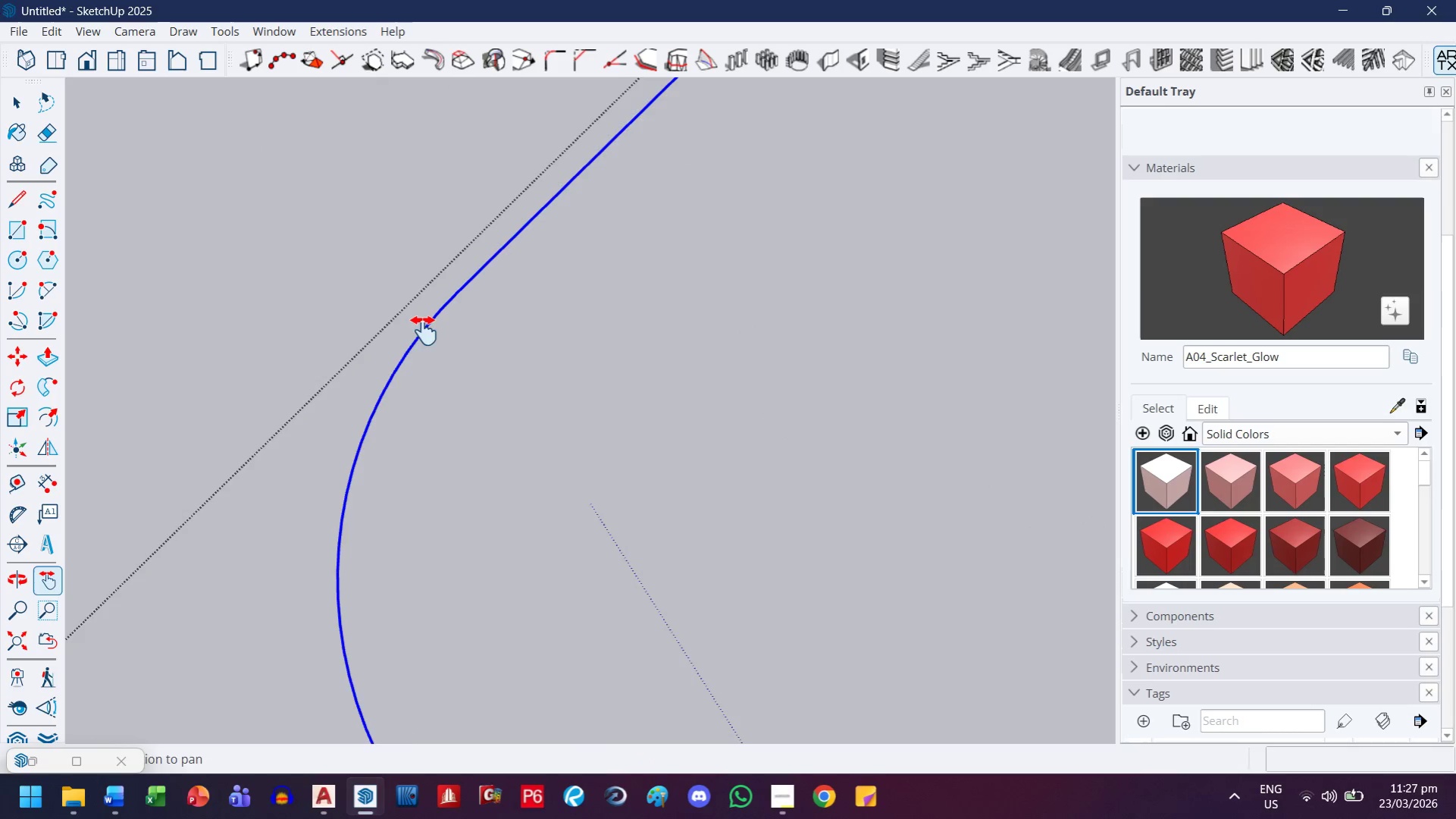 
scroll: coordinate [384, 433], scroll_direction: up, amount: 25.0
 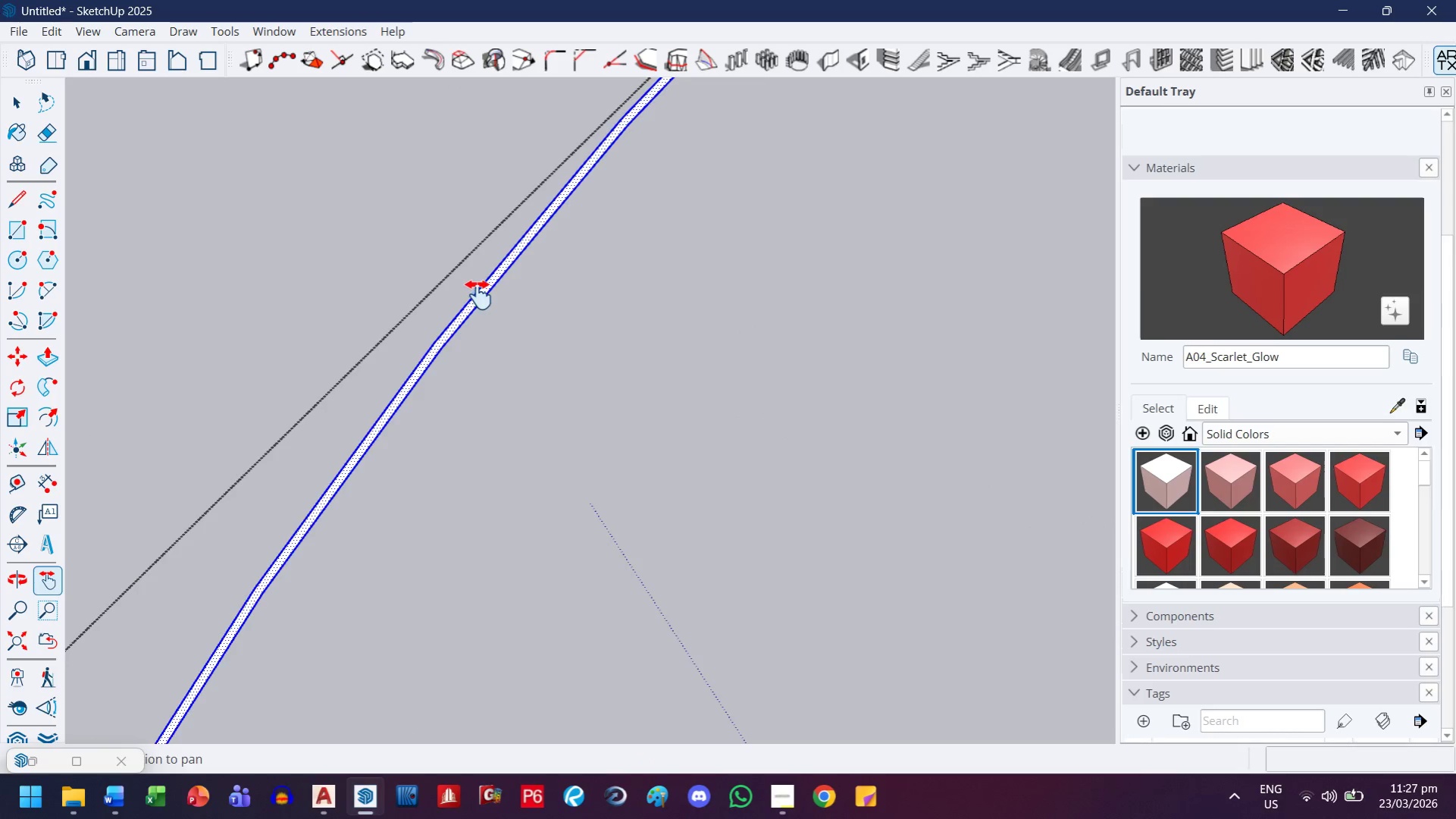 
key(Escape)
 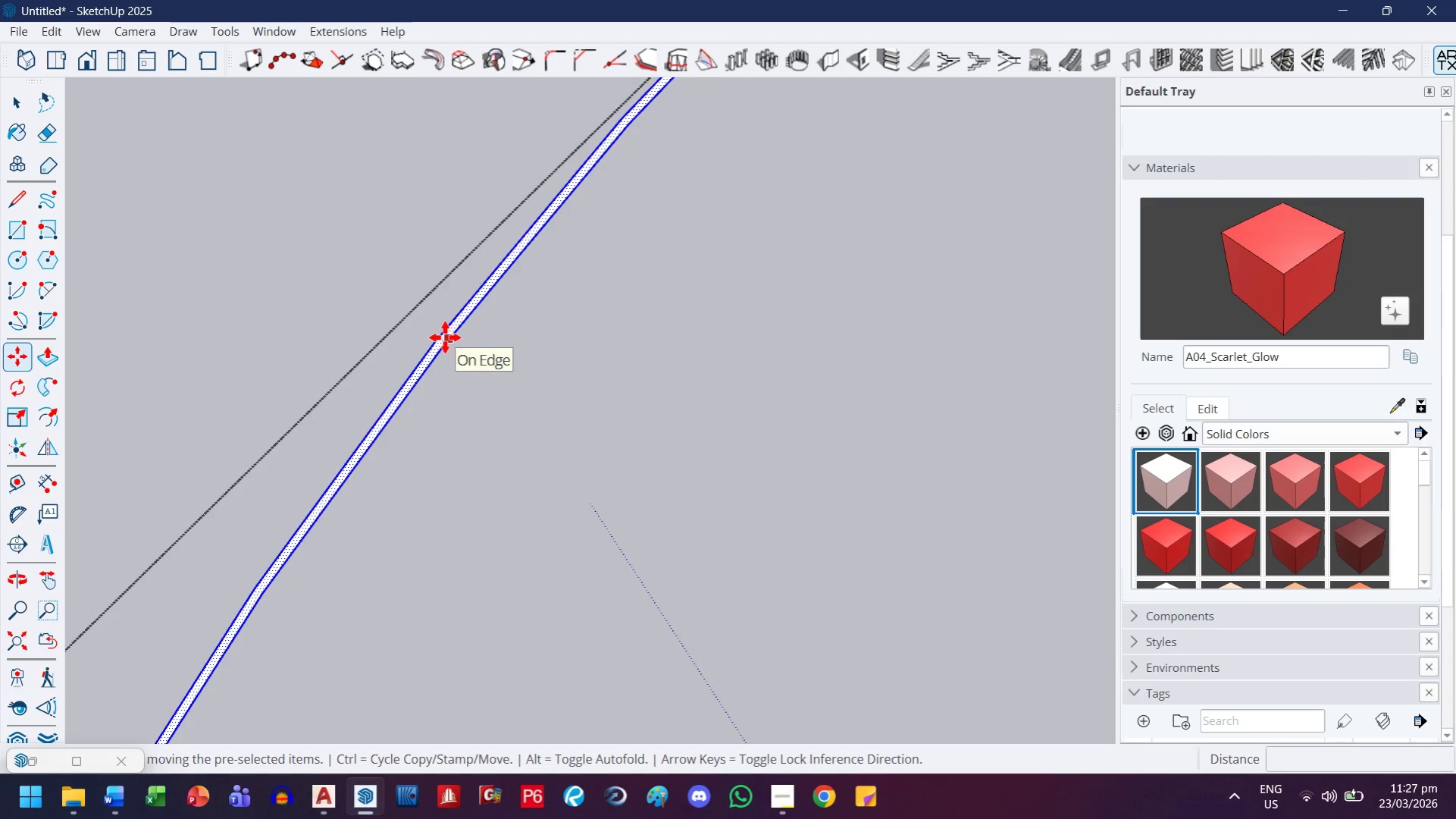 
left_click([442, 338])
 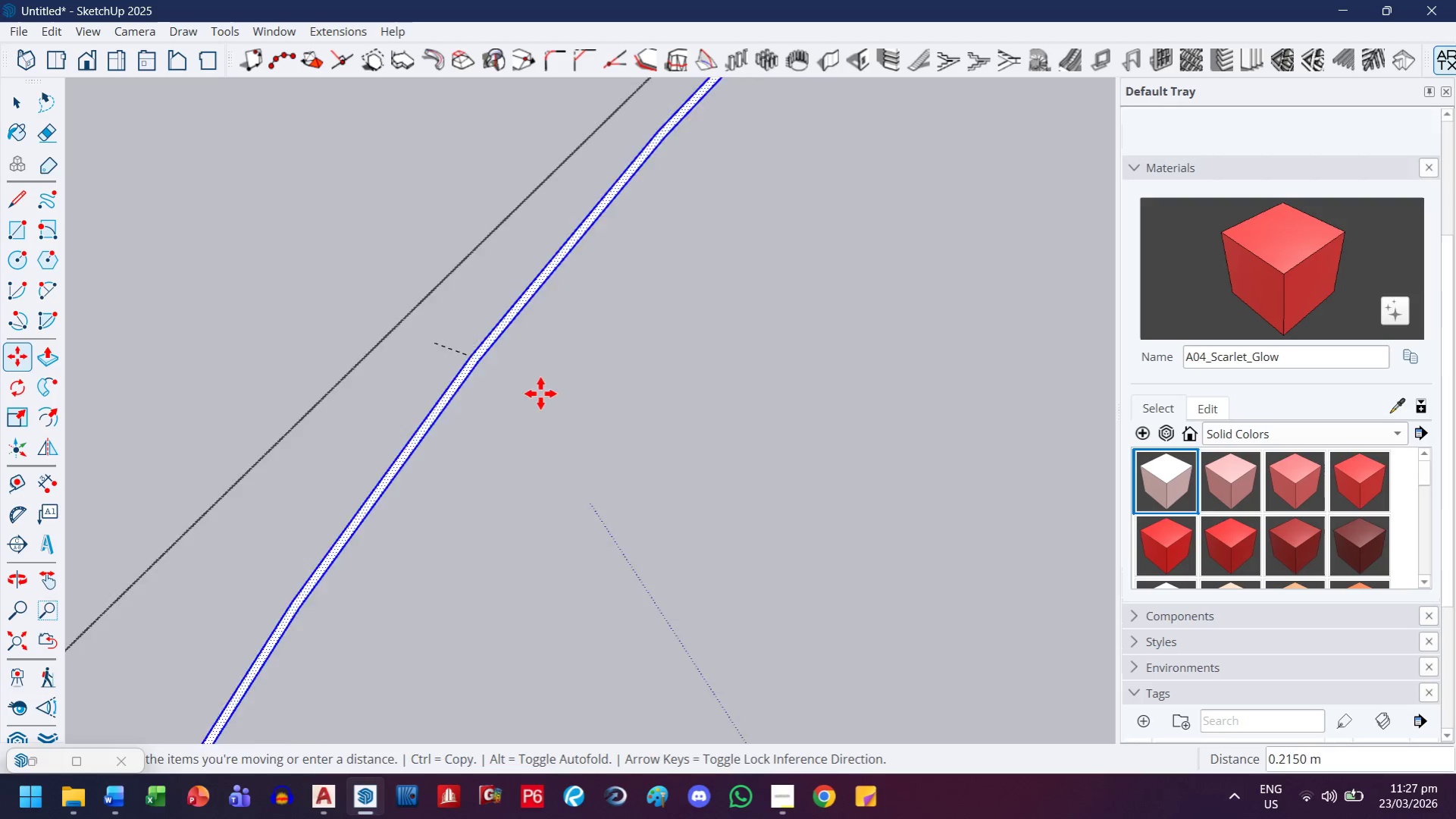 
key(H)
 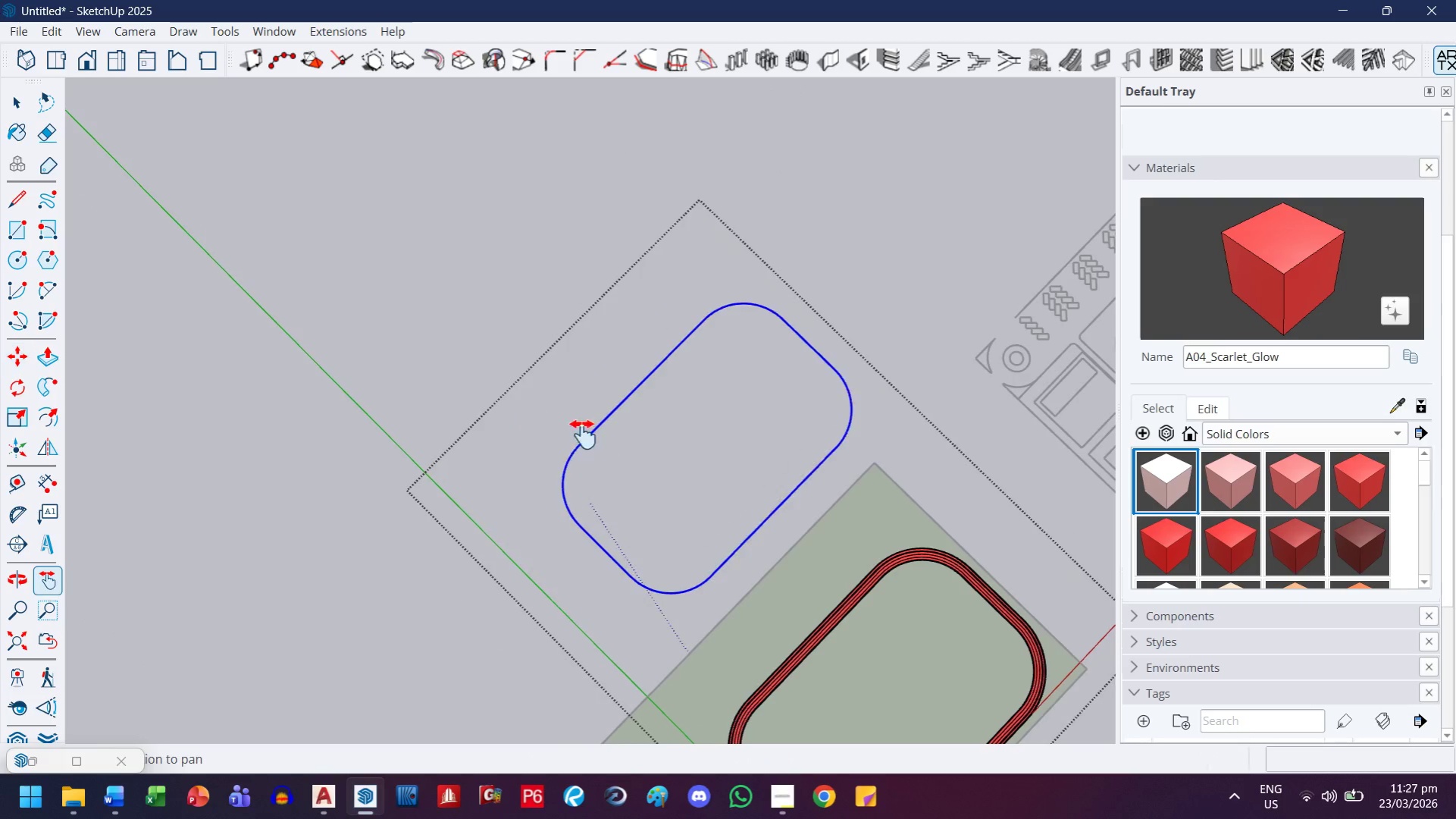 
left_click_drag(start_coordinate=[602, 455], to_coordinate=[335, 246])
 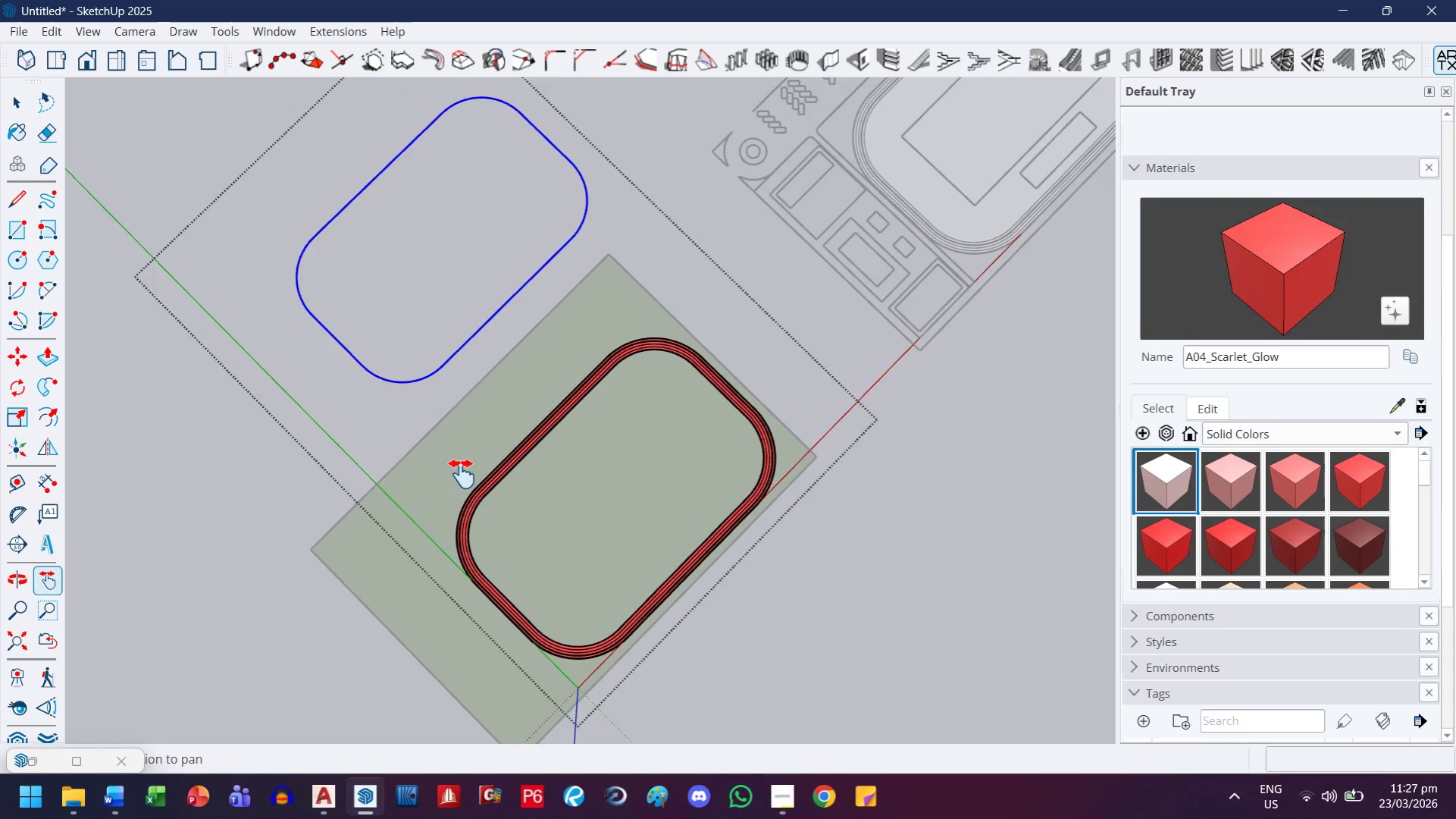 
scroll: coordinate [530, 408], scroll_direction: down, amount: 53.0
 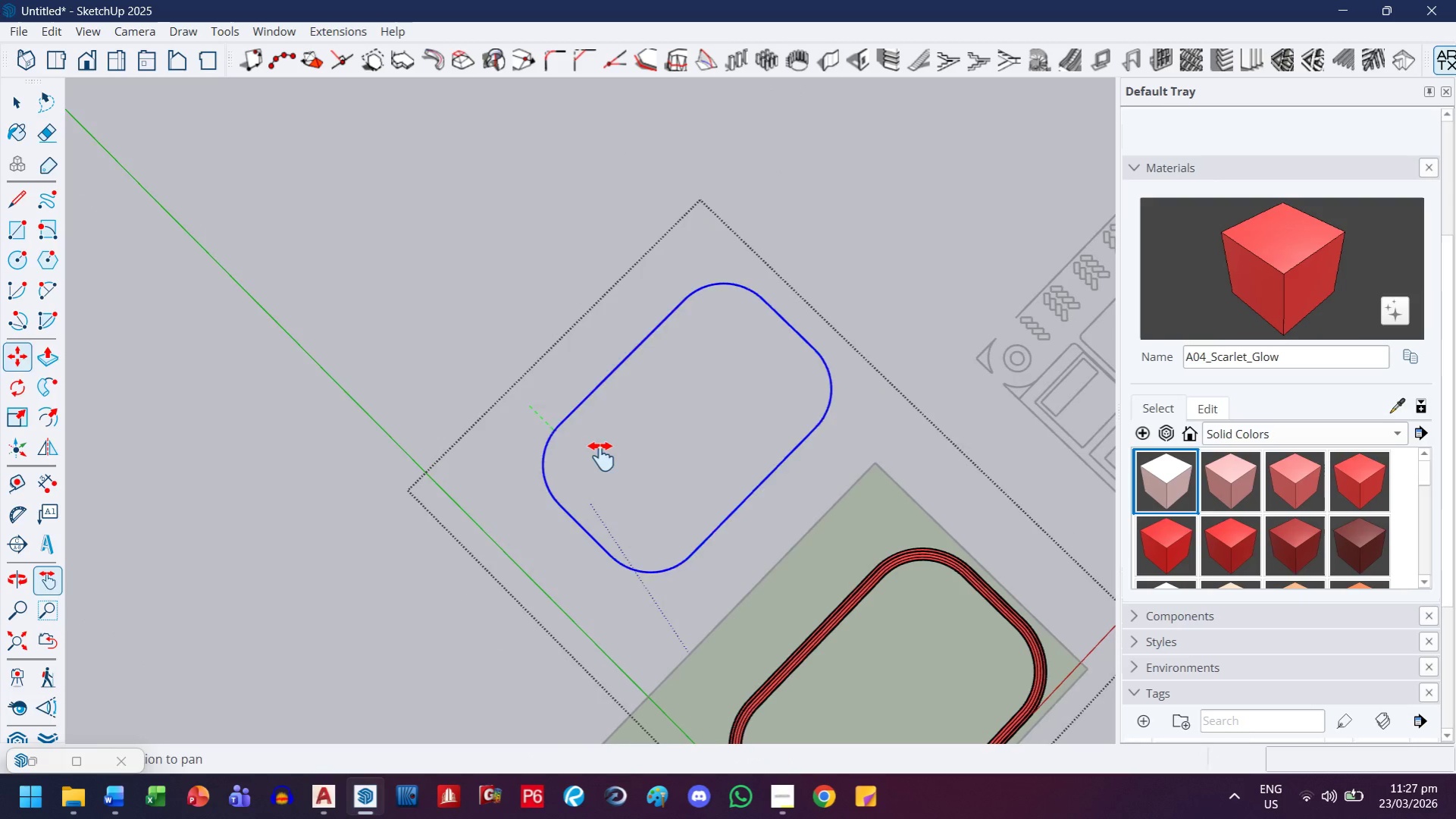 
scroll: coordinate [495, 482], scroll_direction: up, amount: 19.0
 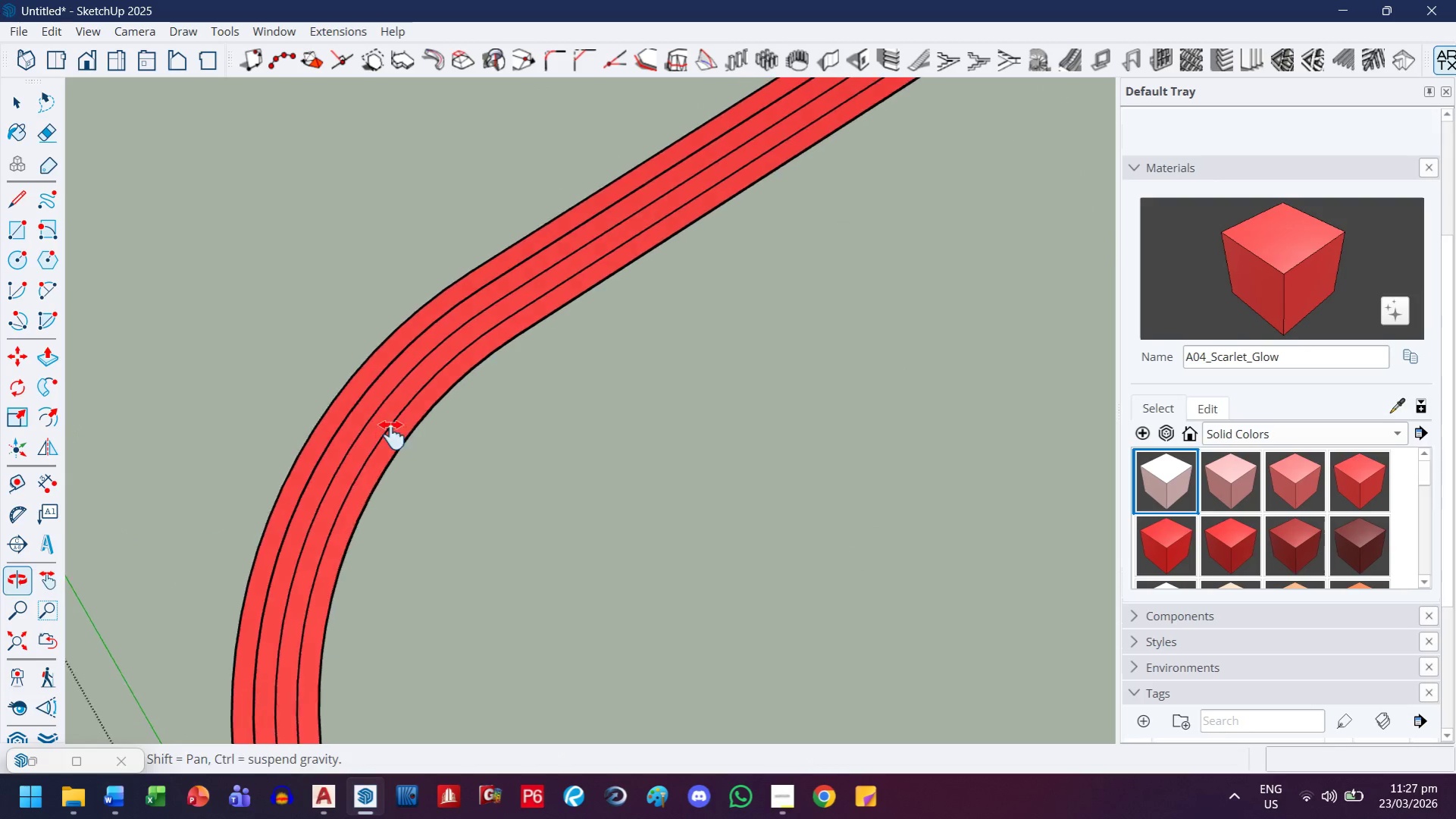 
key(Escape)
 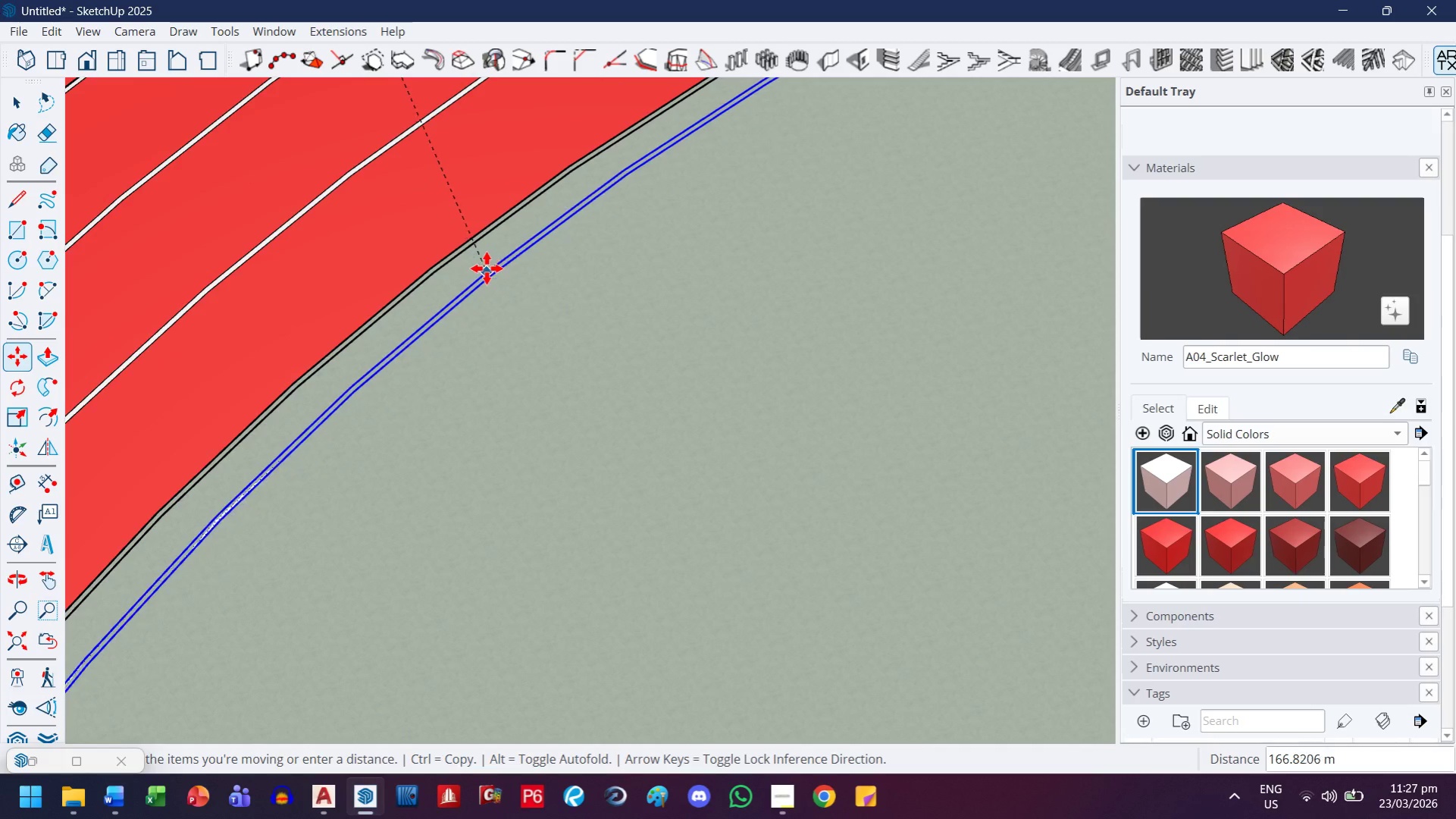 
scroll: coordinate [500, 332], scroll_direction: up, amount: 18.0
 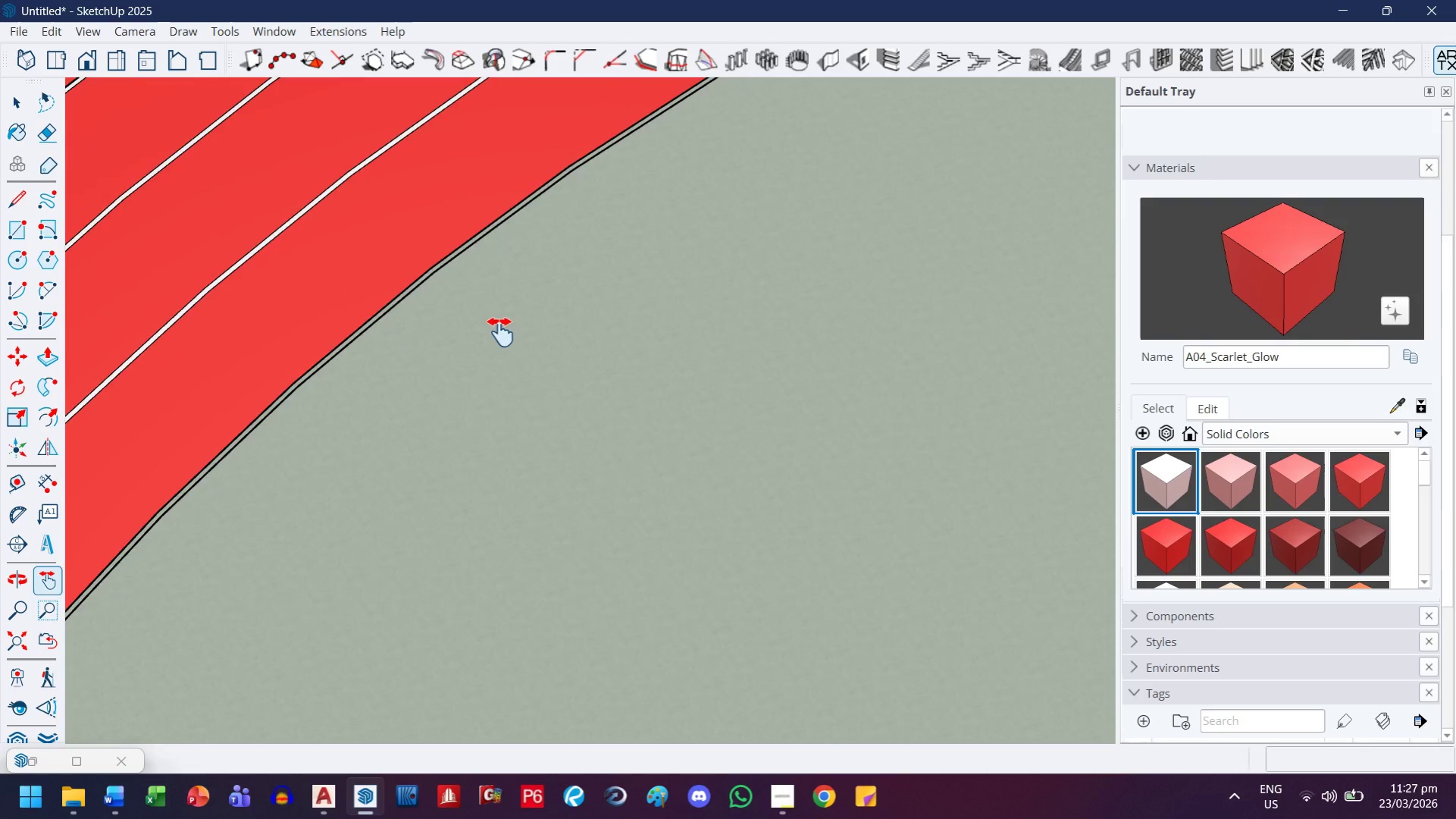 
scroll: coordinate [490, 271], scroll_direction: down, amount: 9.0
 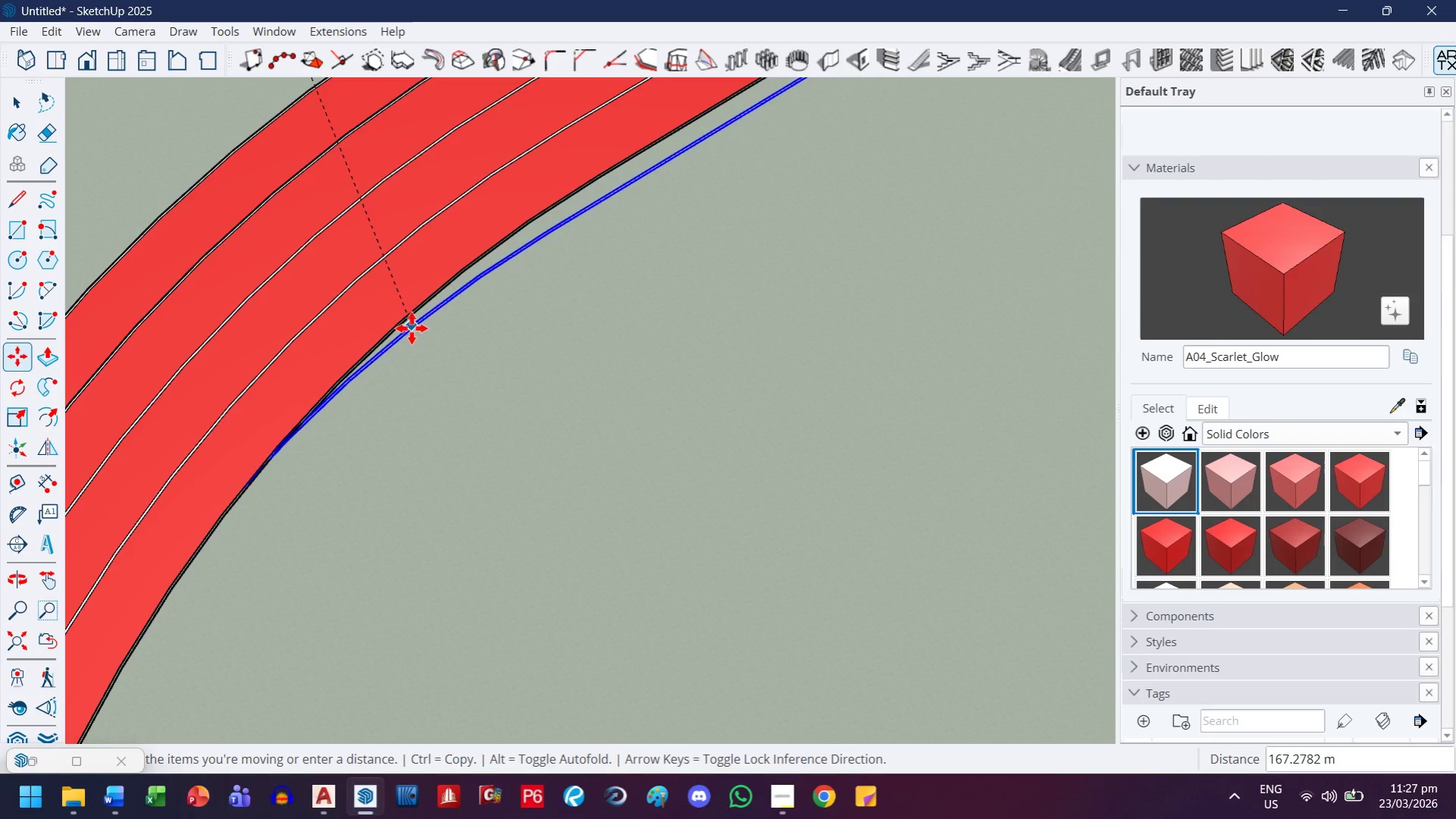 
scroll: coordinate [441, 322], scroll_direction: up, amount: 4.0
 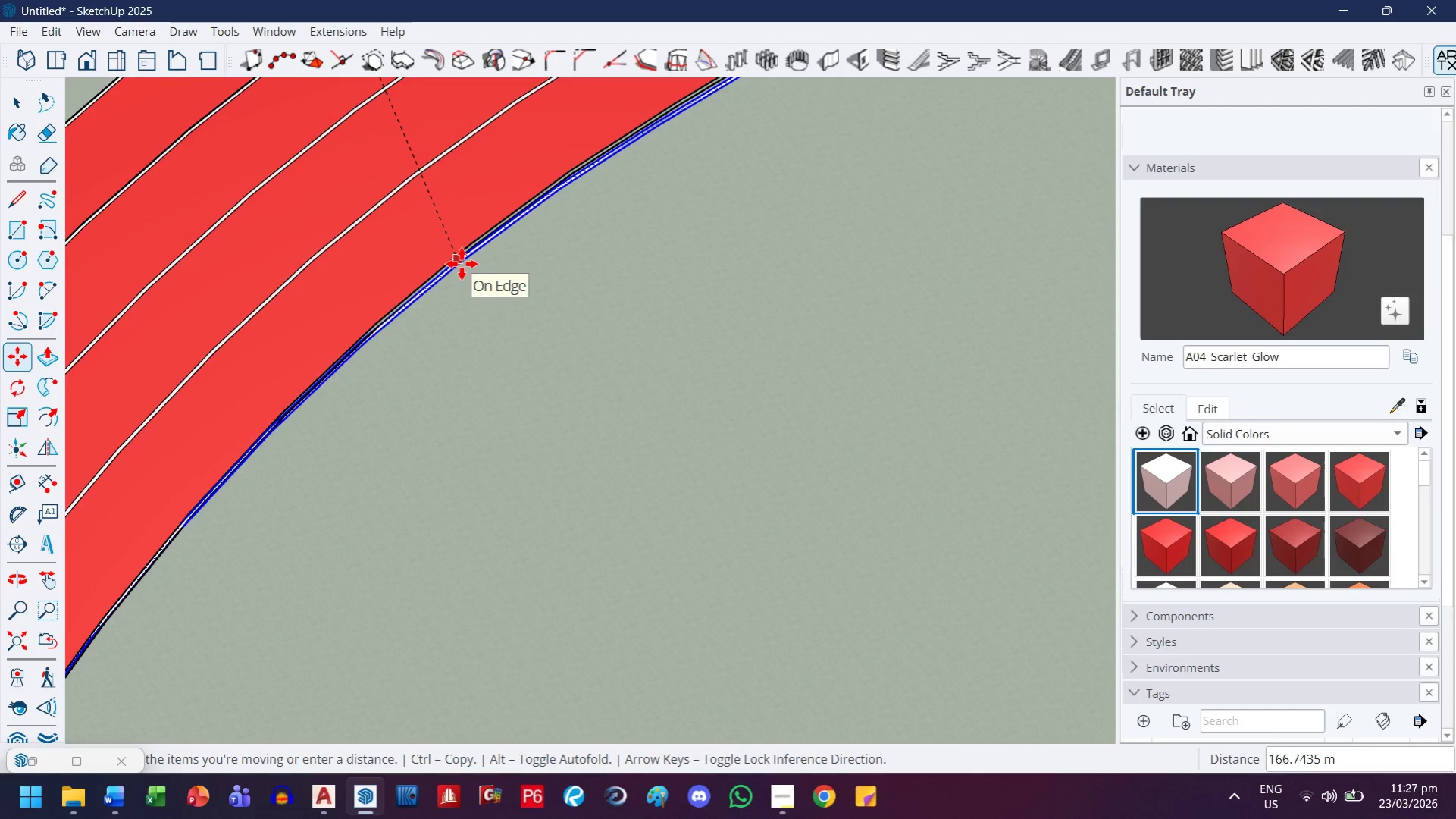 
scroll: coordinate [462, 264], scroll_direction: down, amount: 7.0
 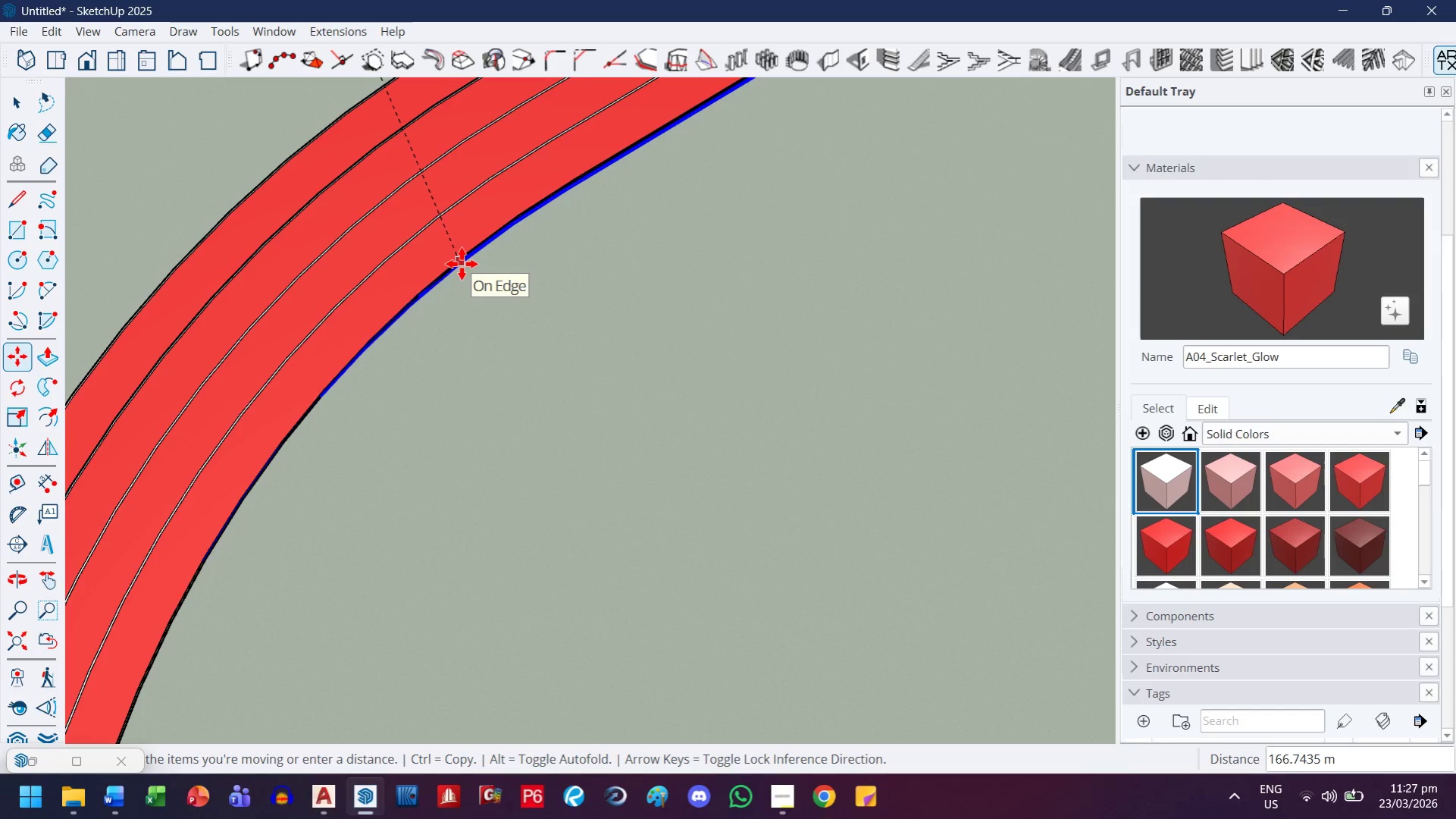 
scroll: coordinate [427, 267], scroll_direction: up, amount: 17.0
 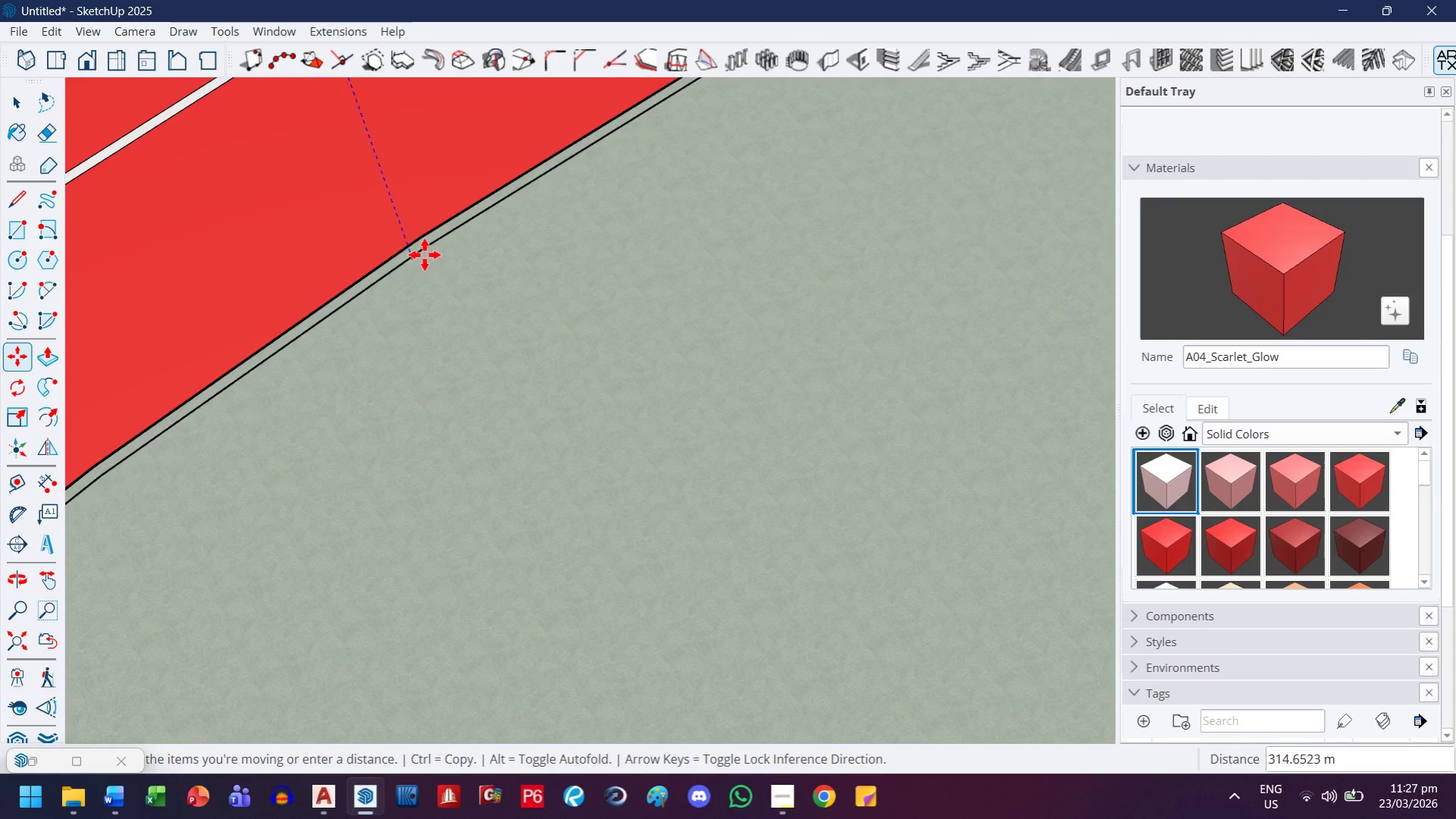 
left_click([427, 246])
 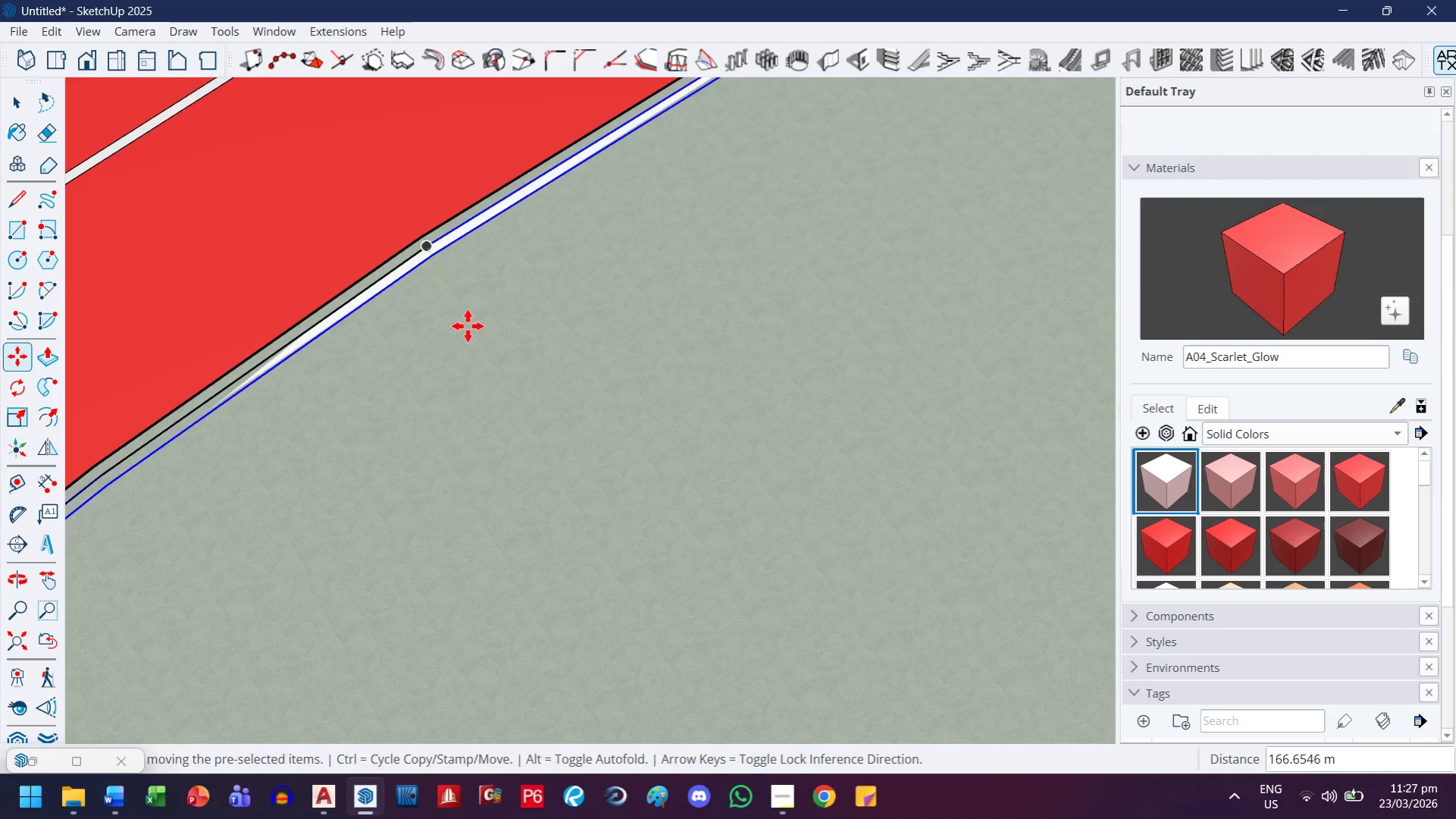 
scroll: coordinate [471, 341], scroll_direction: down, amount: 8.0
 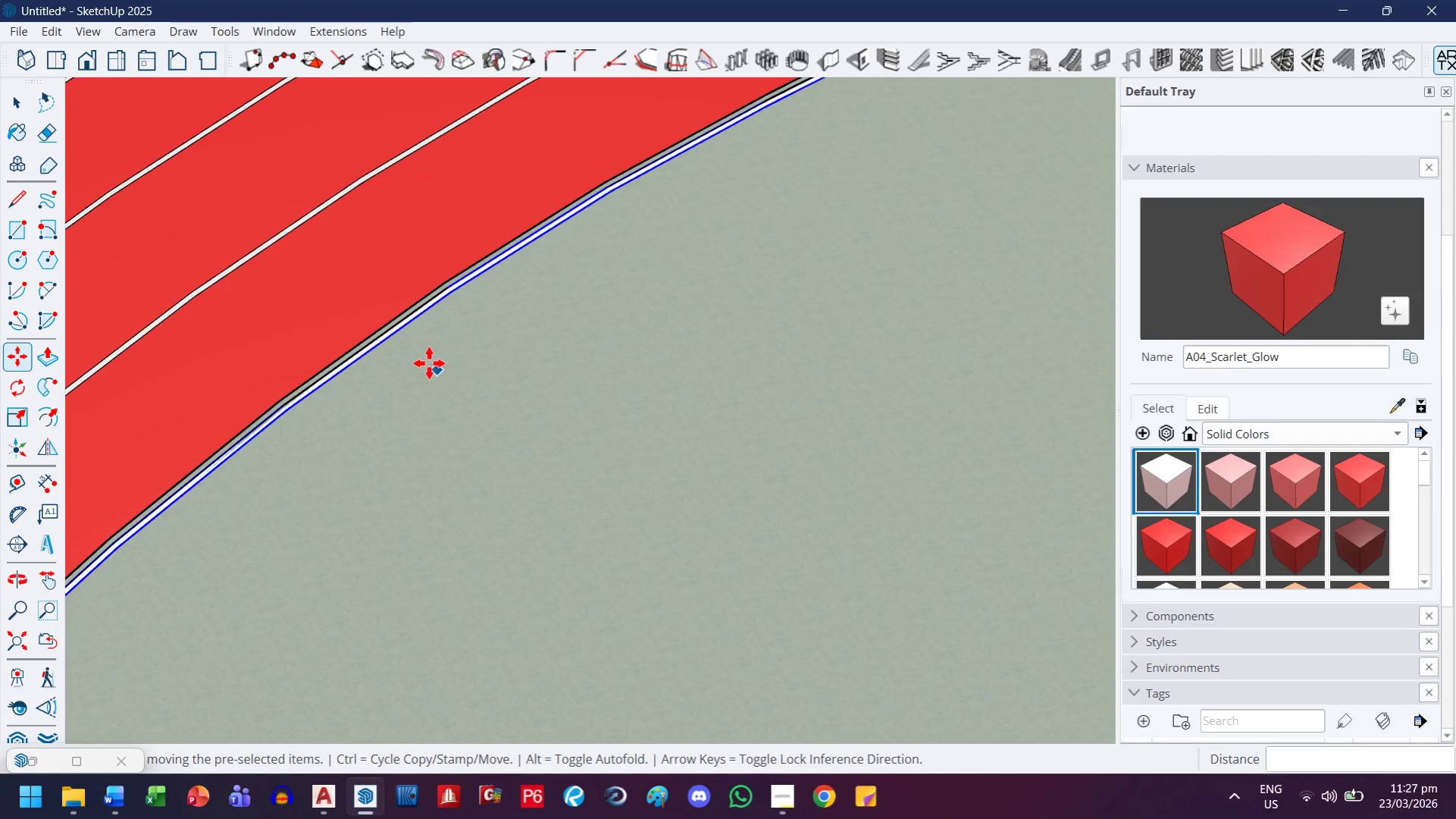 
key(P)
 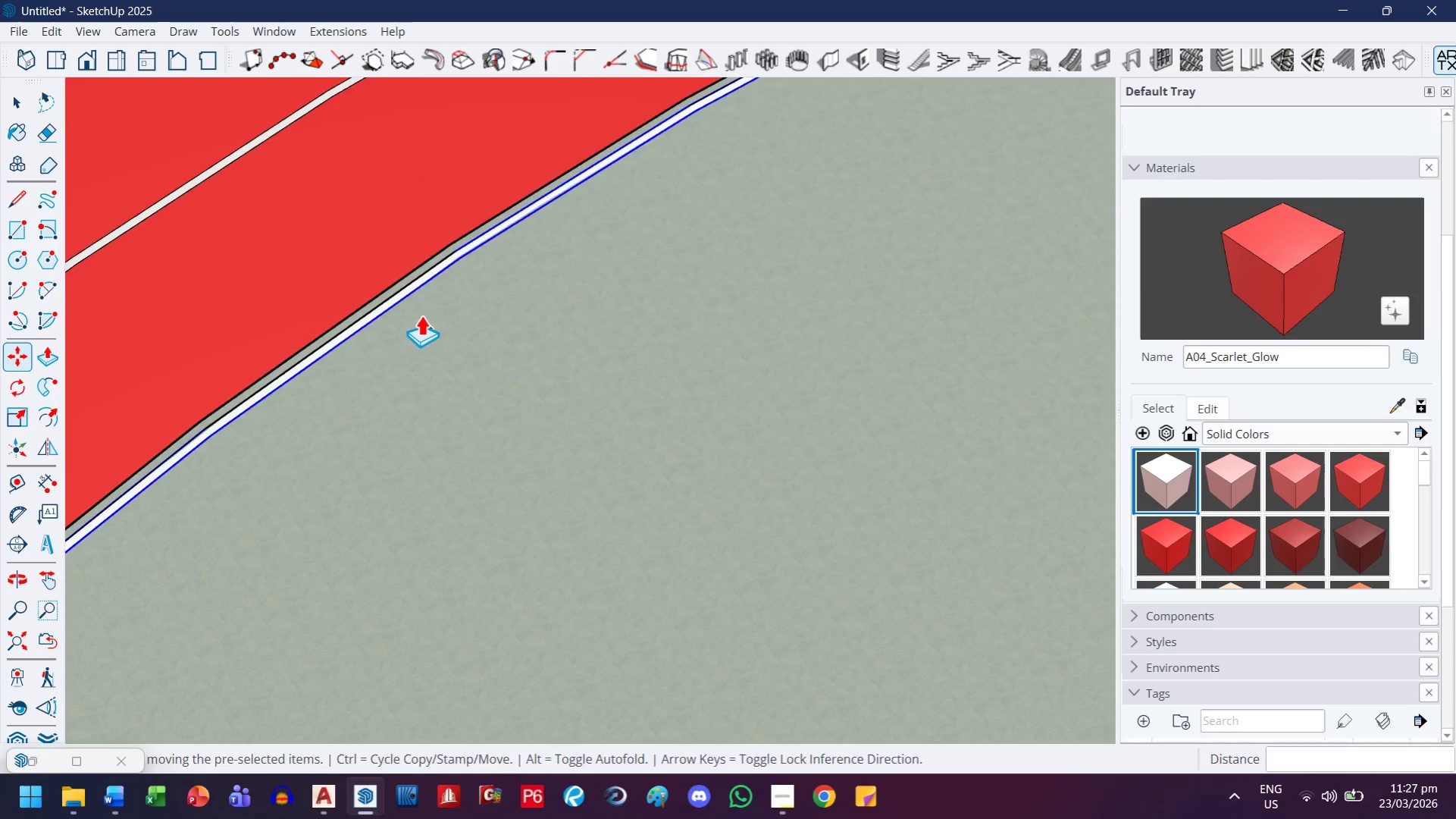 
scroll: coordinate [416, 309], scroll_direction: up, amount: 9.0
 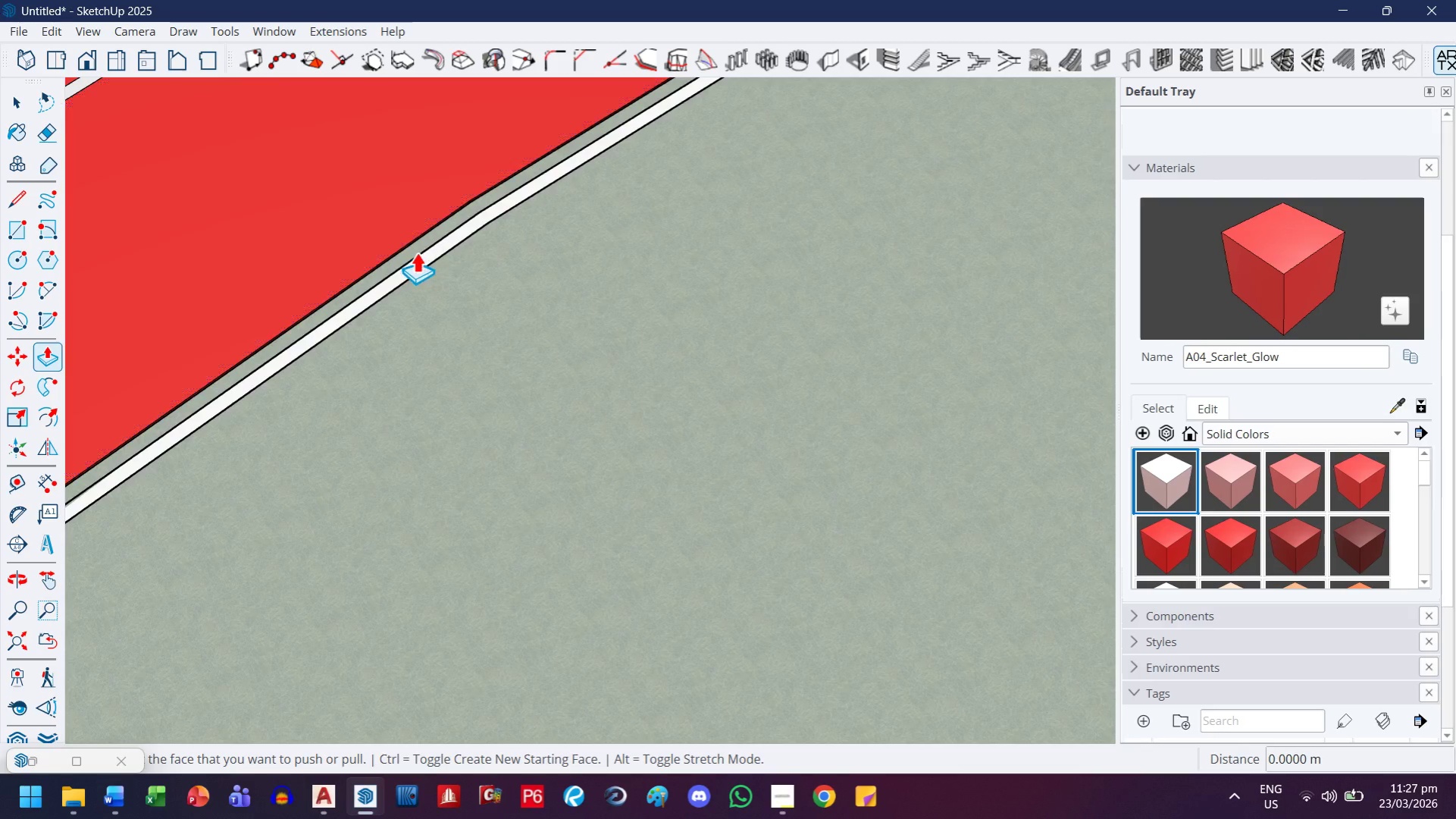 
left_click([415, 264])
 